 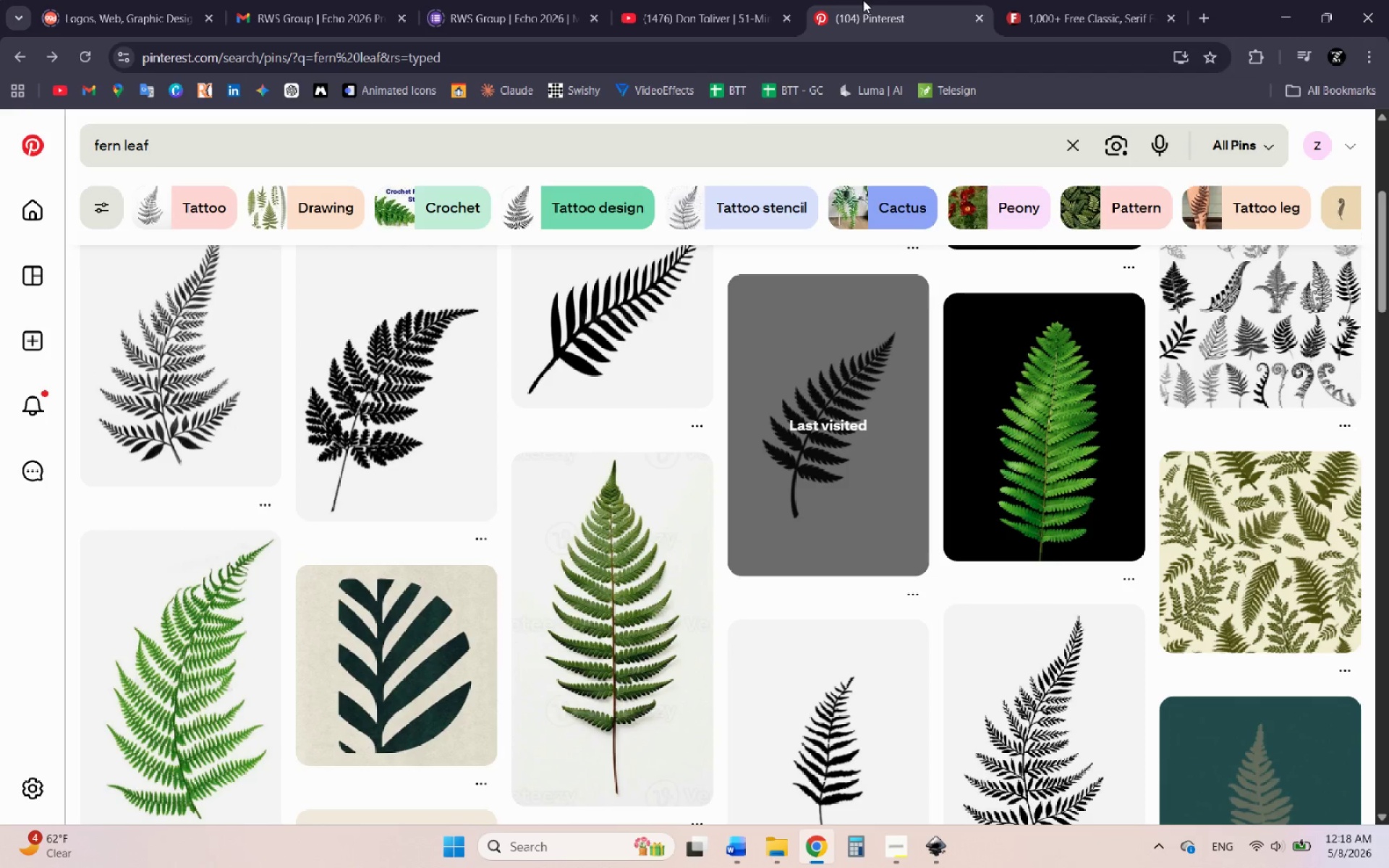 
left_click([387, 159])
 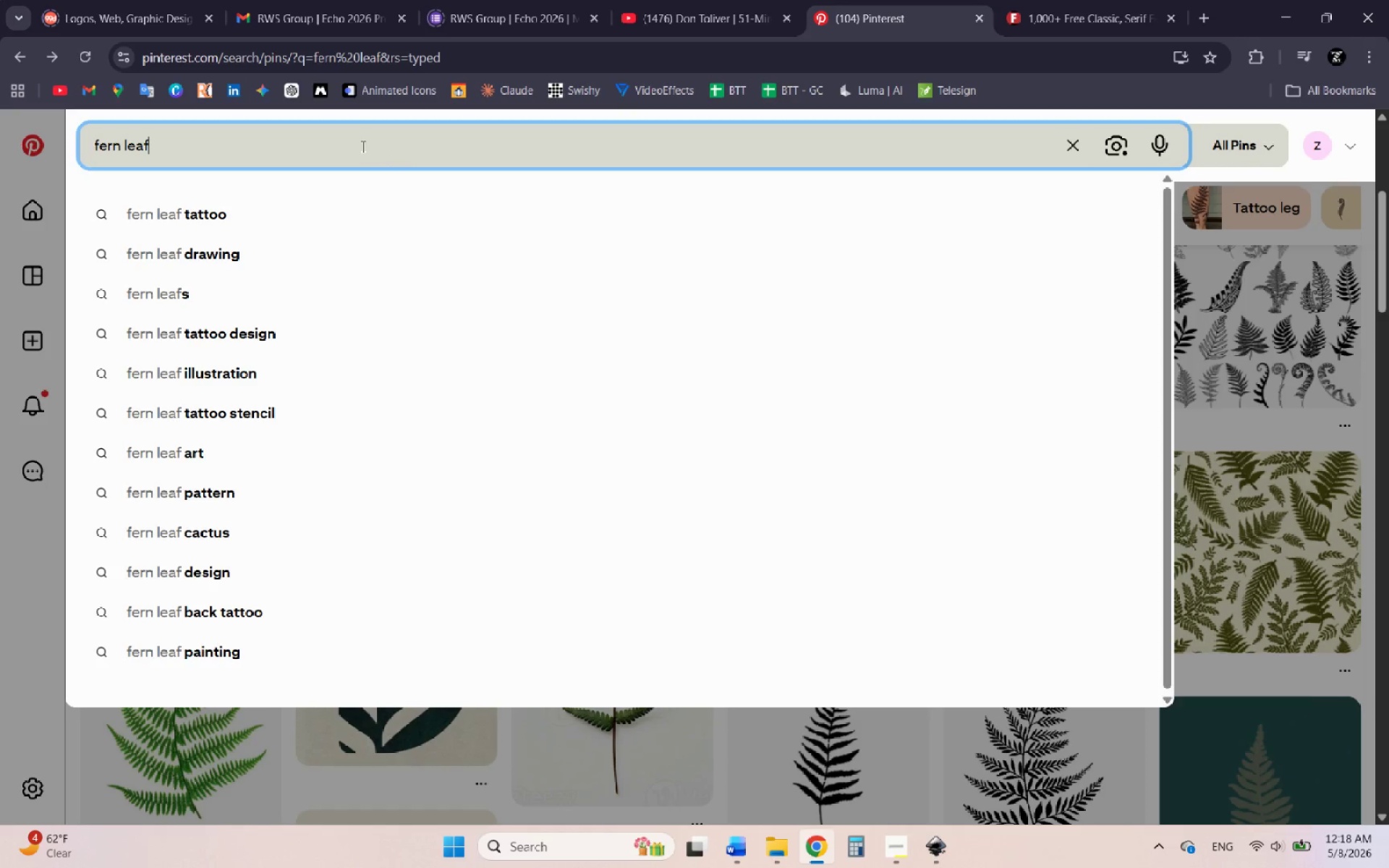 
left_click_drag(start_coordinate=[362, 146], to_coordinate=[0, 145])
 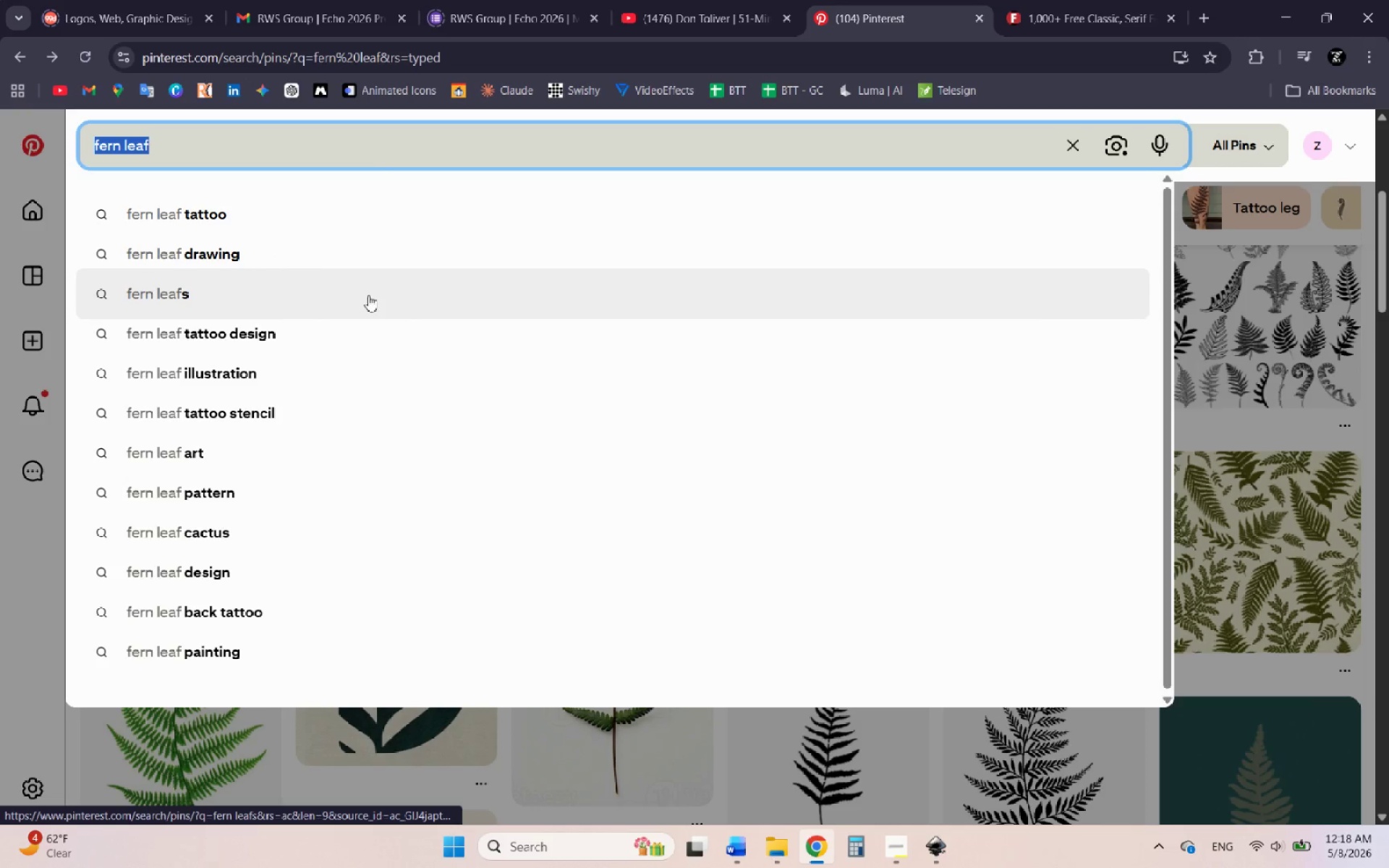 
type(web )
 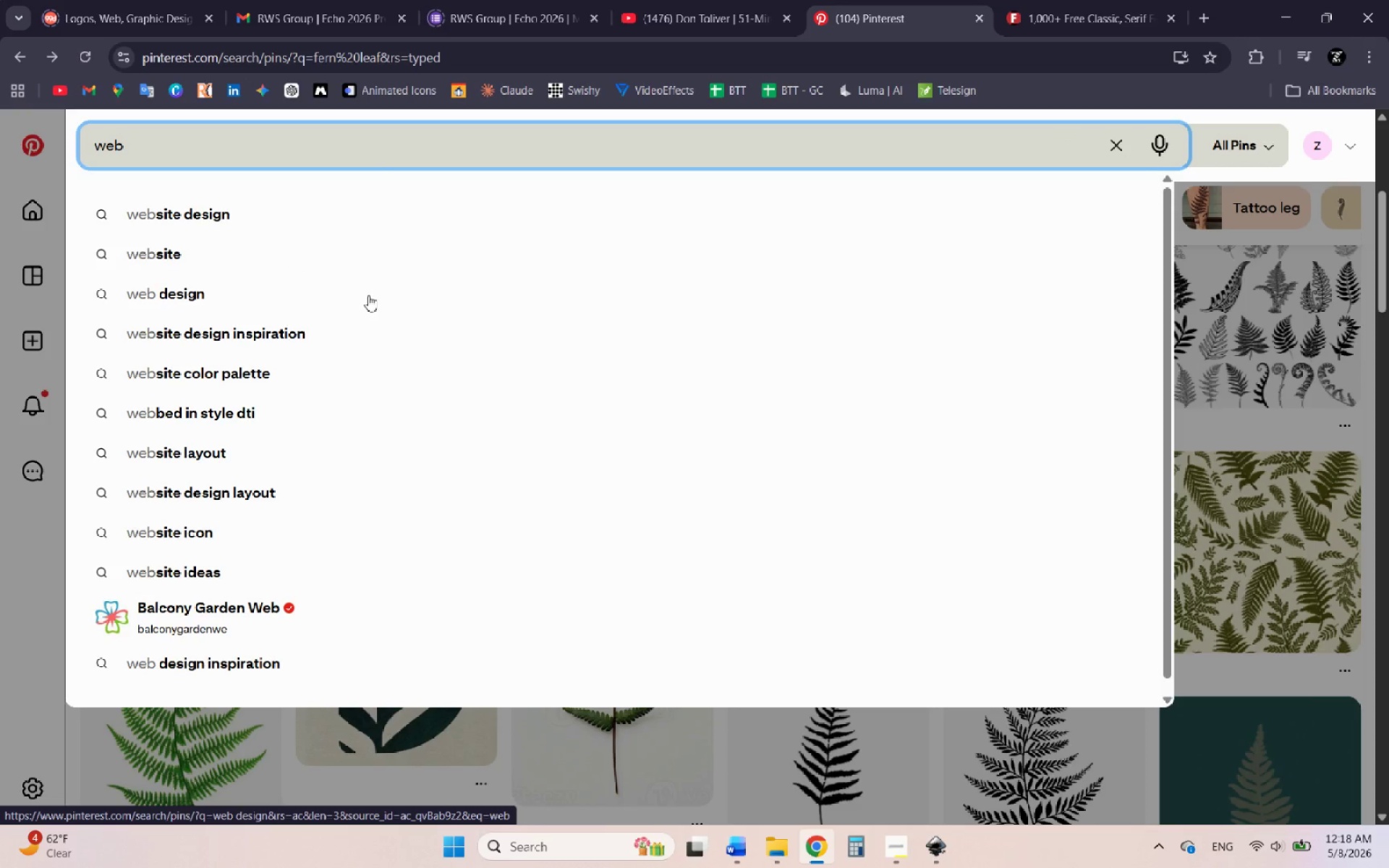 
type(icon)
 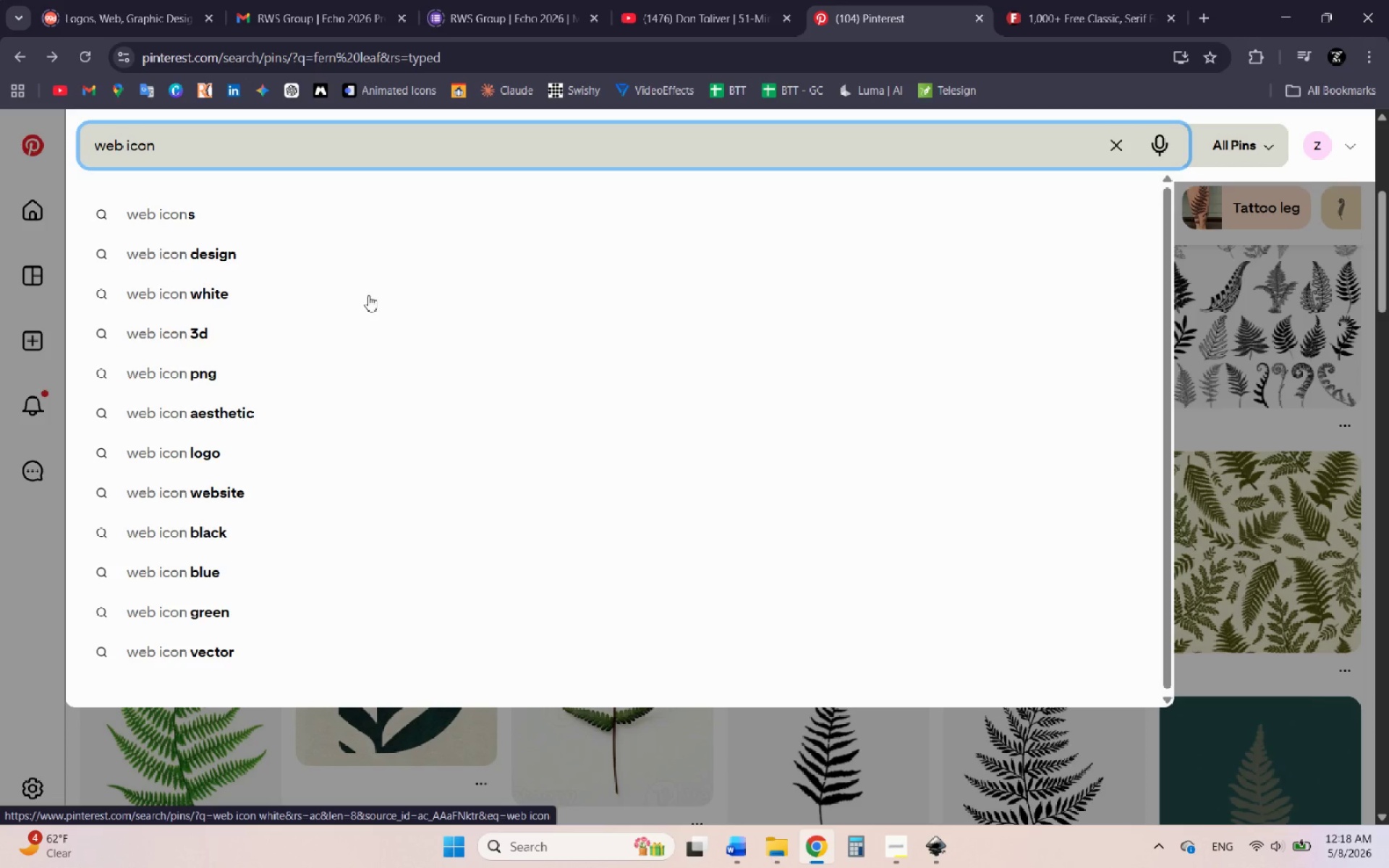 
key(Enter)
 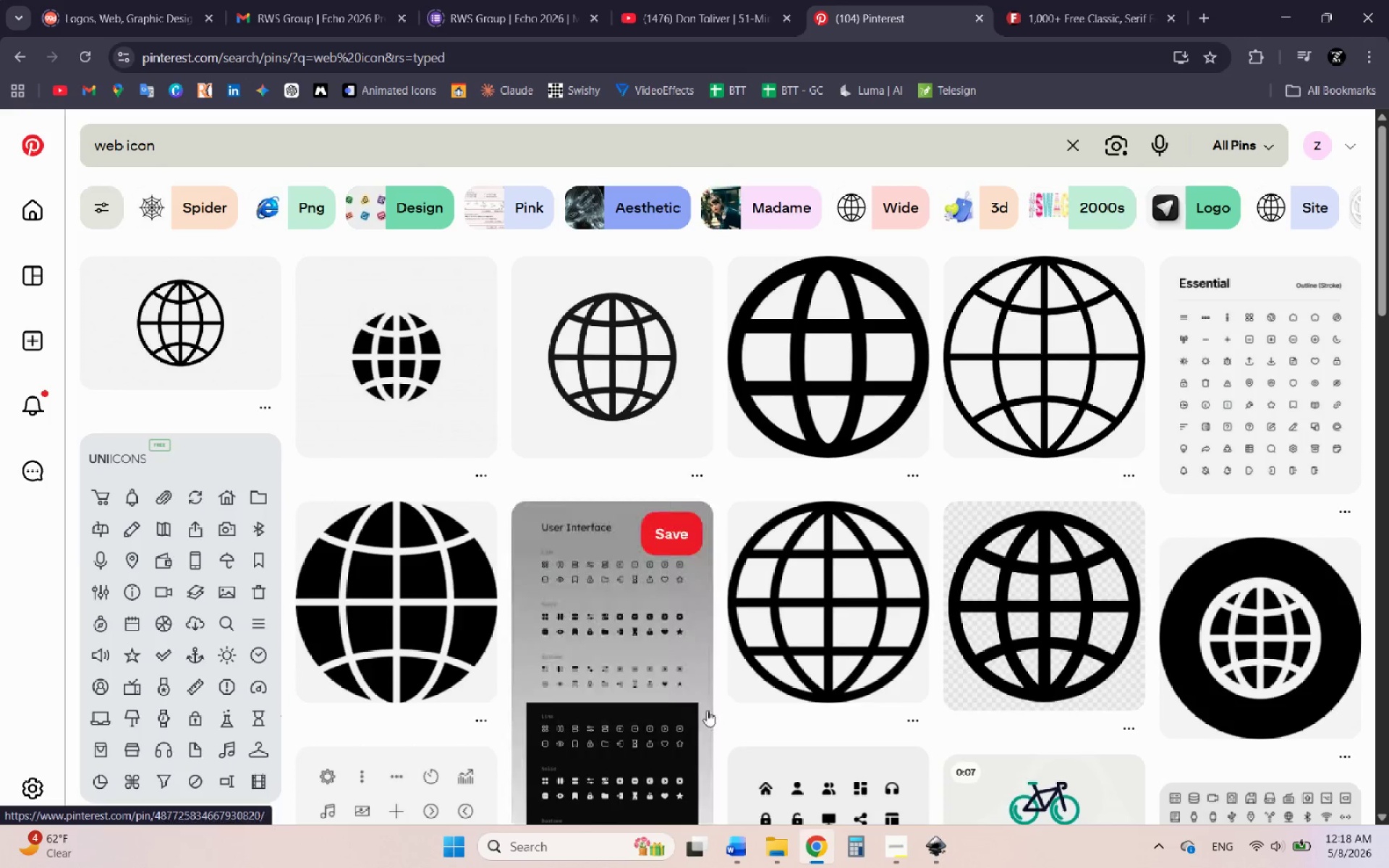 
wait(5.44)
 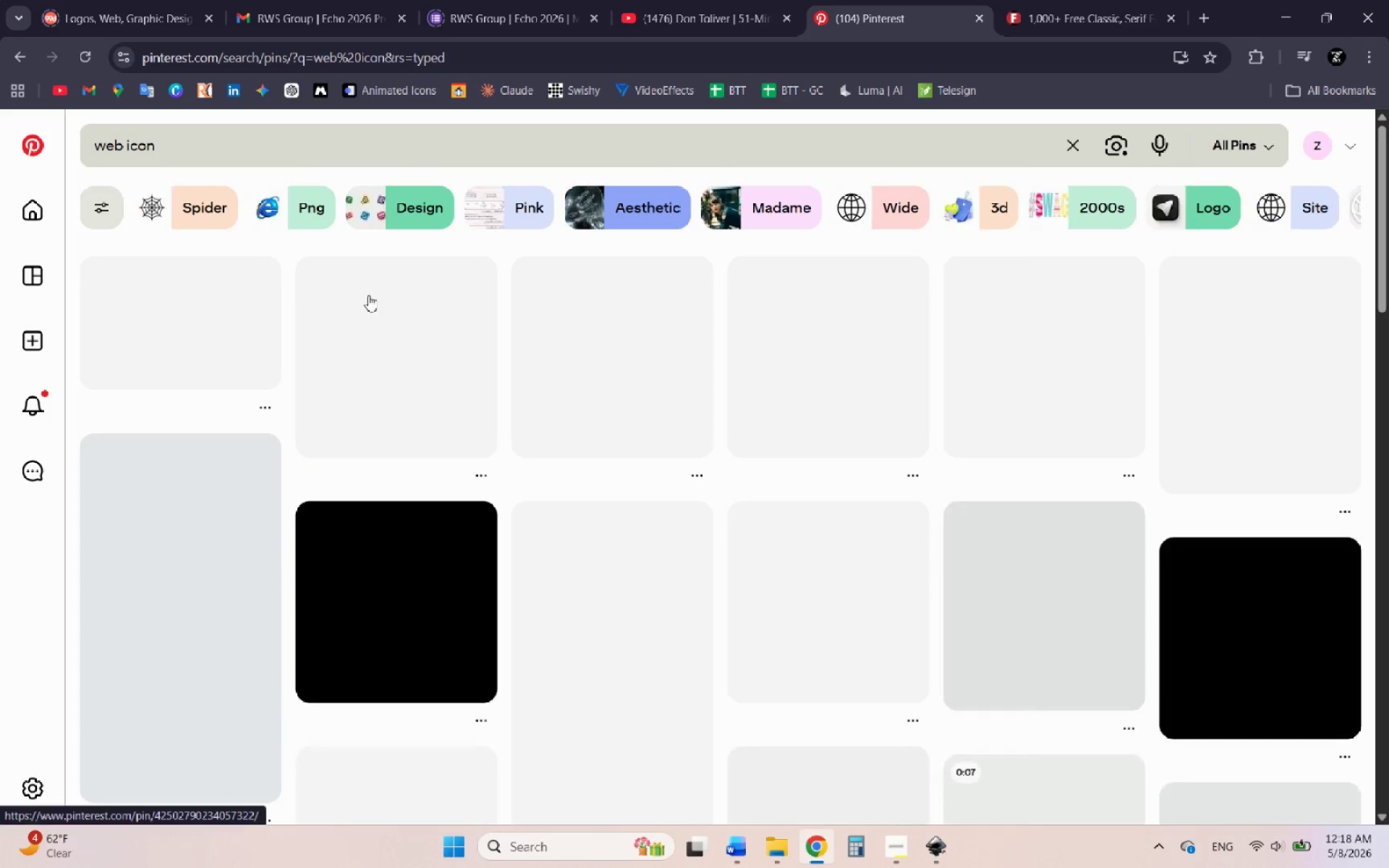 
left_click([934, 848])
 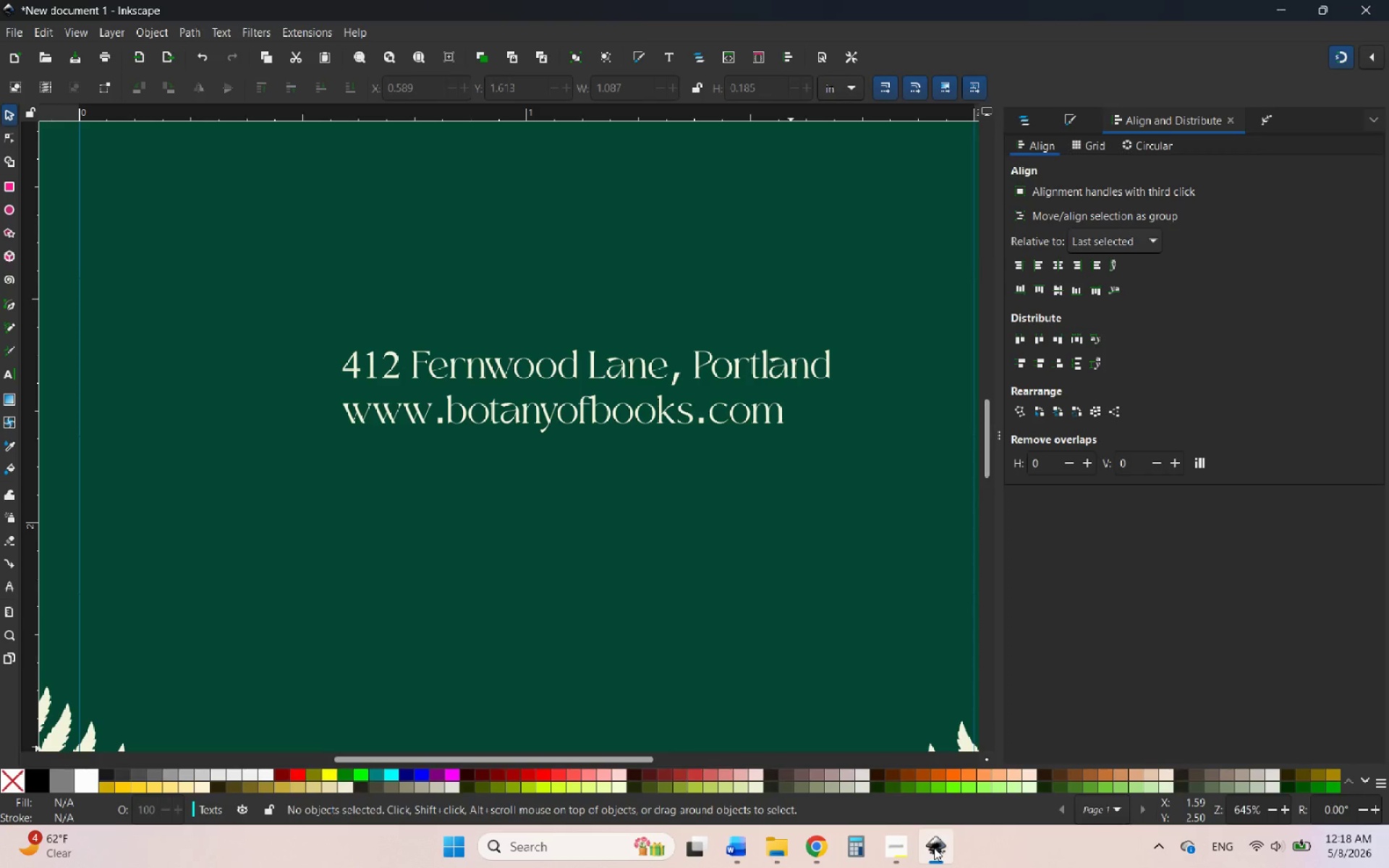 
left_click([934, 848])
 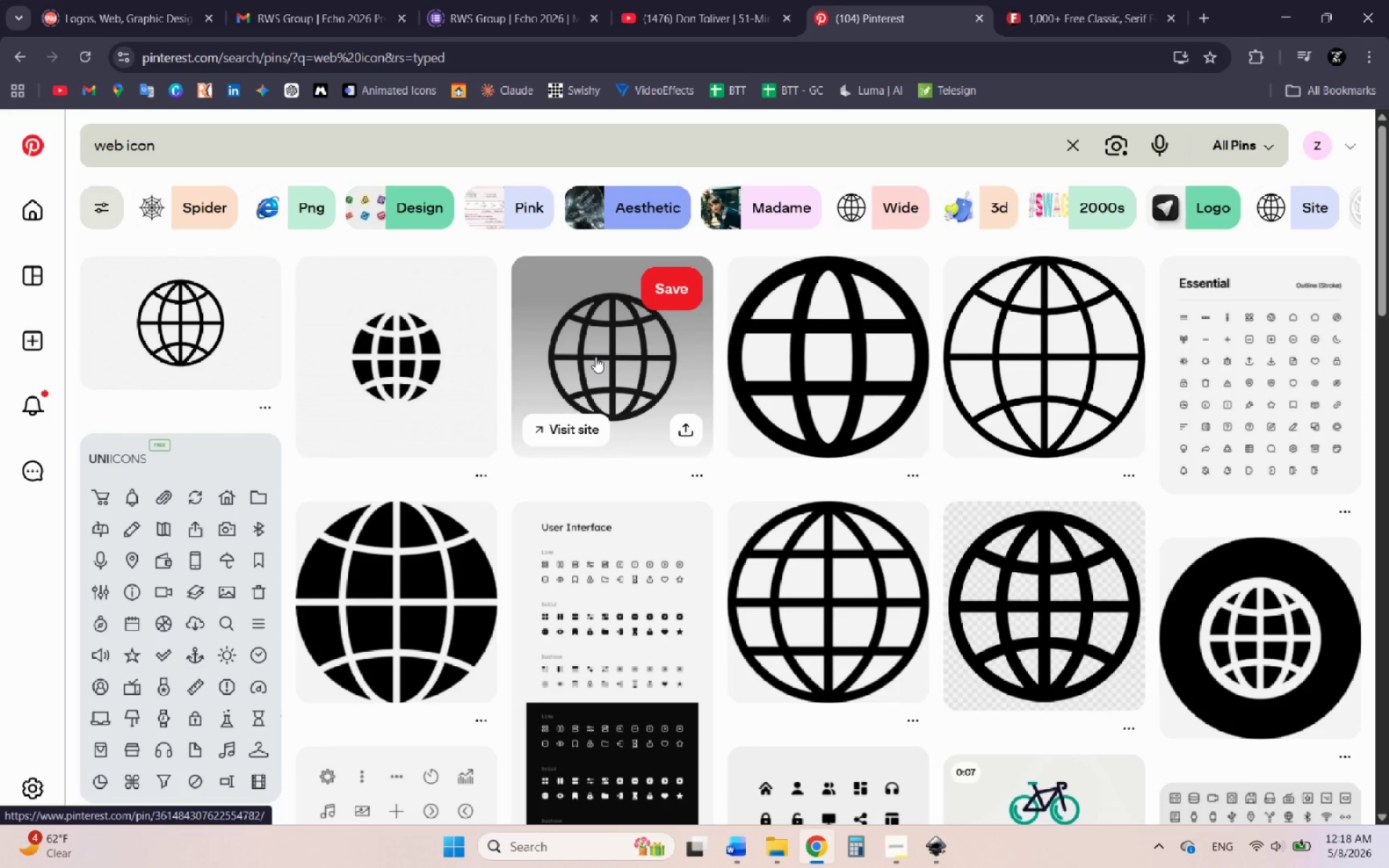 
wait(6.5)
 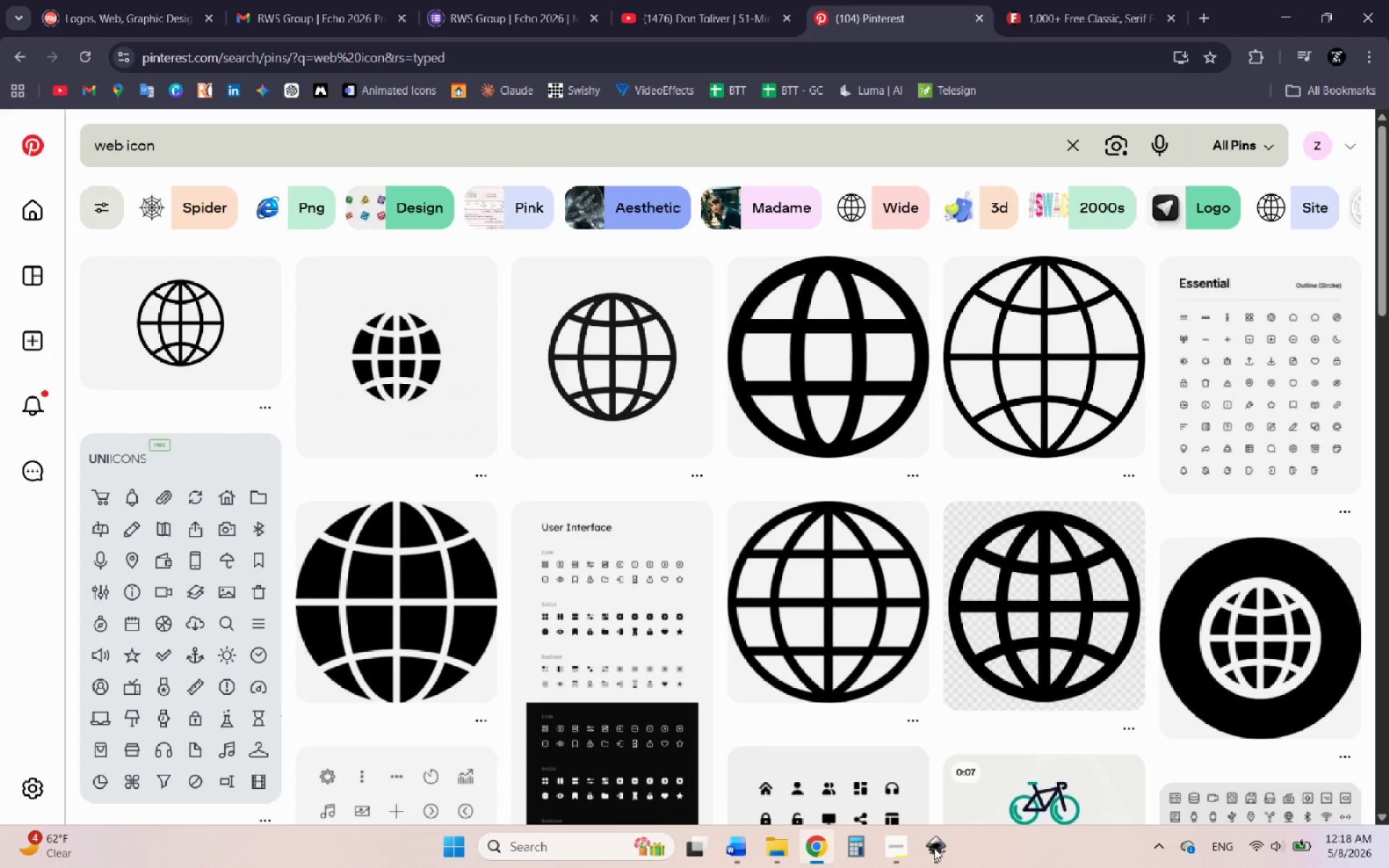 
left_click([595, 357])
 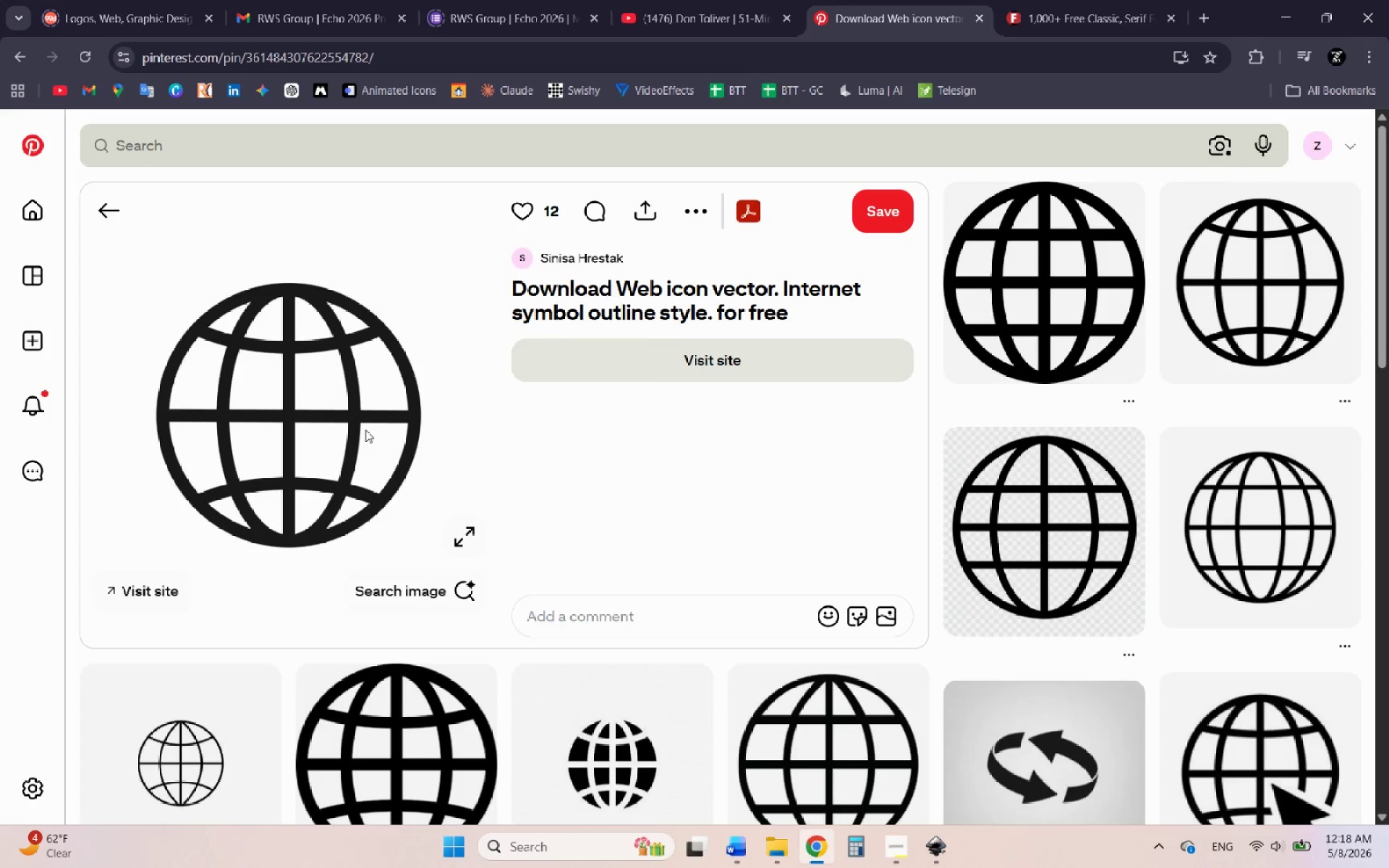 
right_click([361, 430])
 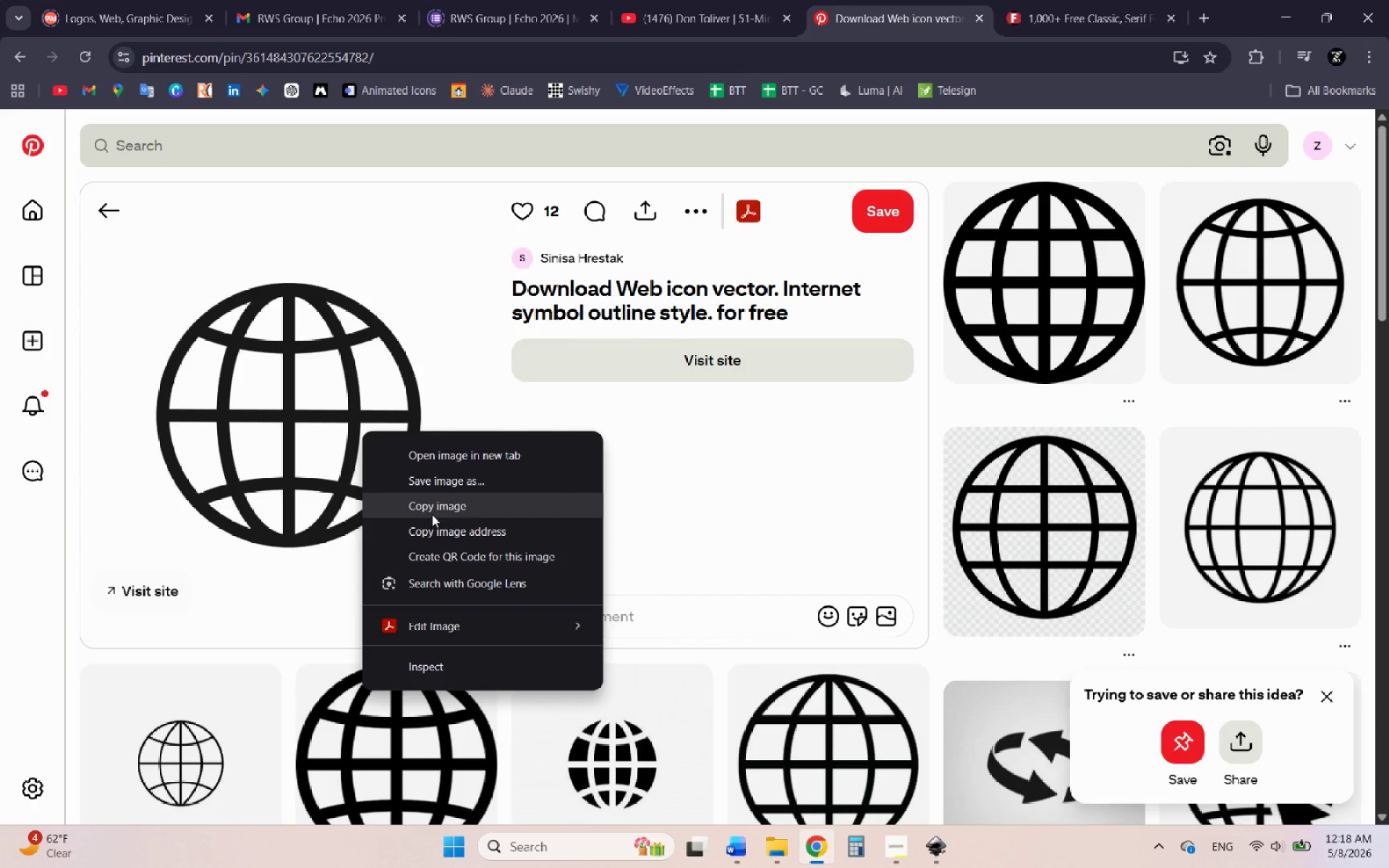 
left_click([435, 511])
 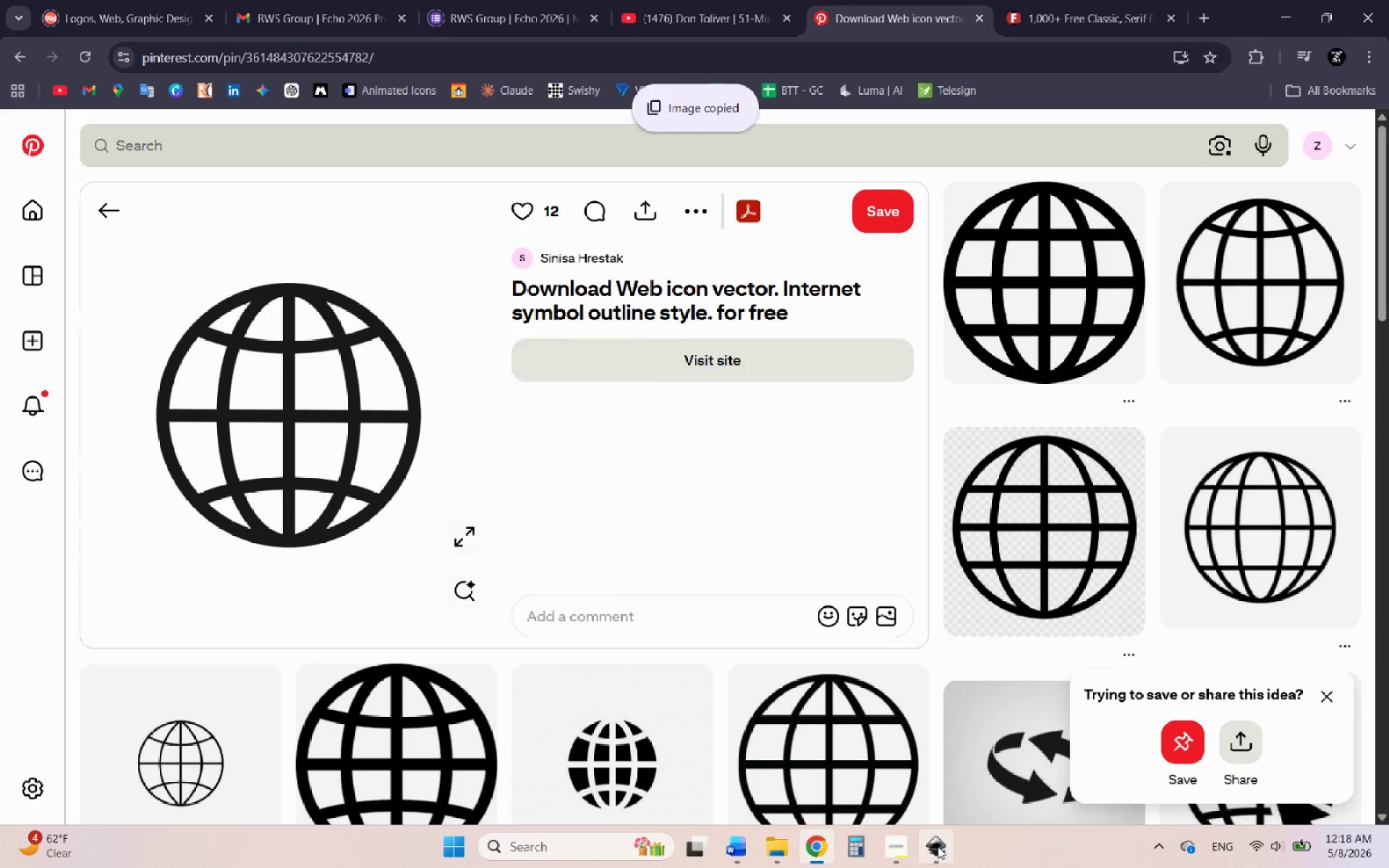 
left_click([927, 848])
 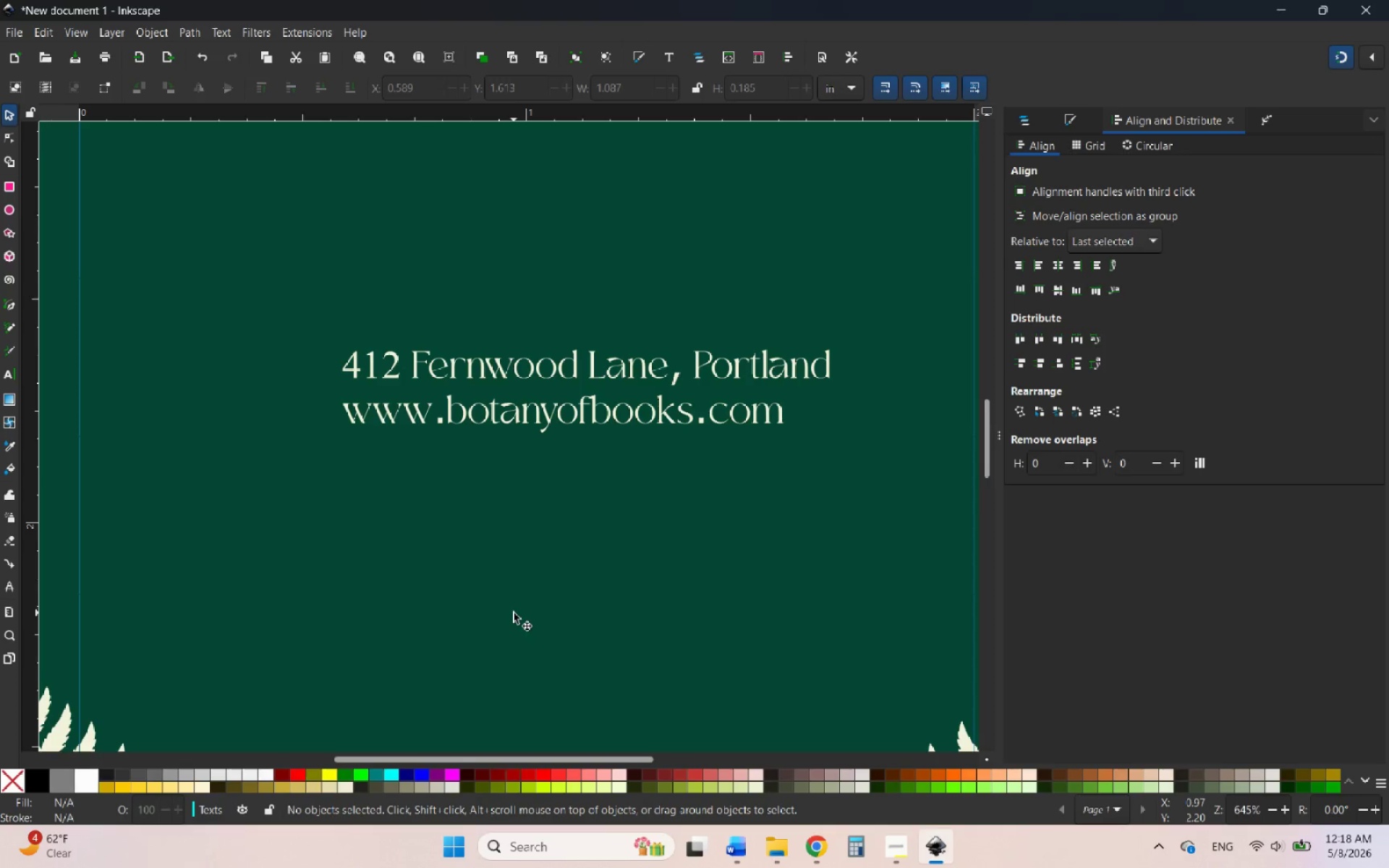 
hold_key(key=ControlLeft, duration=0.97)
scroll: coordinate [518, 608], scroll_direction: down, amount: 4.0
 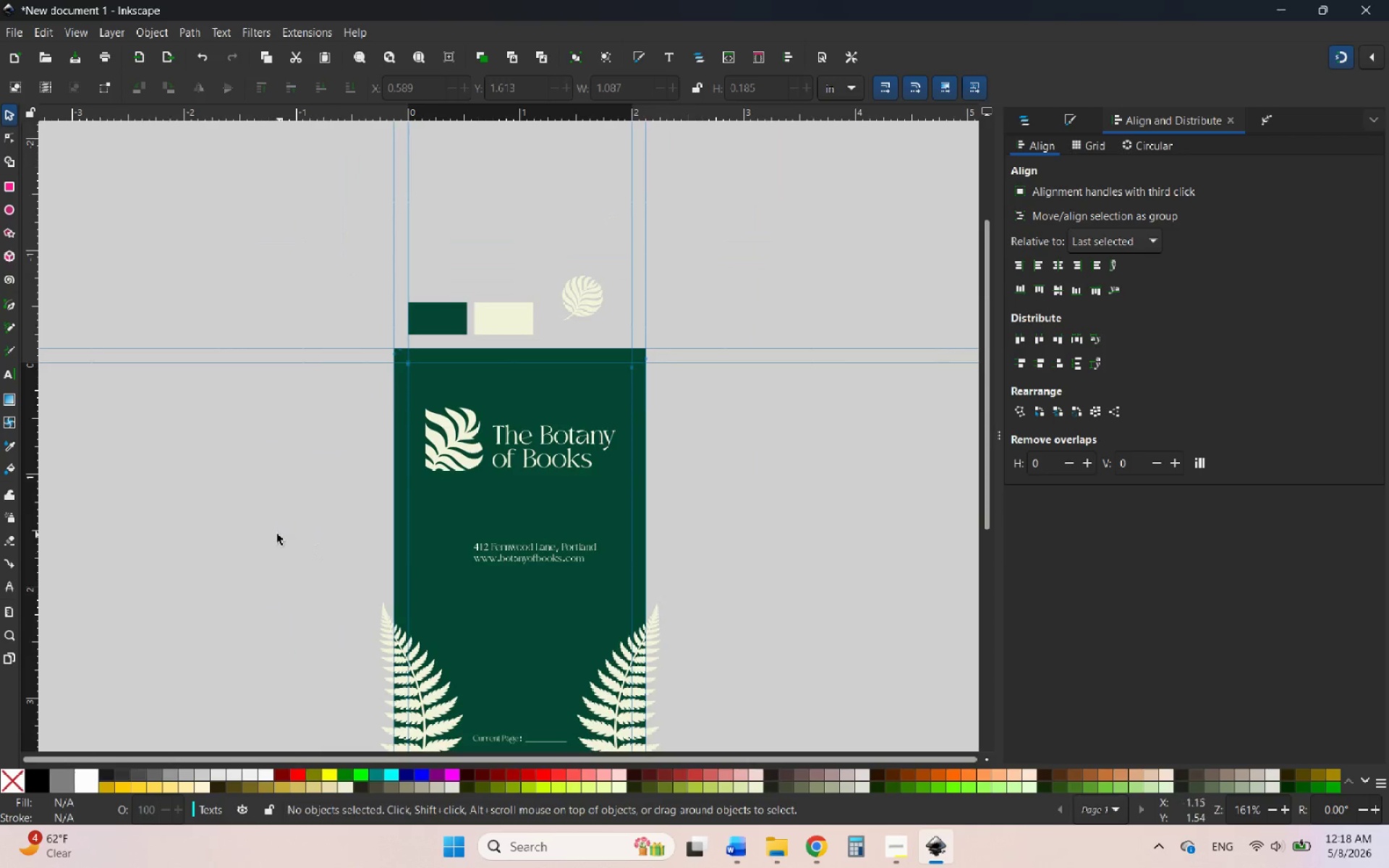 
left_click([273, 531])
 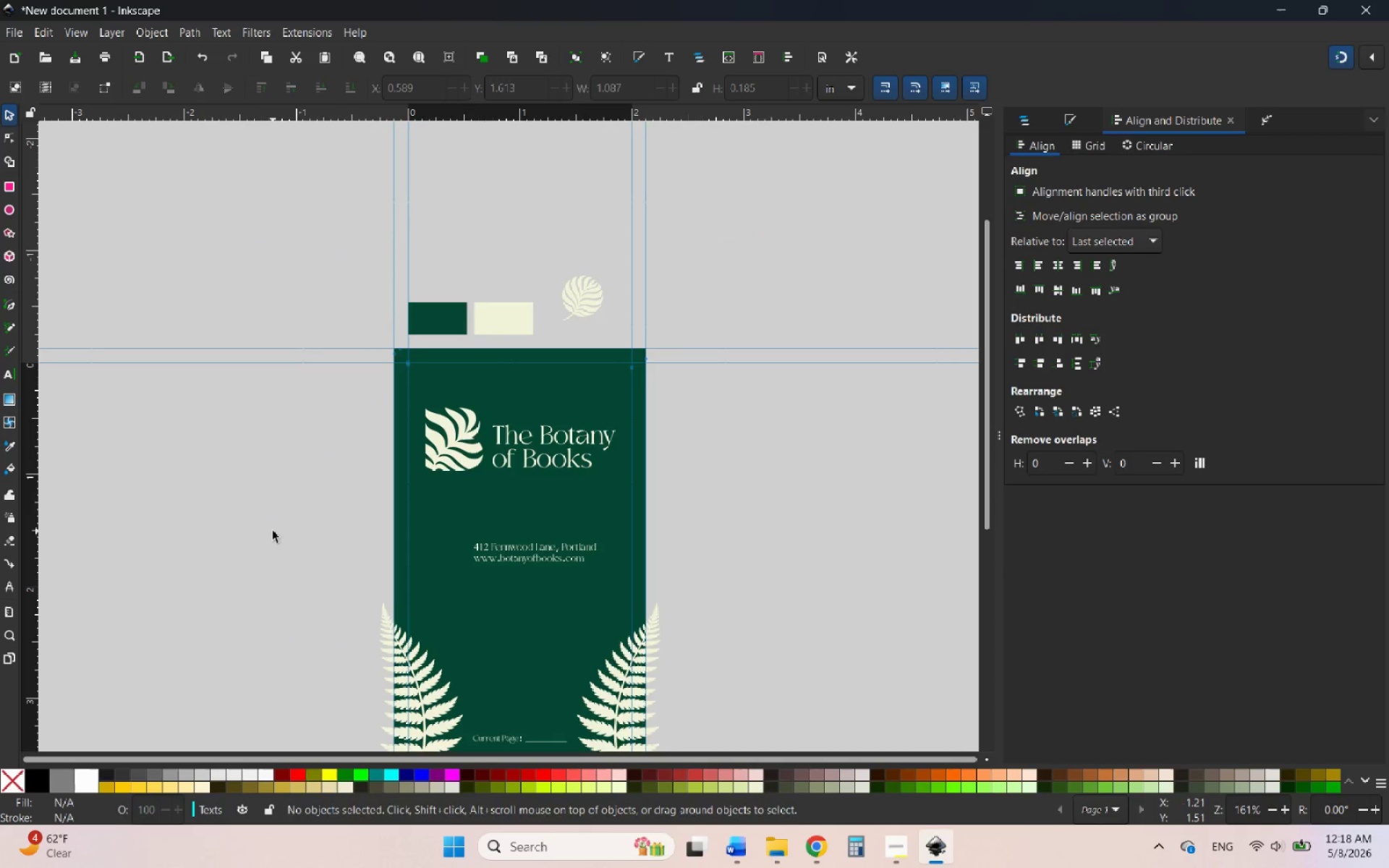 
key(Control+V)
 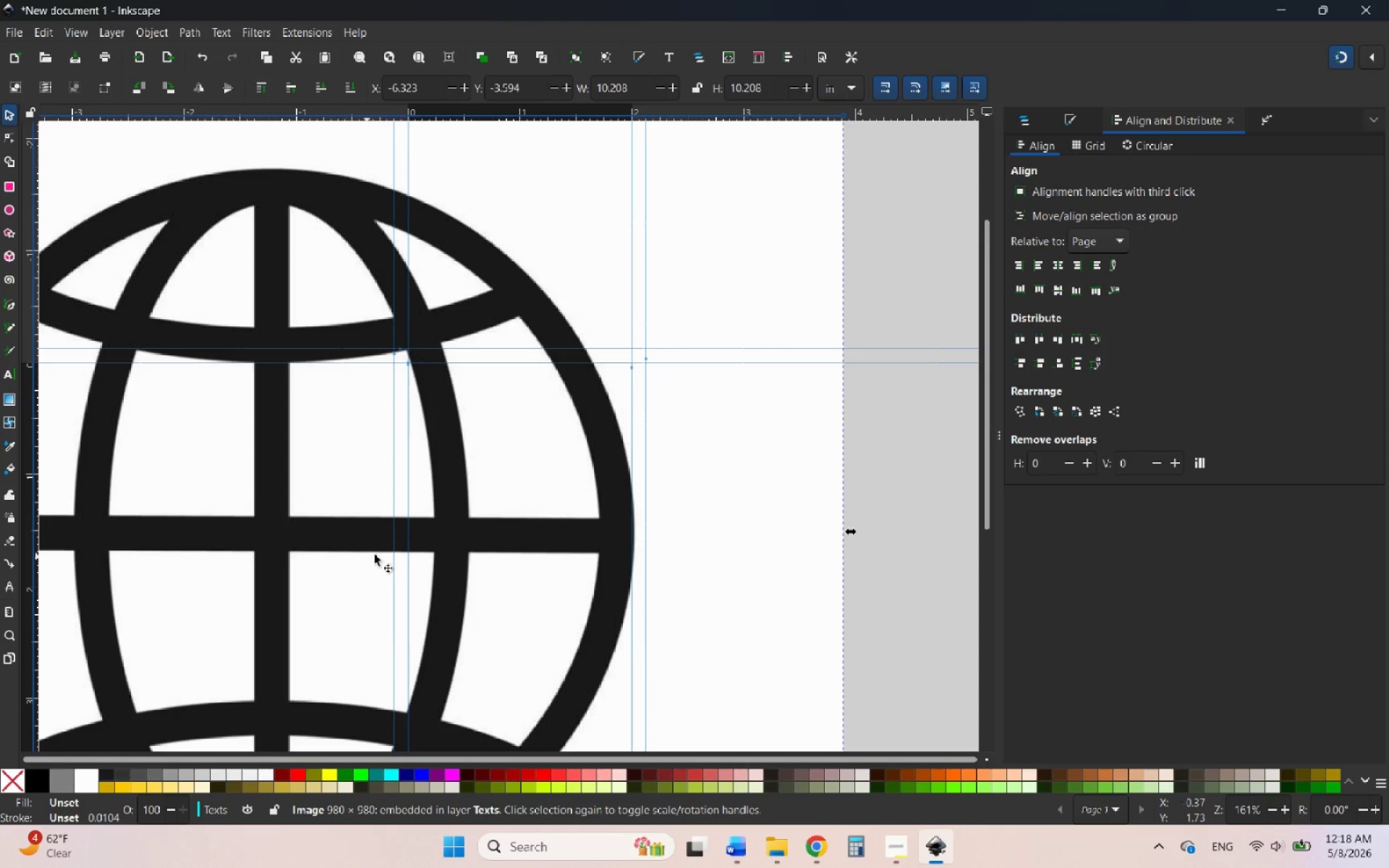 
hold_key(key=ControlLeft, duration=0.5)
scroll: coordinate [496, 562], scroll_direction: down, amount: 3.0
 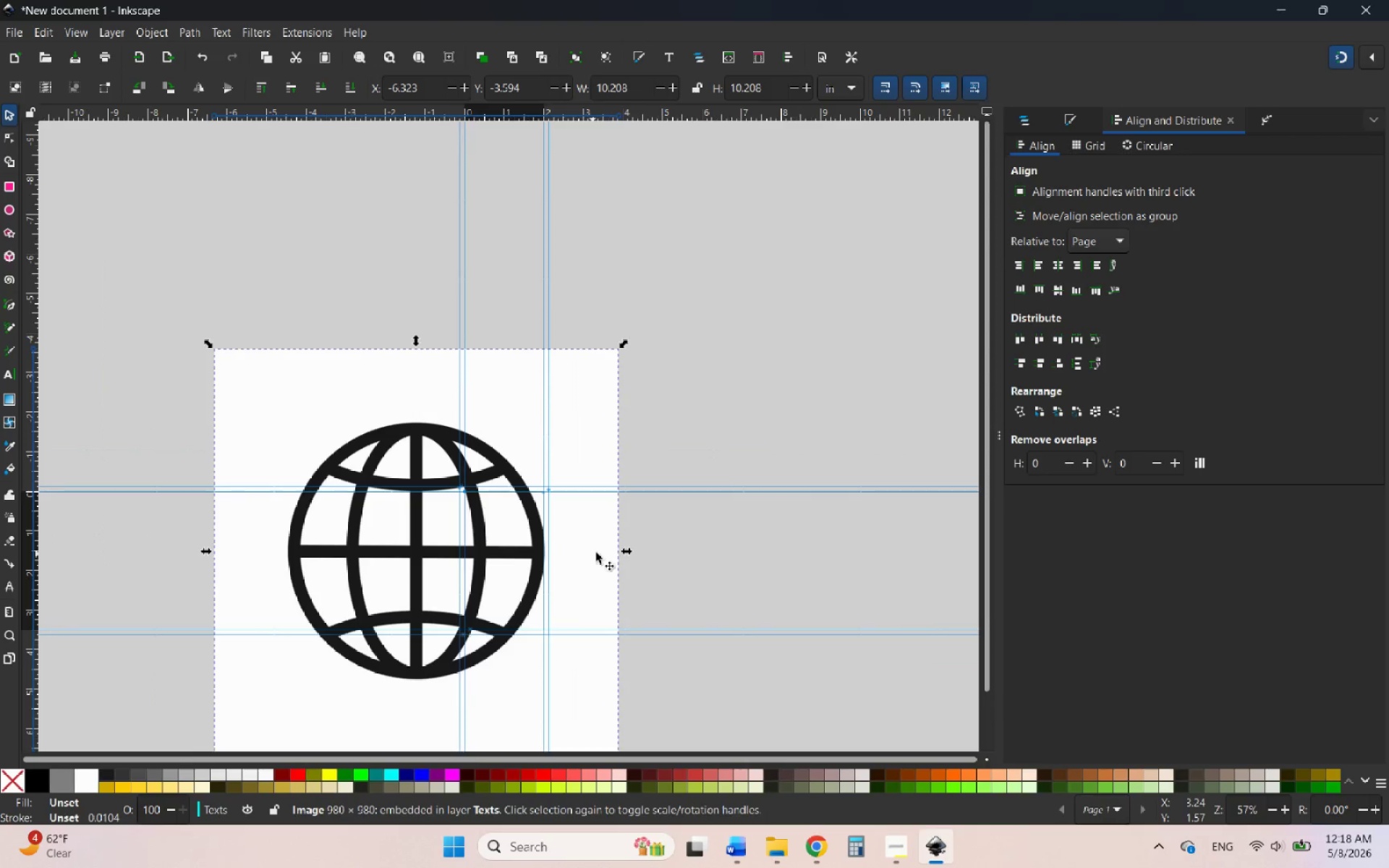 
hold_key(key=ShiftLeft, duration=1.17)
left_click_drag(start_coordinate=[624, 550], to_coordinate=[302, 556])
 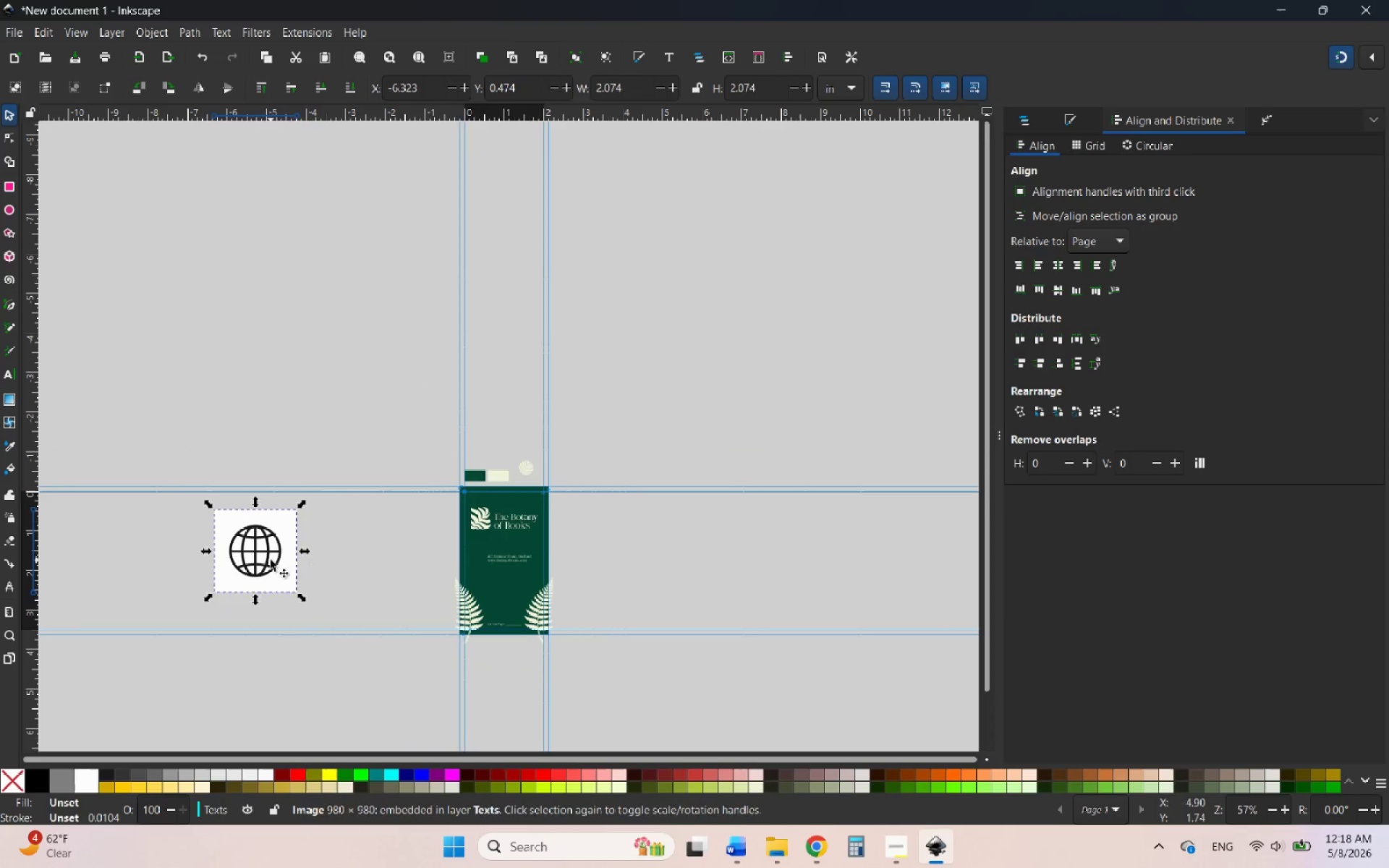 
hold_key(key=ControlLeft, duration=2.16)
 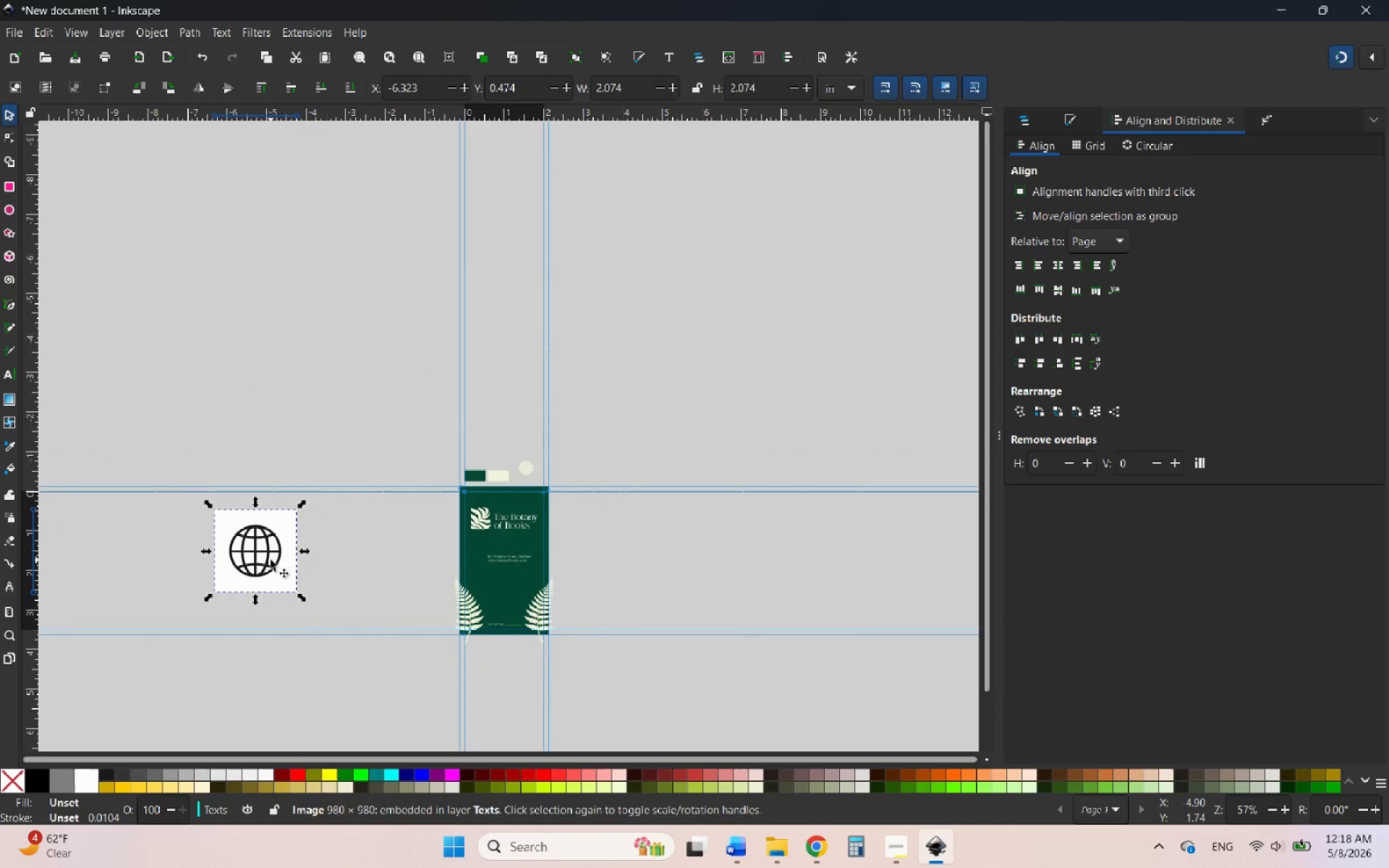 
left_click_drag(start_coordinate=[271, 560], to_coordinate=[429, 558])
 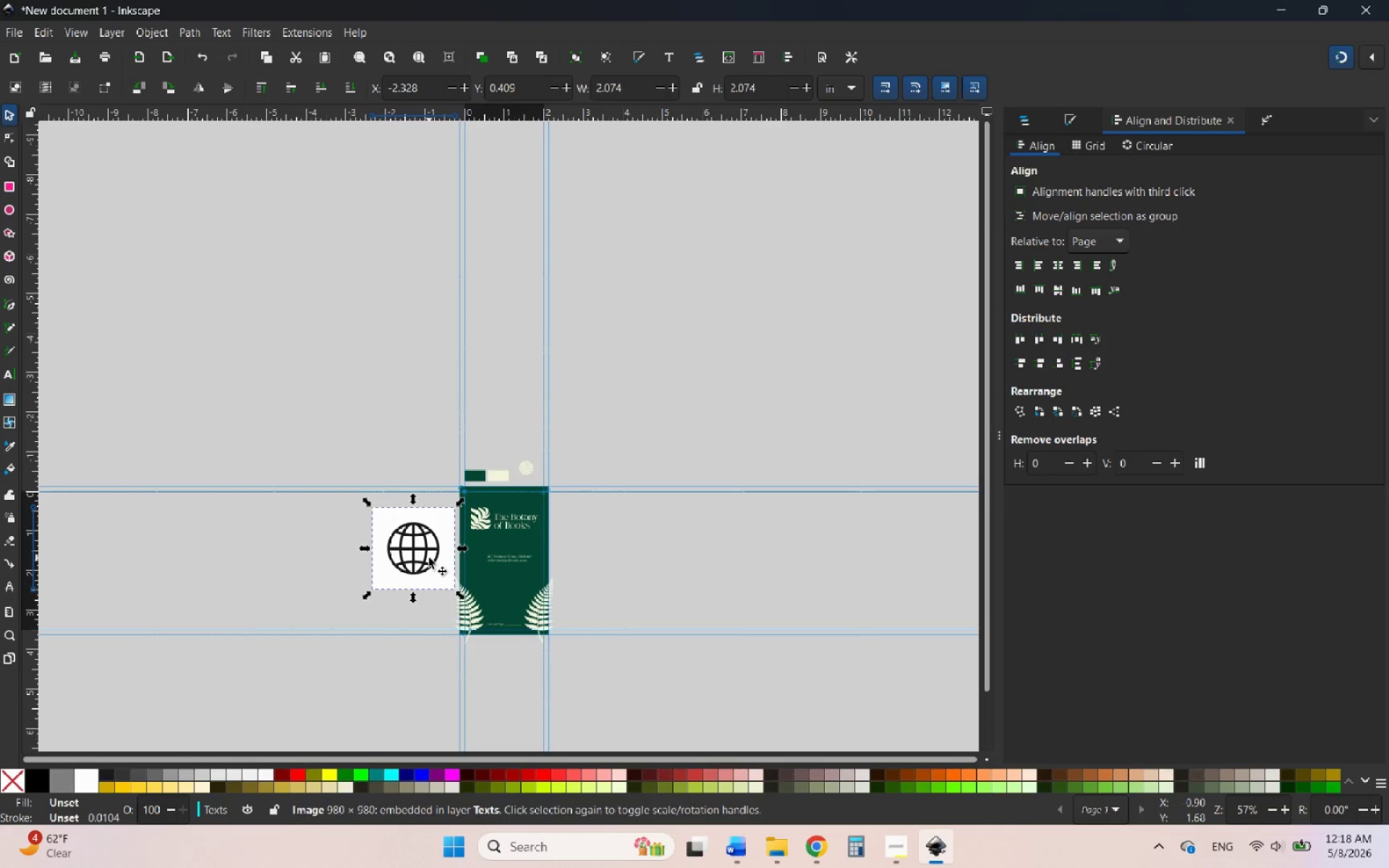 
hold_key(key=ControlLeft, duration=1.88)
scroll: coordinate [429, 560], scroll_direction: up, amount: 2.0
 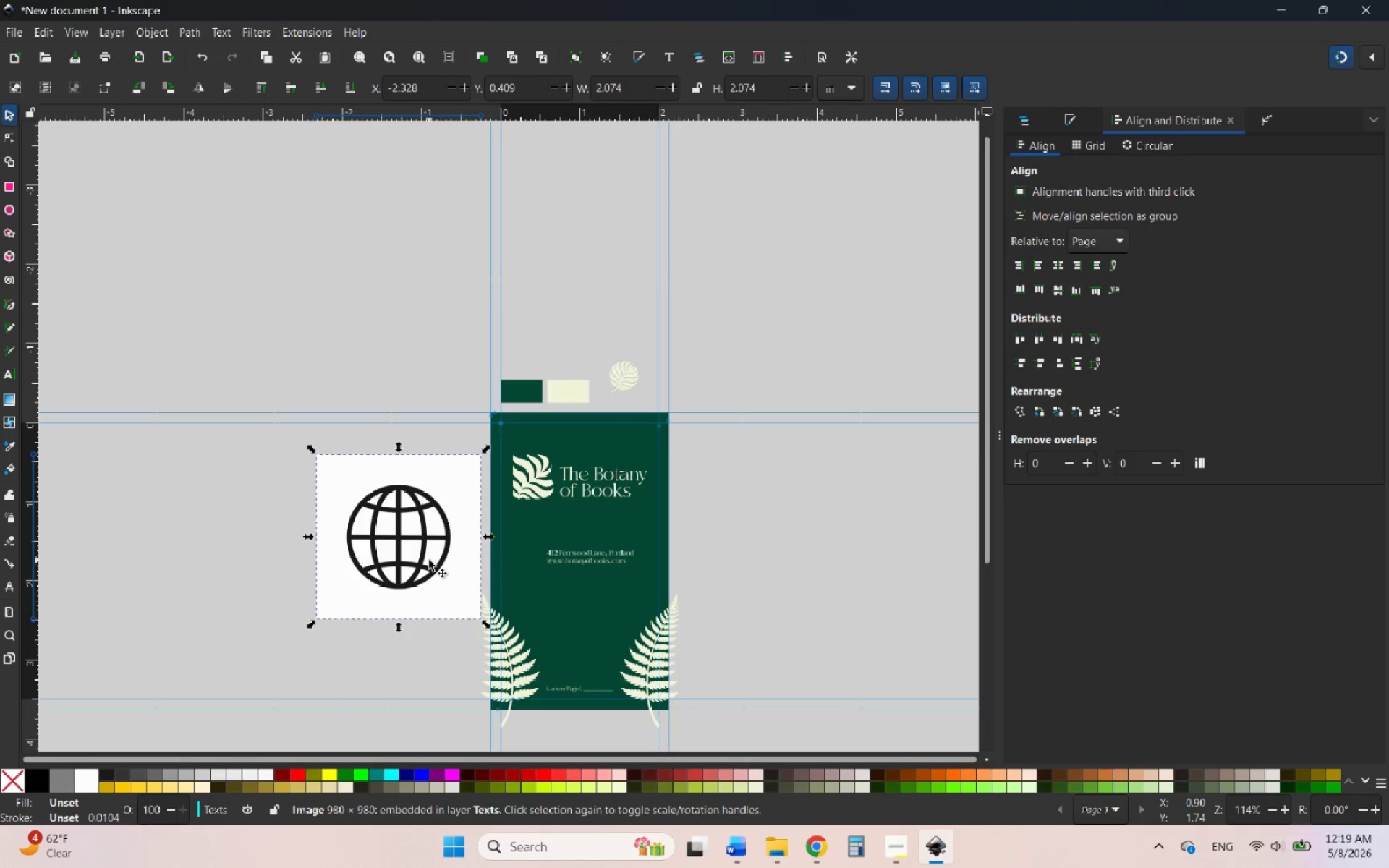 
wait(18.81)
 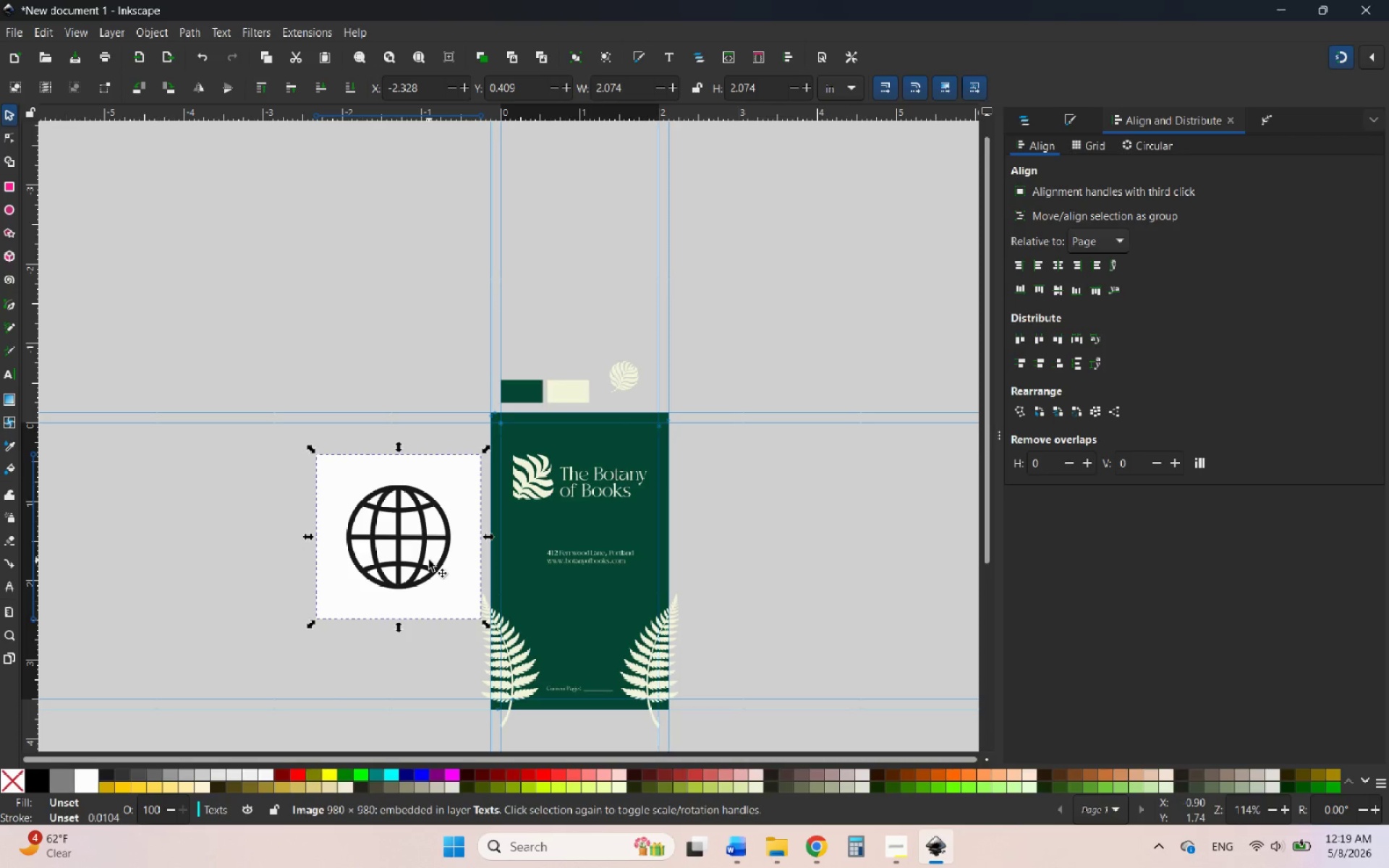 
hold_key(key=ControlLeft, duration=1.0)
scroll: coordinate [429, 555], scroll_direction: up, amount: 2.0
 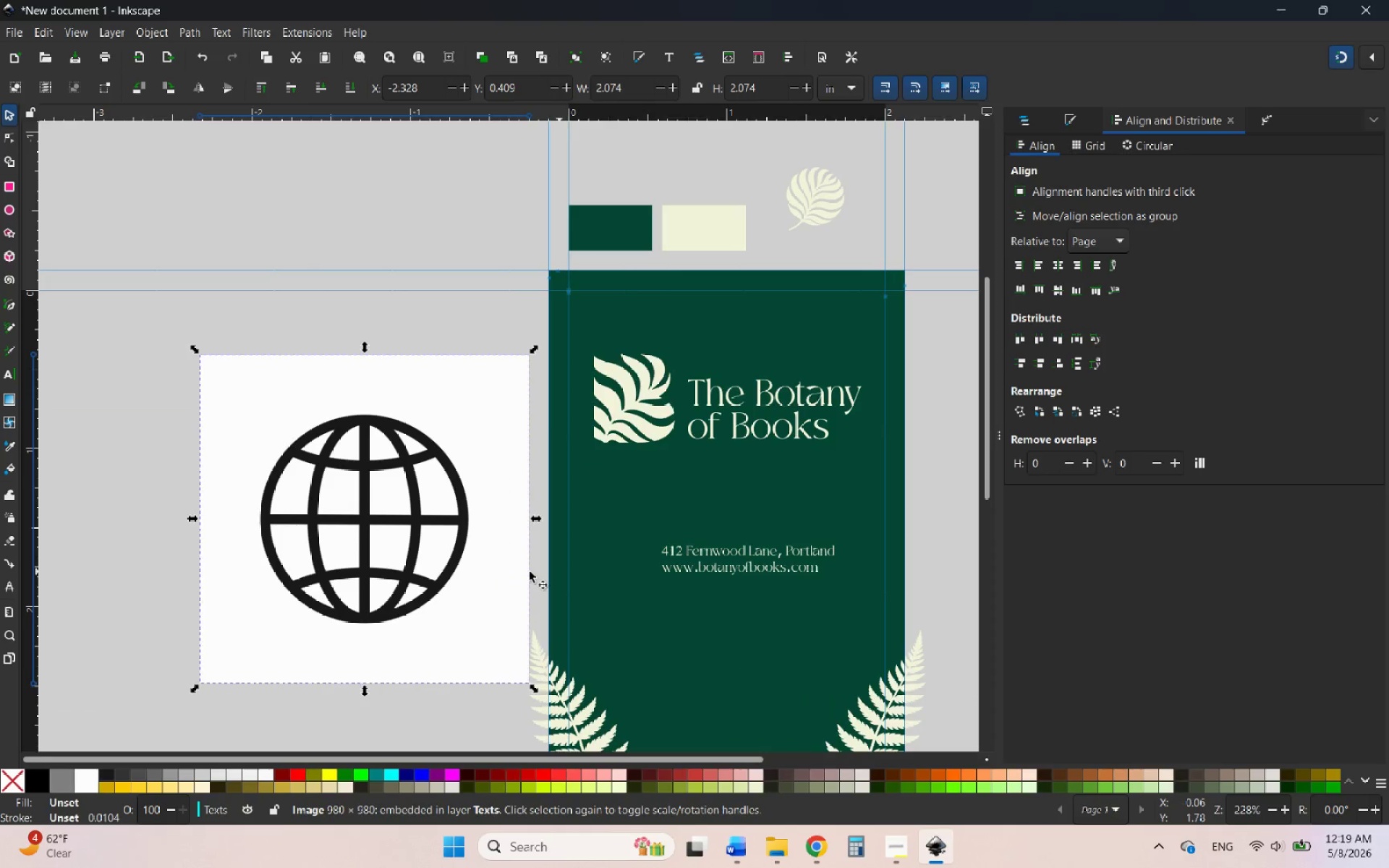 
left_click_drag(start_coordinate=[465, 561], to_coordinate=[462, 486])
 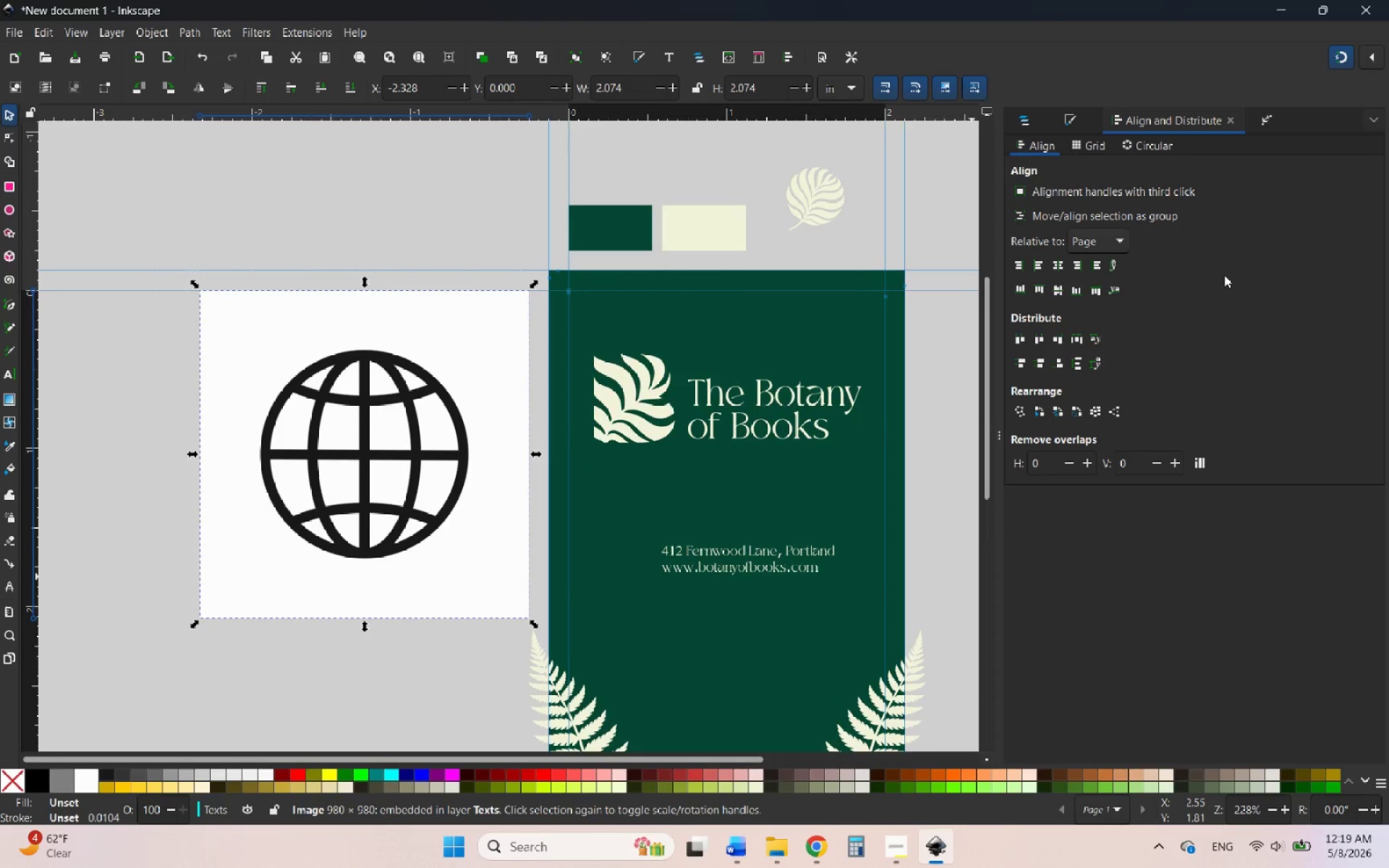 
wait(11.22)
 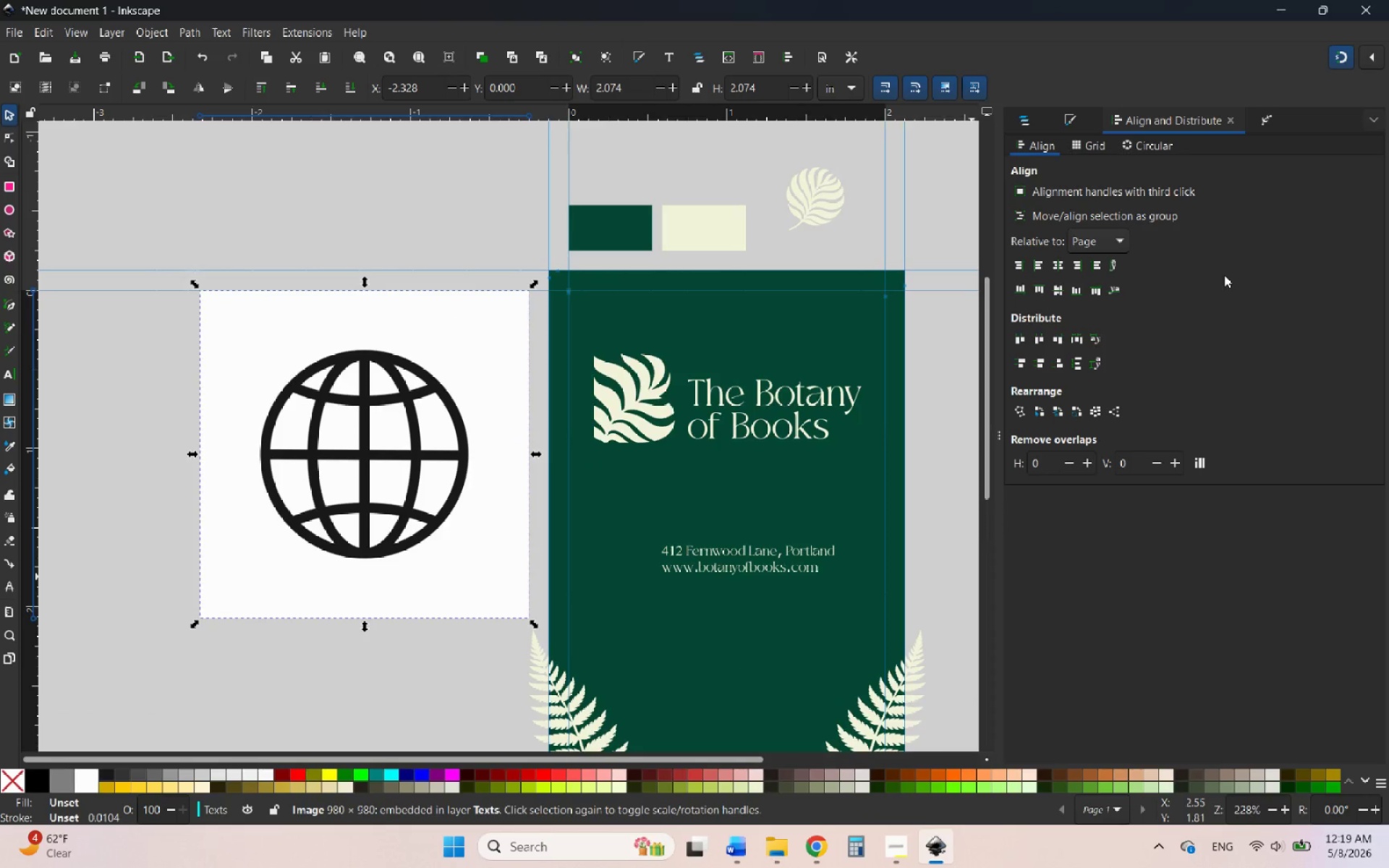 
left_click_drag(start_coordinate=[363, 628], to_coordinate=[373, 521])
 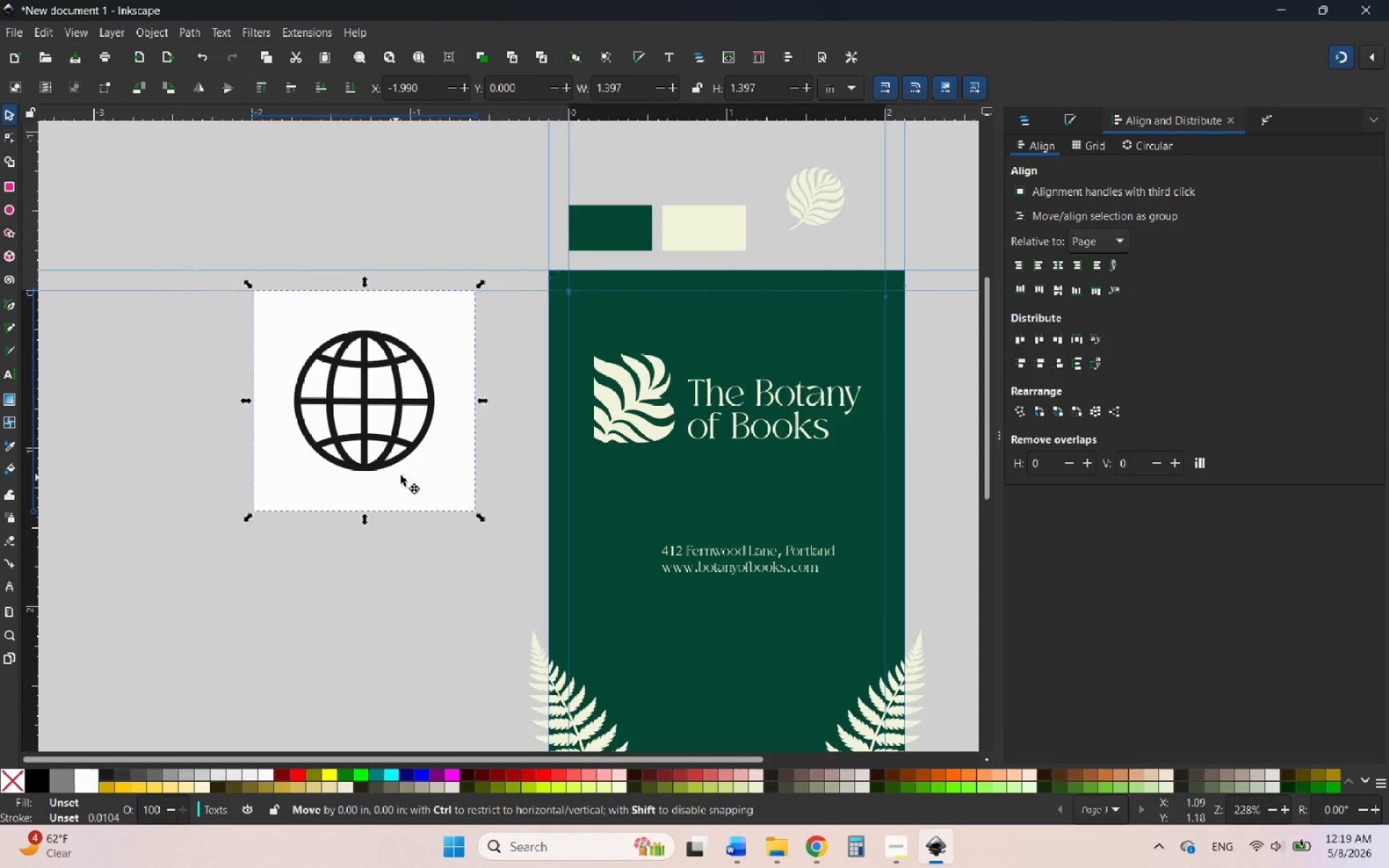 
hold_key(key=ControlLeft, duration=1.42)
 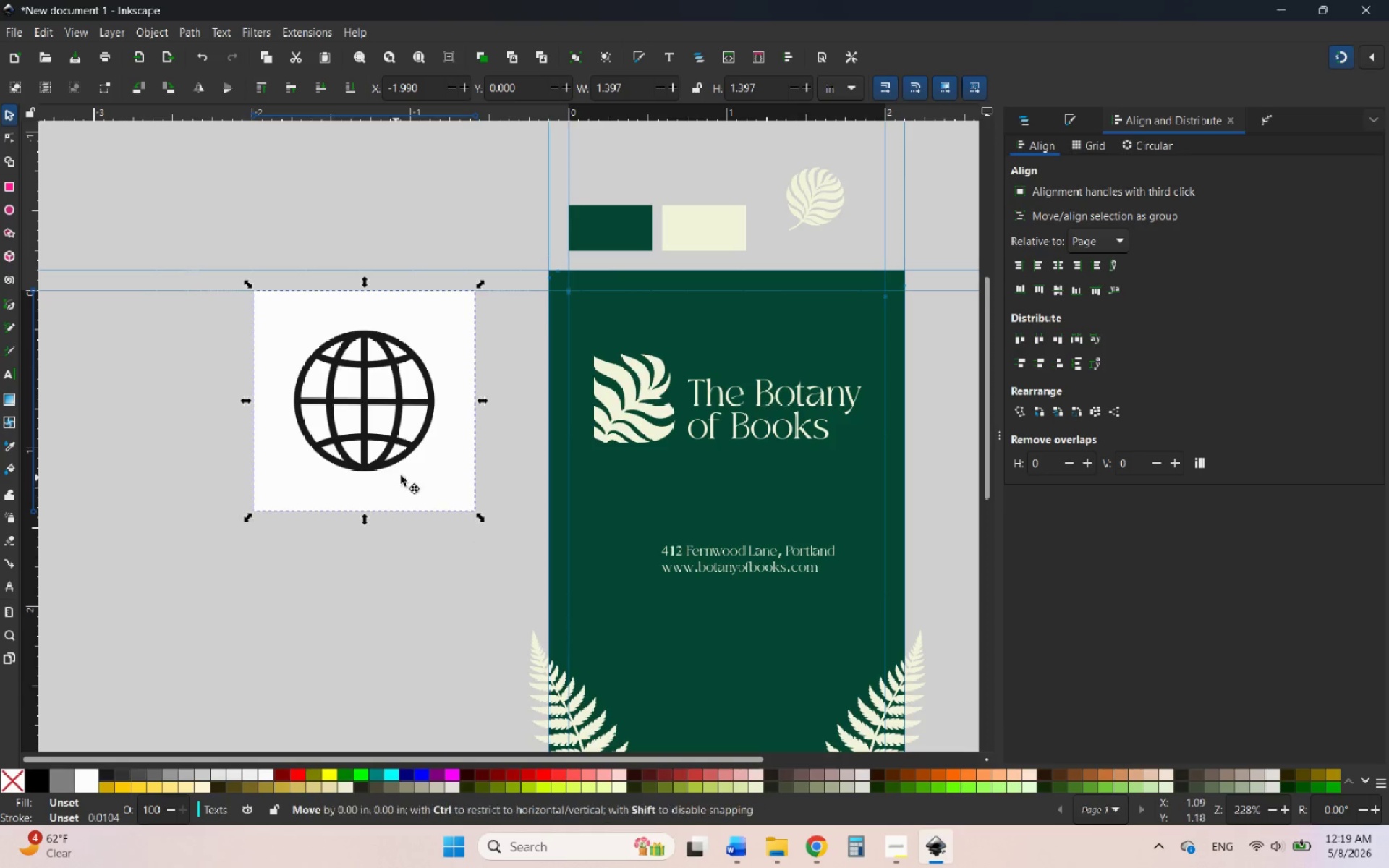 
left_click_drag(start_coordinate=[392, 477], to_coordinate=[446, 473])
 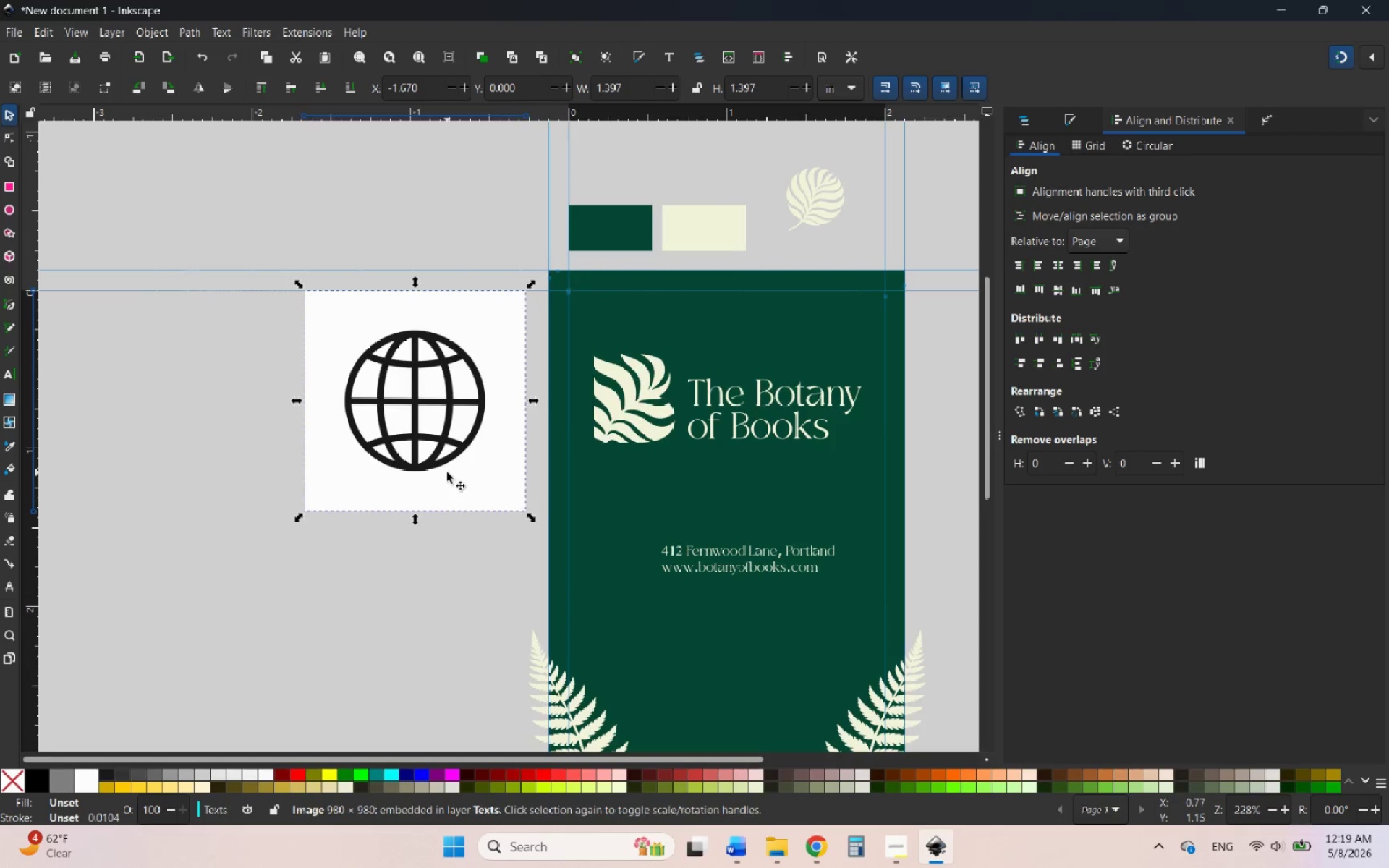 
hold_key(key=ControlLeft, duration=2.78)
scroll: coordinate [538, 296], scroll_direction: up, amount: 3.0
 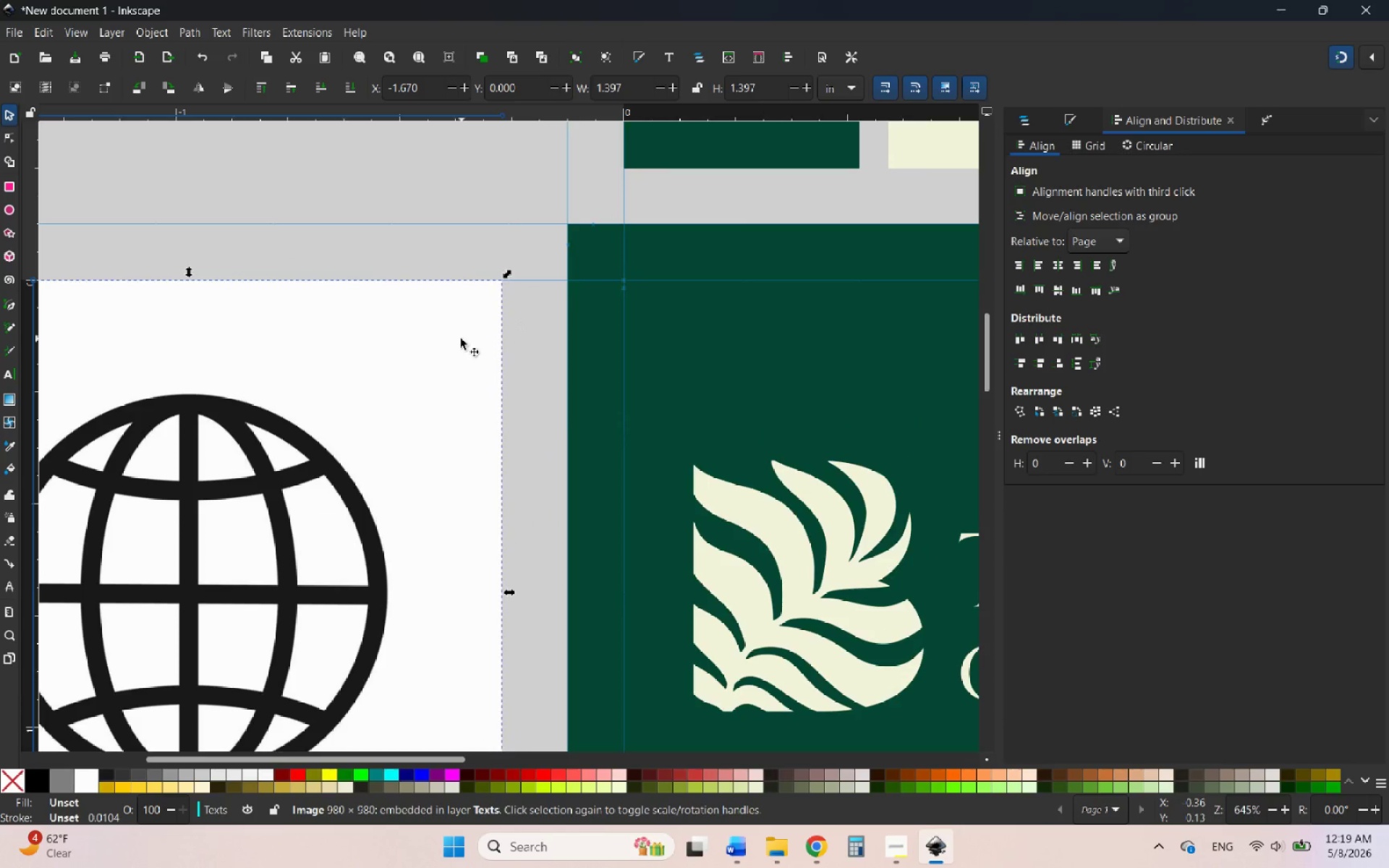 
left_click_drag(start_coordinate=[458, 339], to_coordinate=[467, 340])
 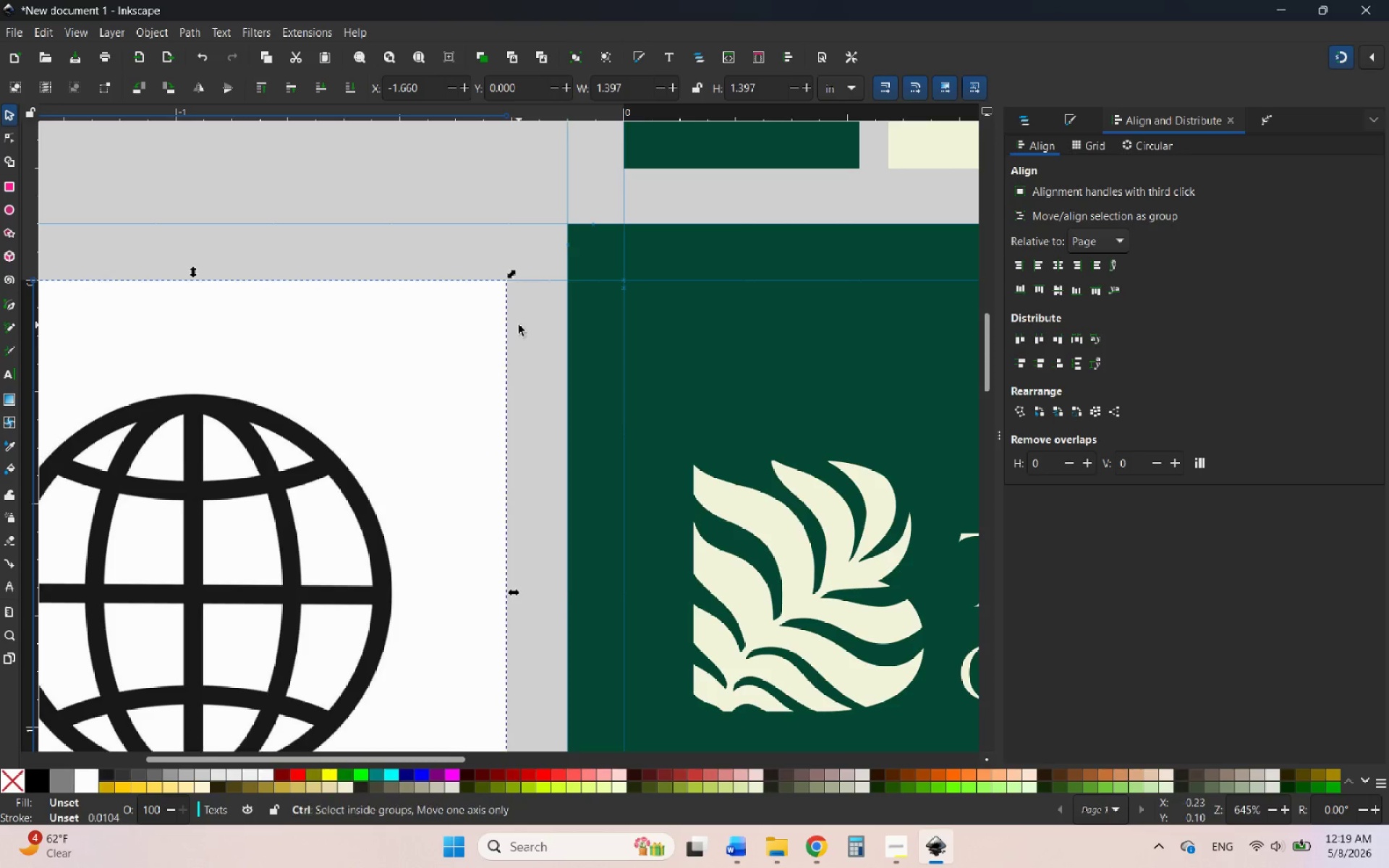 
hold_key(key=ControlLeft, duration=3.08)
scroll: coordinate [551, 328], scroll_direction: down, amount: 2.0
 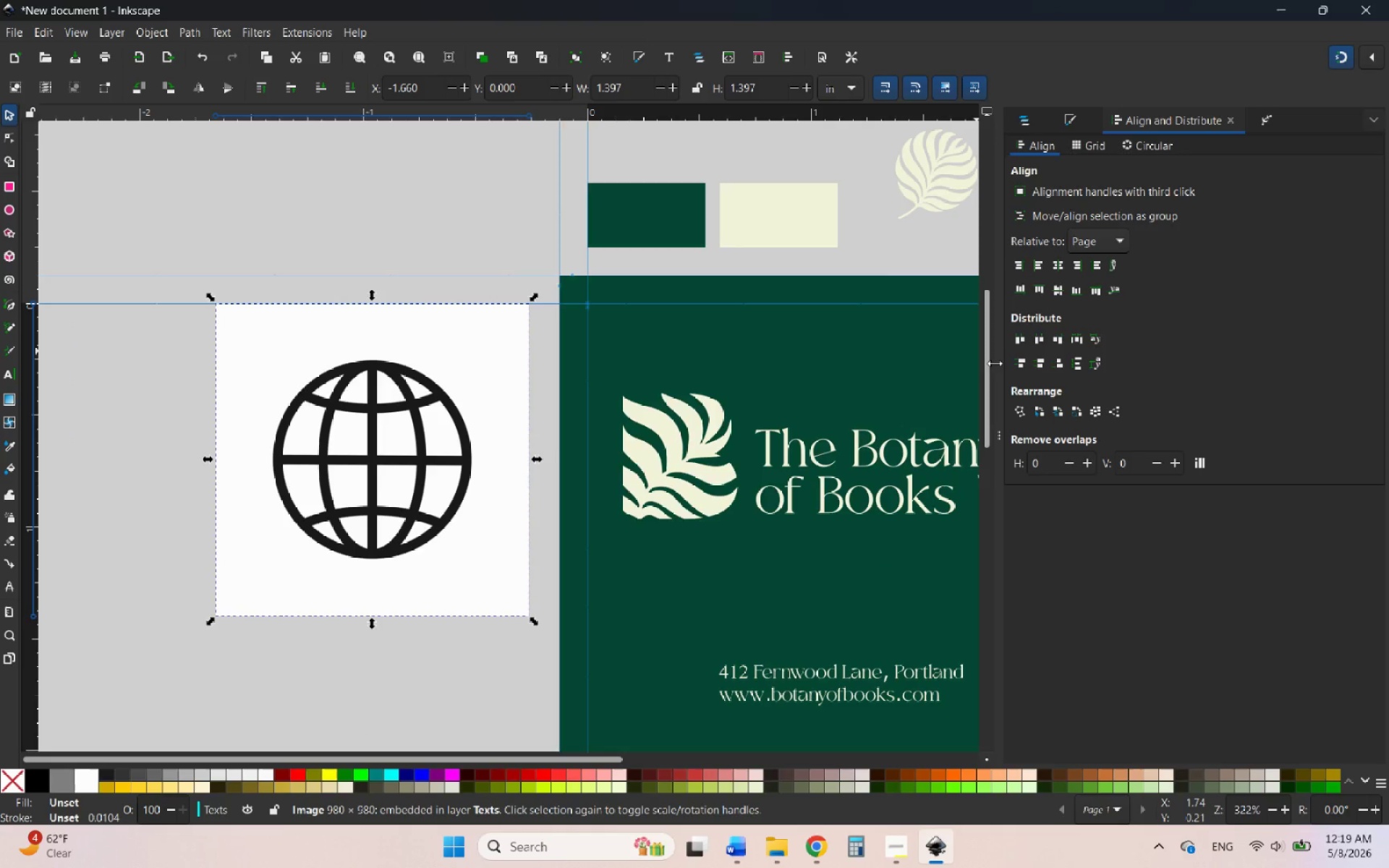 
wait(6.42)
 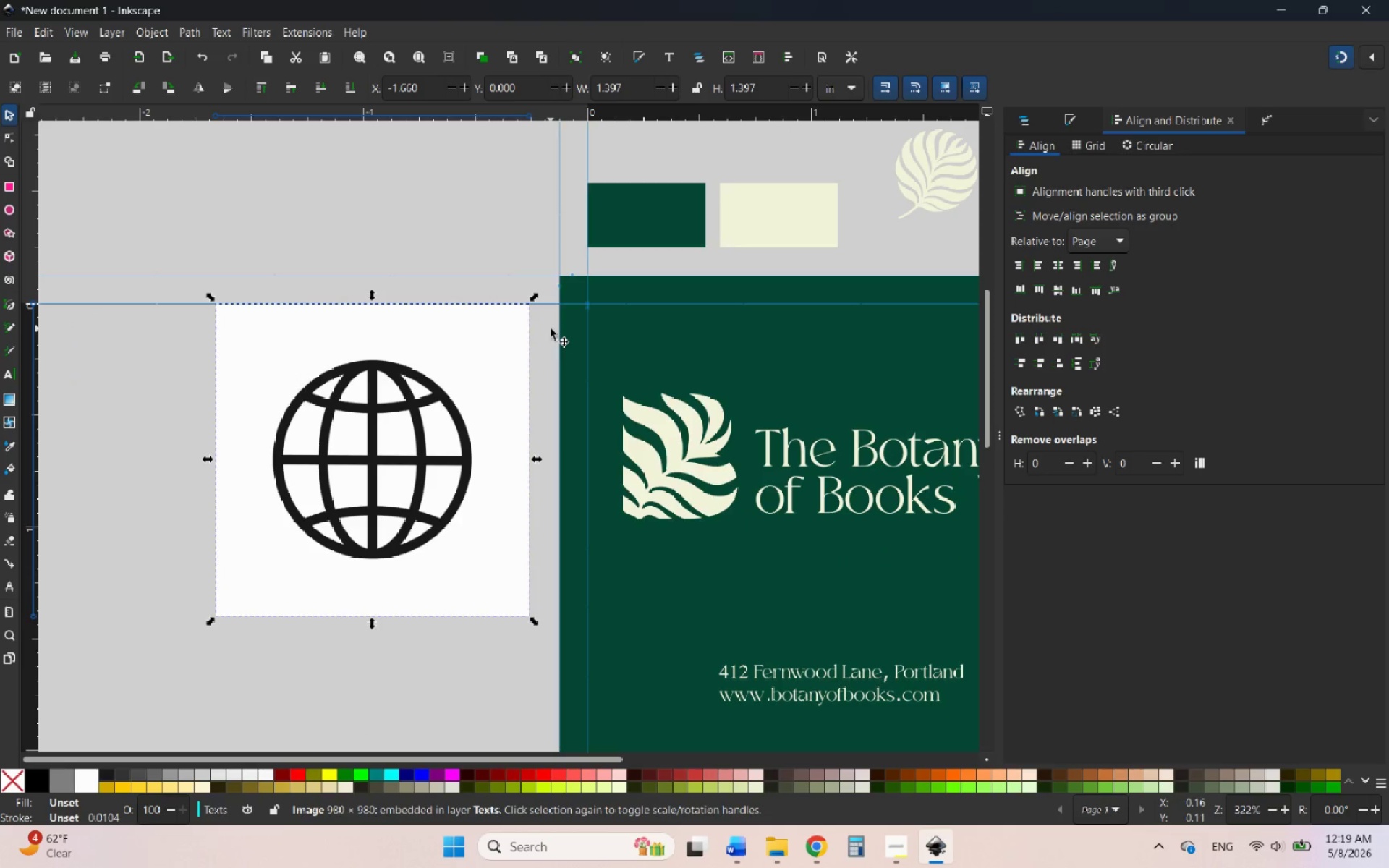 
left_click([1270, 124])
 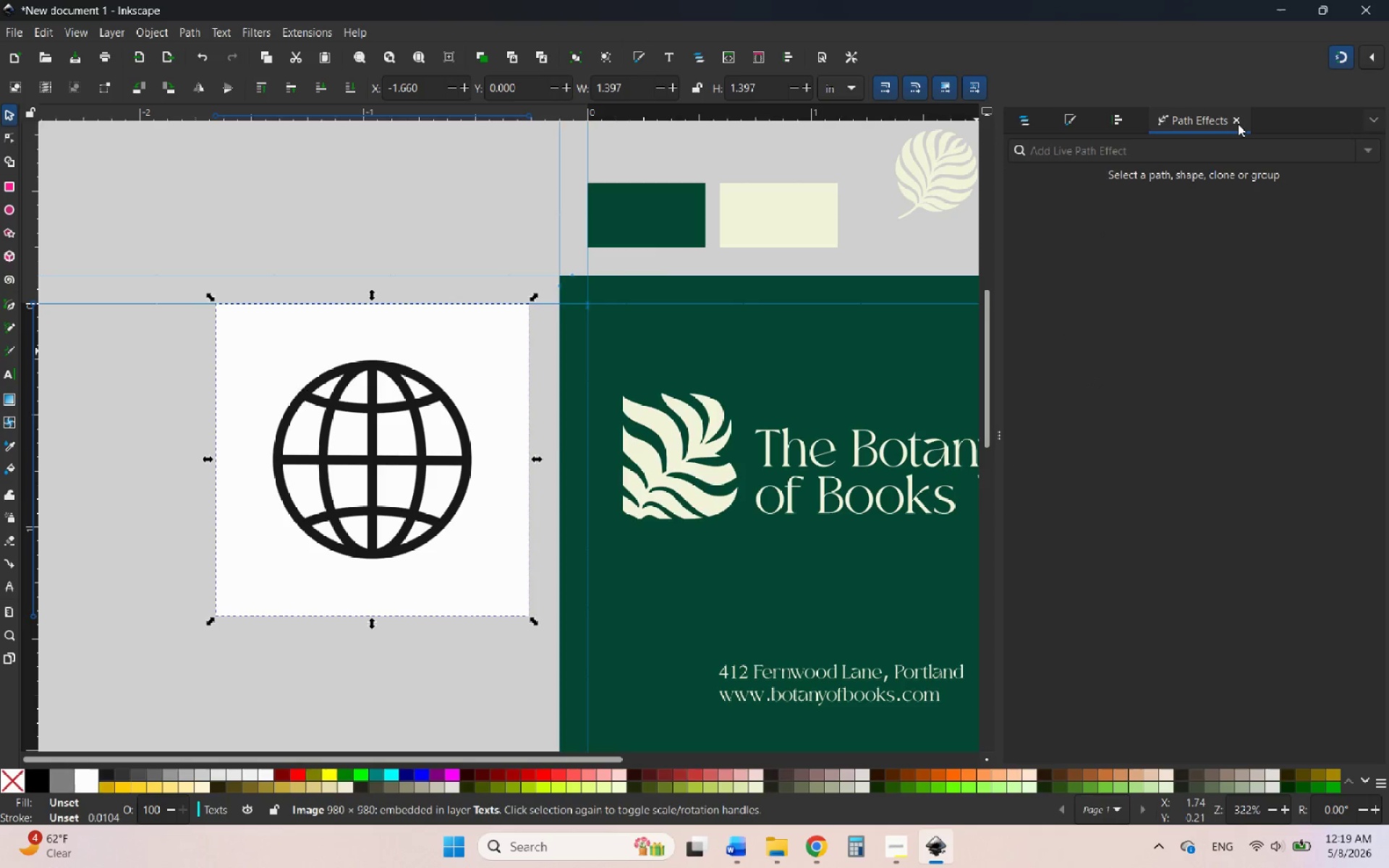 
left_click([1238, 121])
 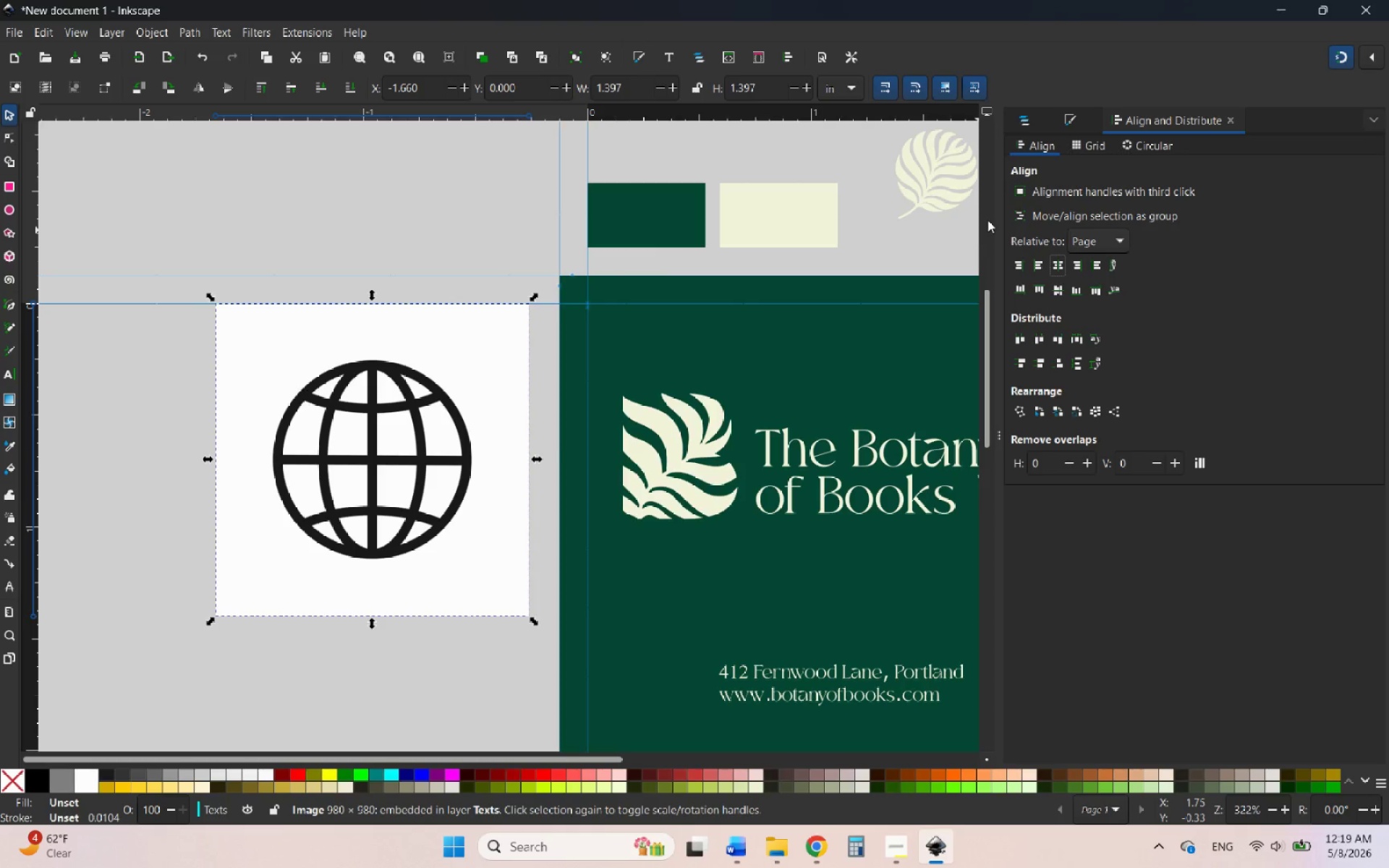 
left_click_drag(start_coordinate=[1001, 218], to_coordinate=[1106, 217])
 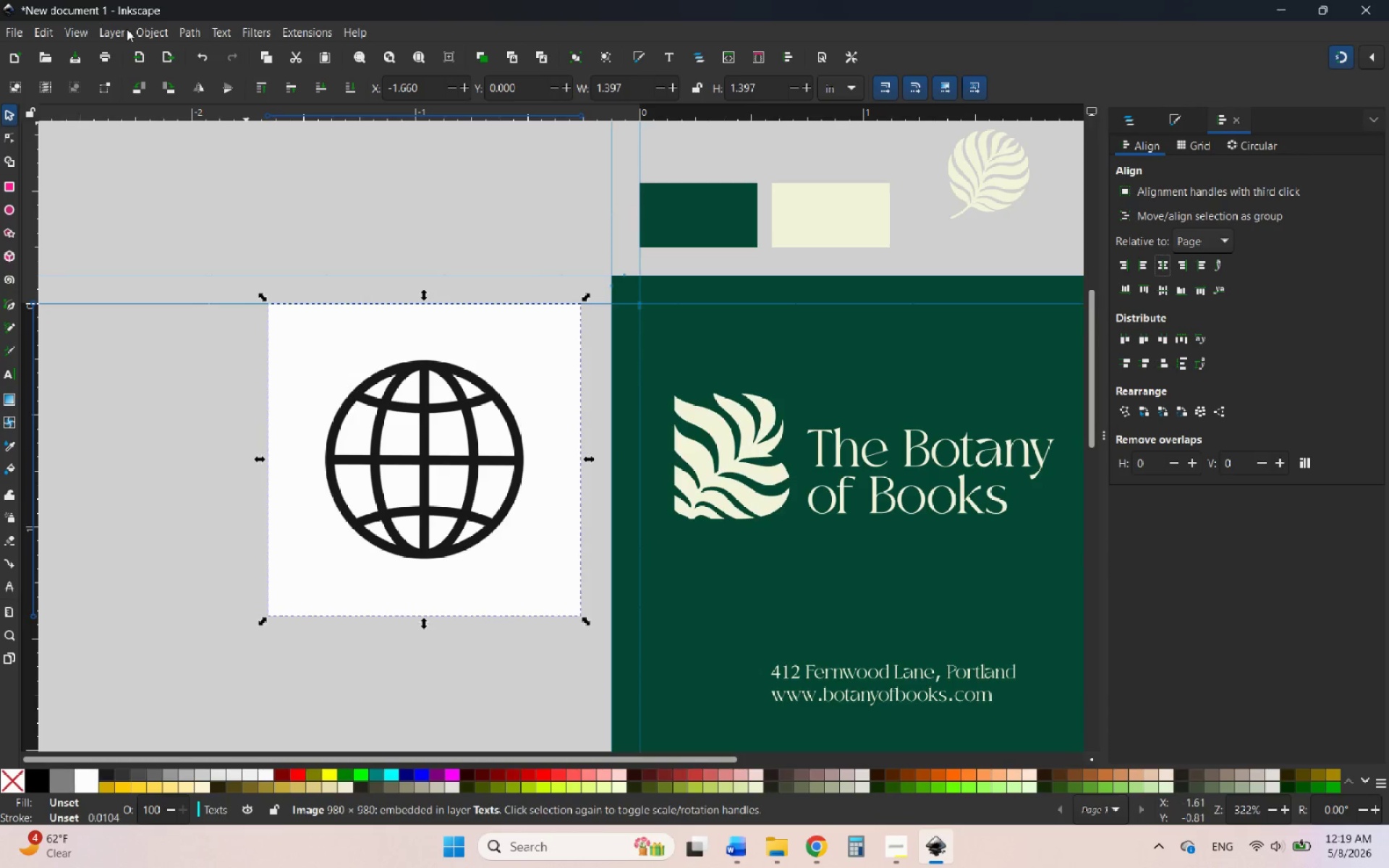 
left_click([158, 29])
 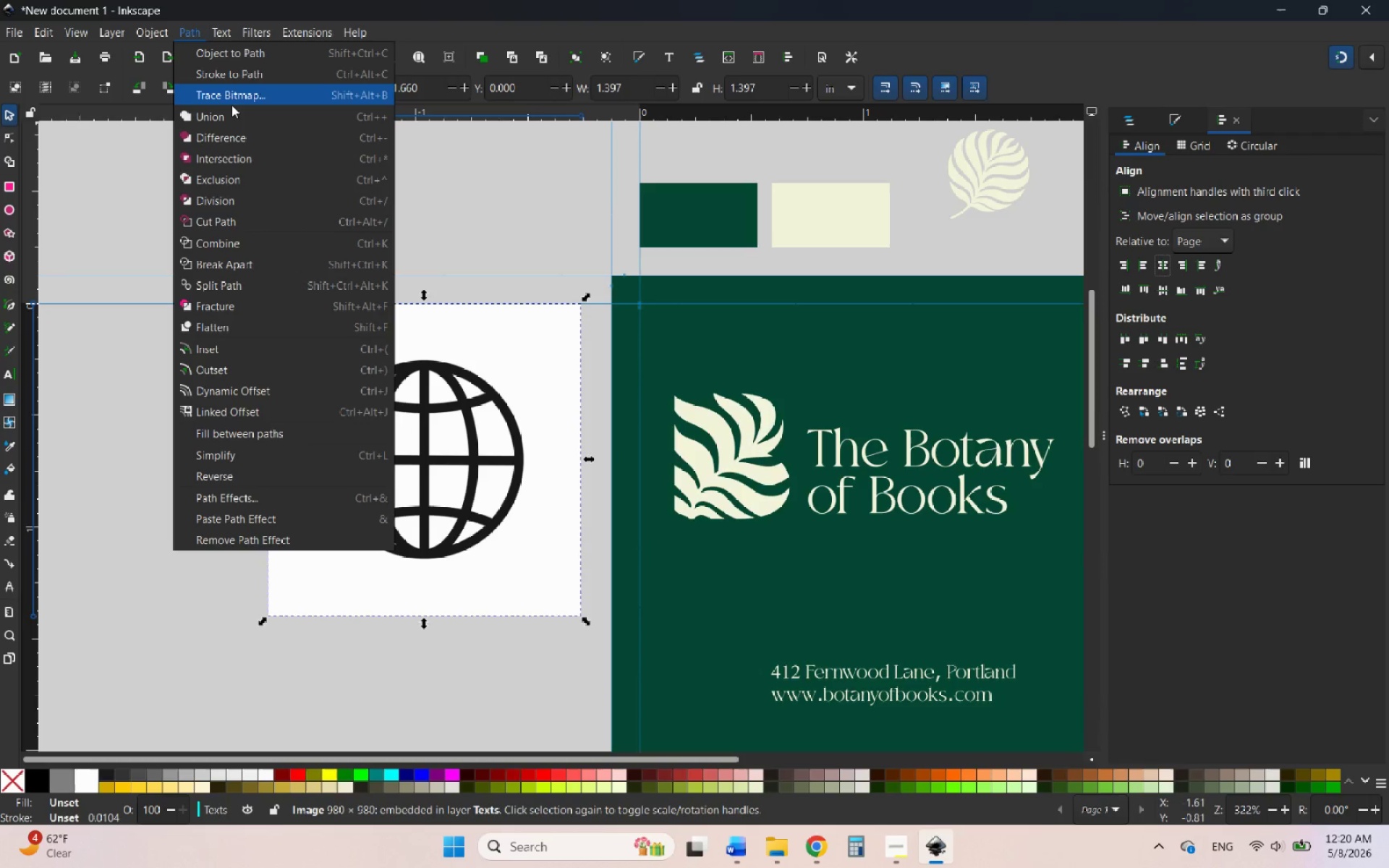 
left_click([246, 98])
 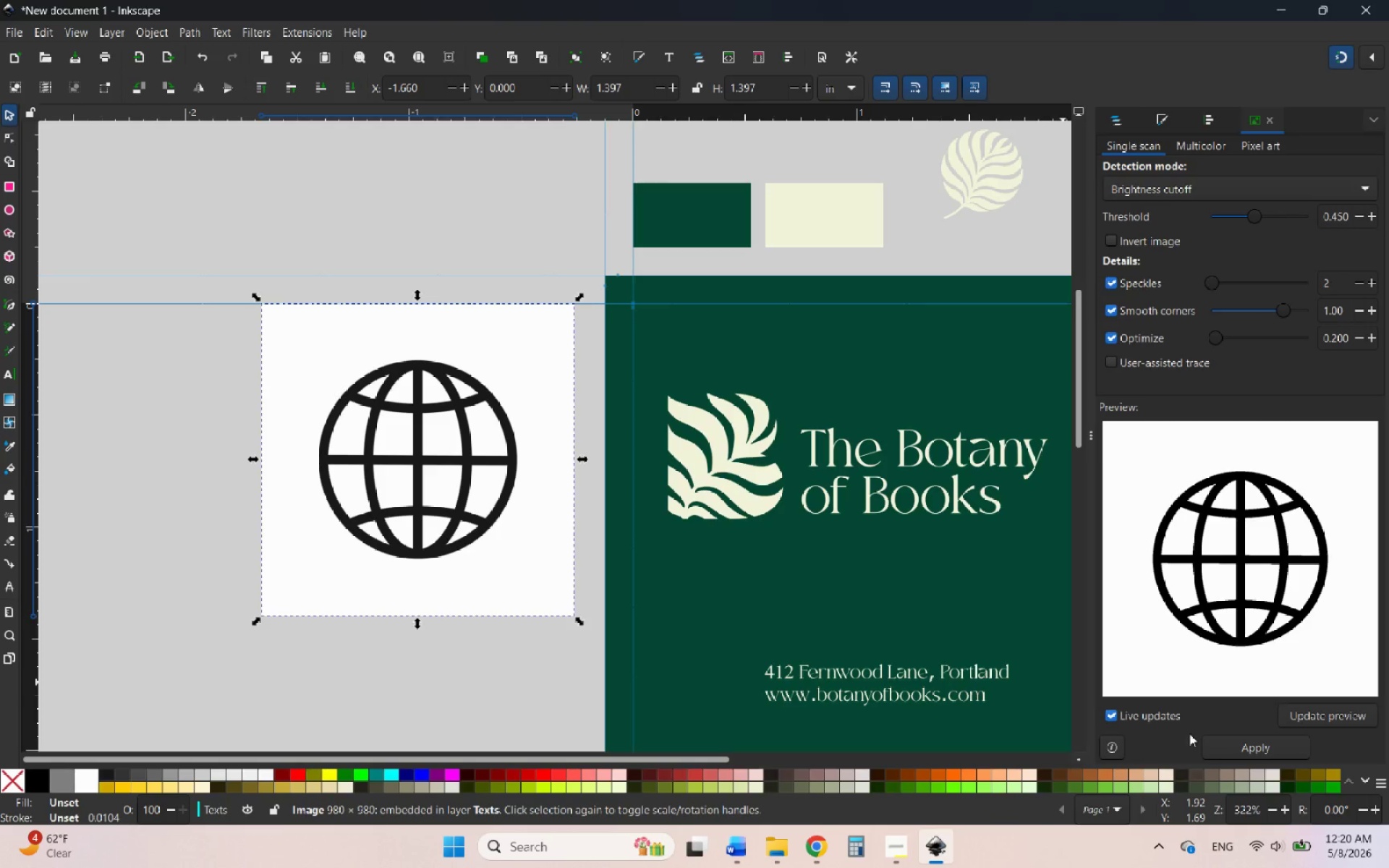 
left_click([1222, 752])
 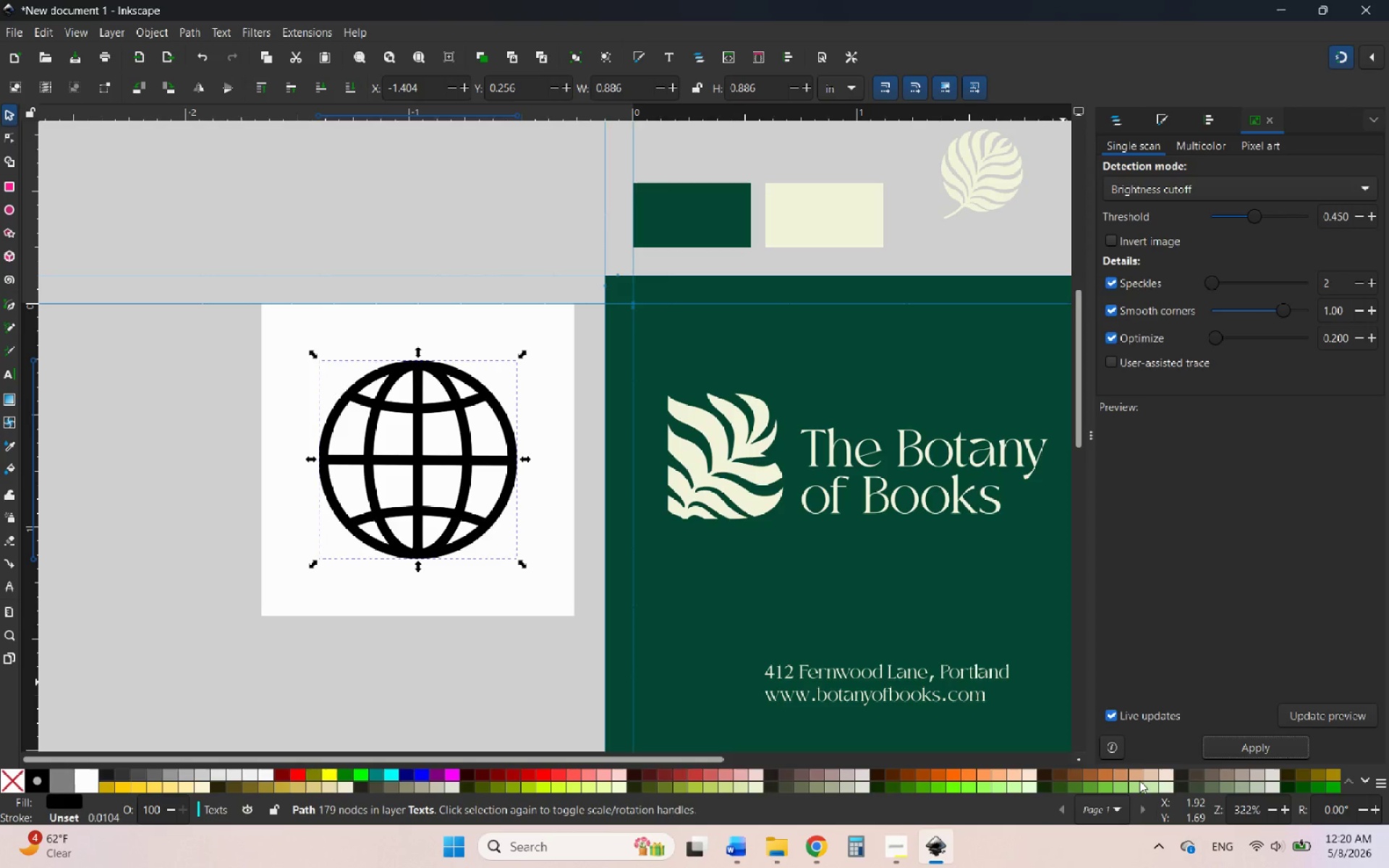 
wait(11.39)
 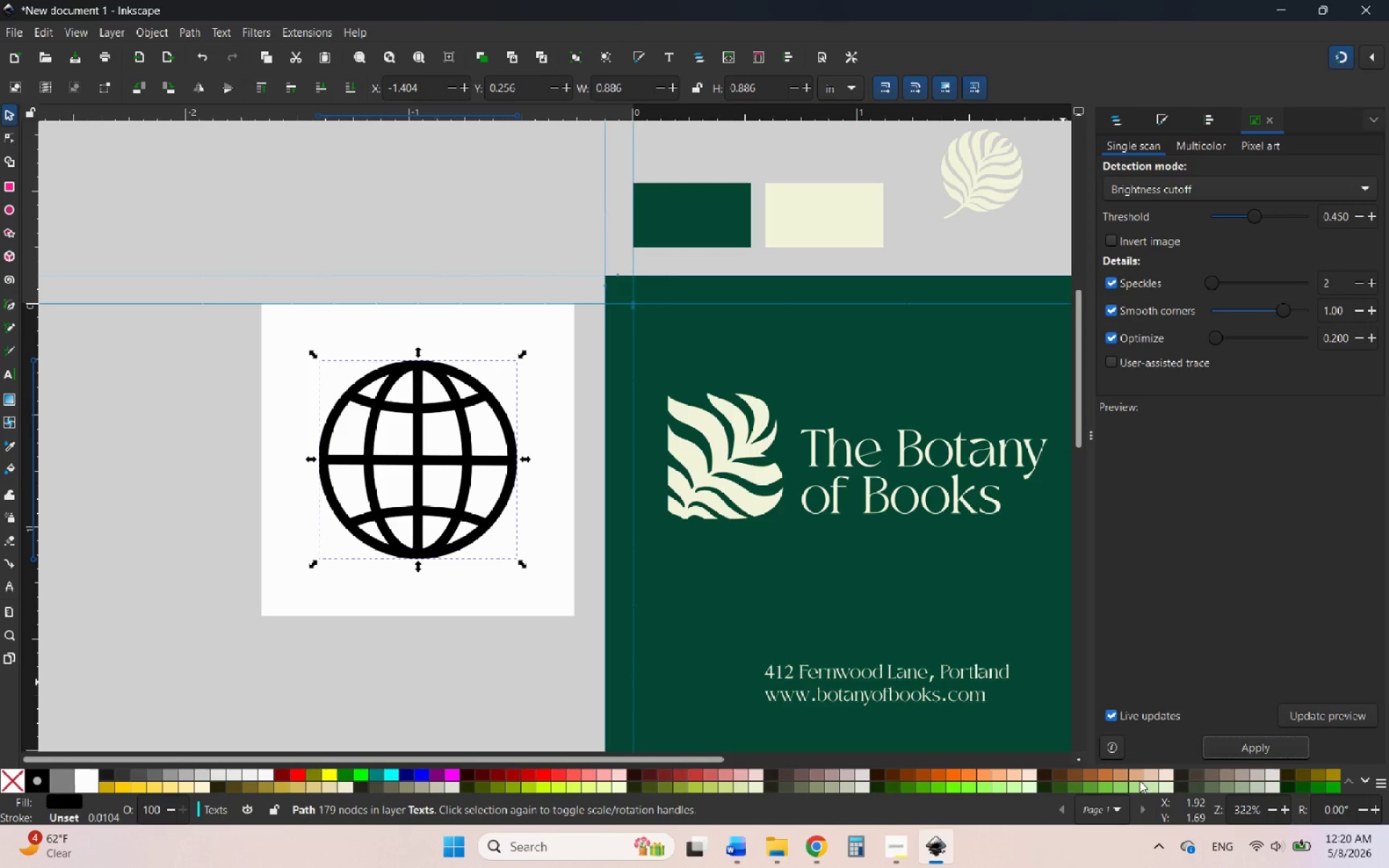 
left_click_drag(start_coordinate=[468, 462], to_coordinate=[255, 481])
 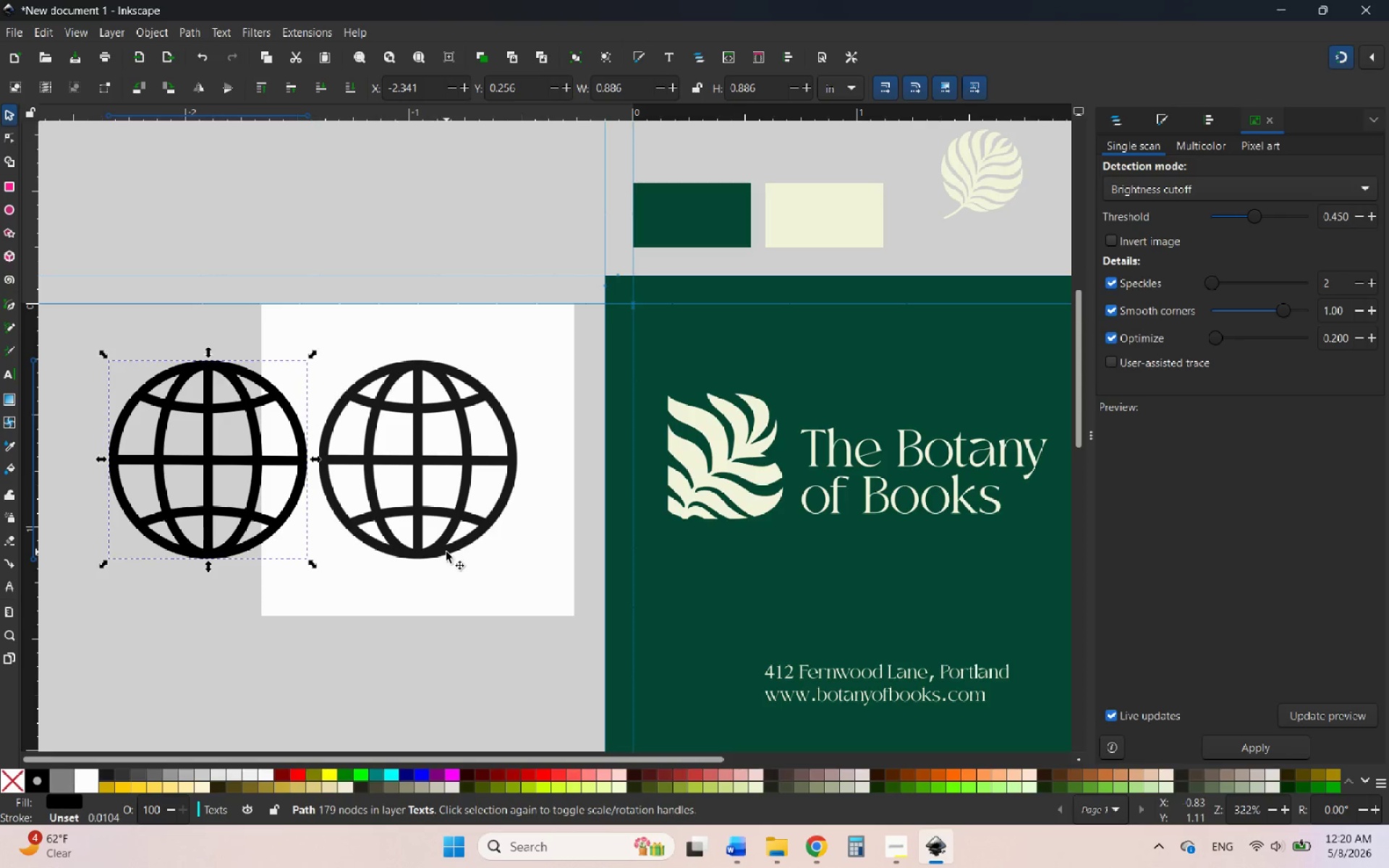 
hold_key(key=ControlLeft, duration=1.24)
 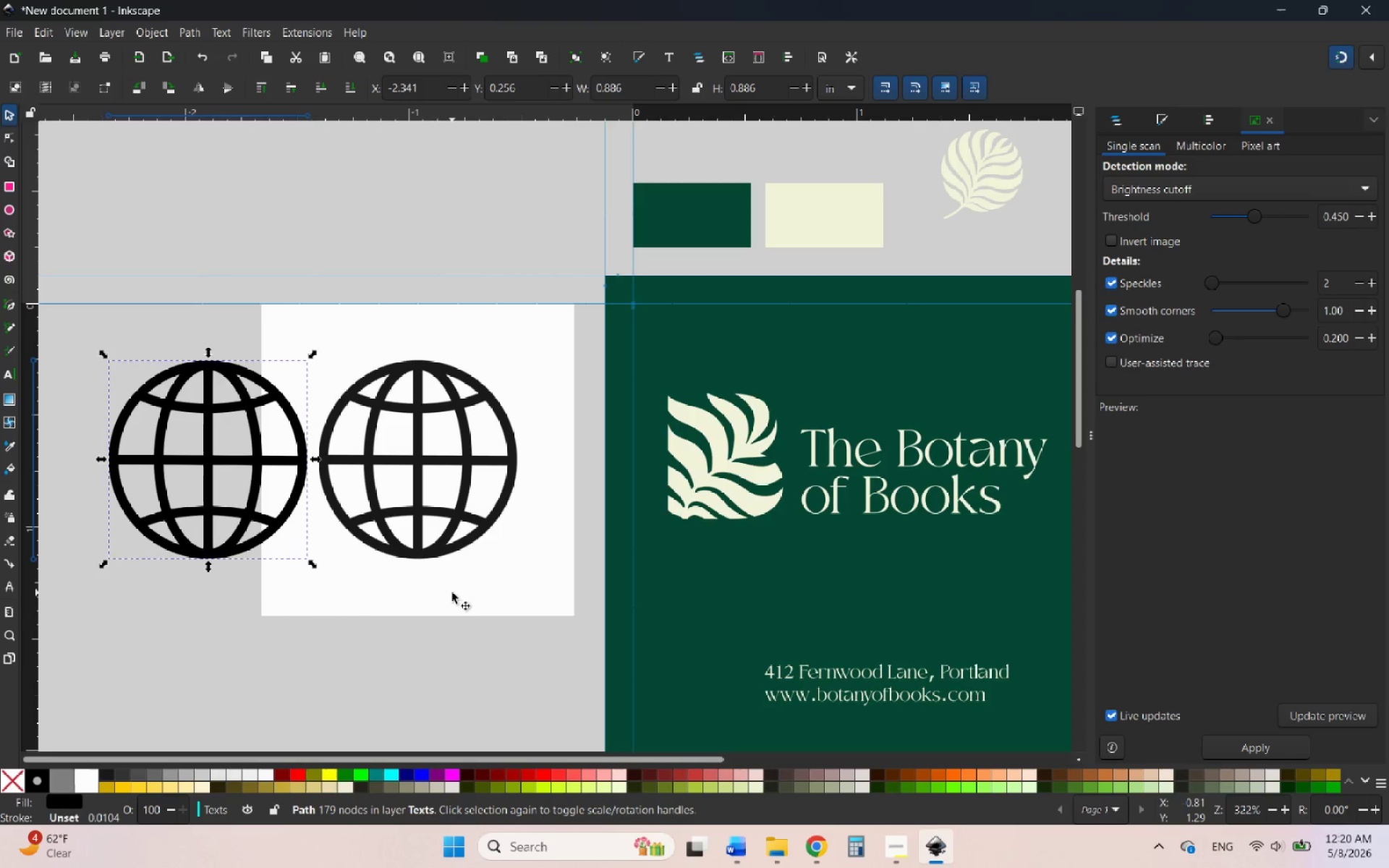 
left_click([452, 592])
 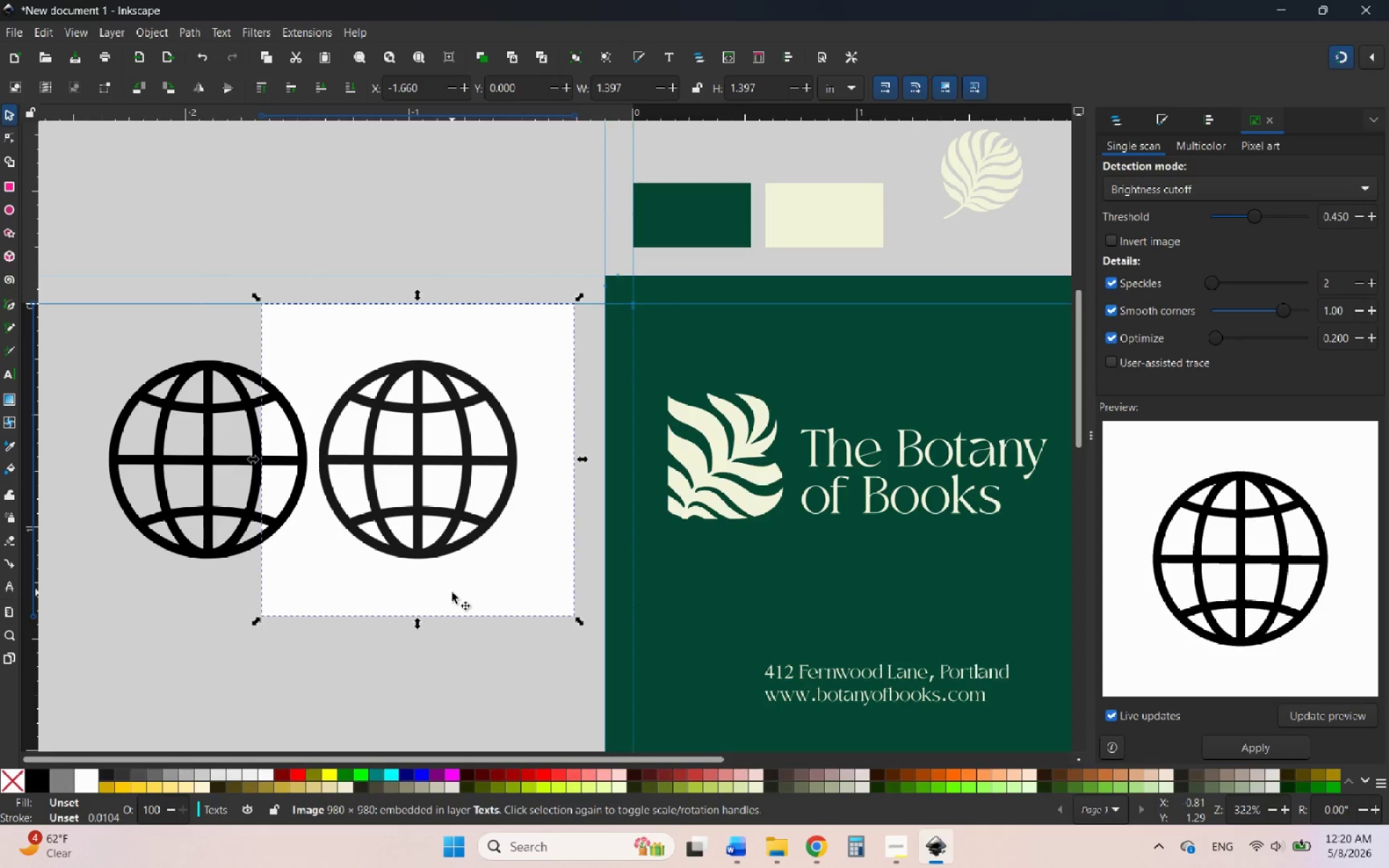 
key(Delete)
 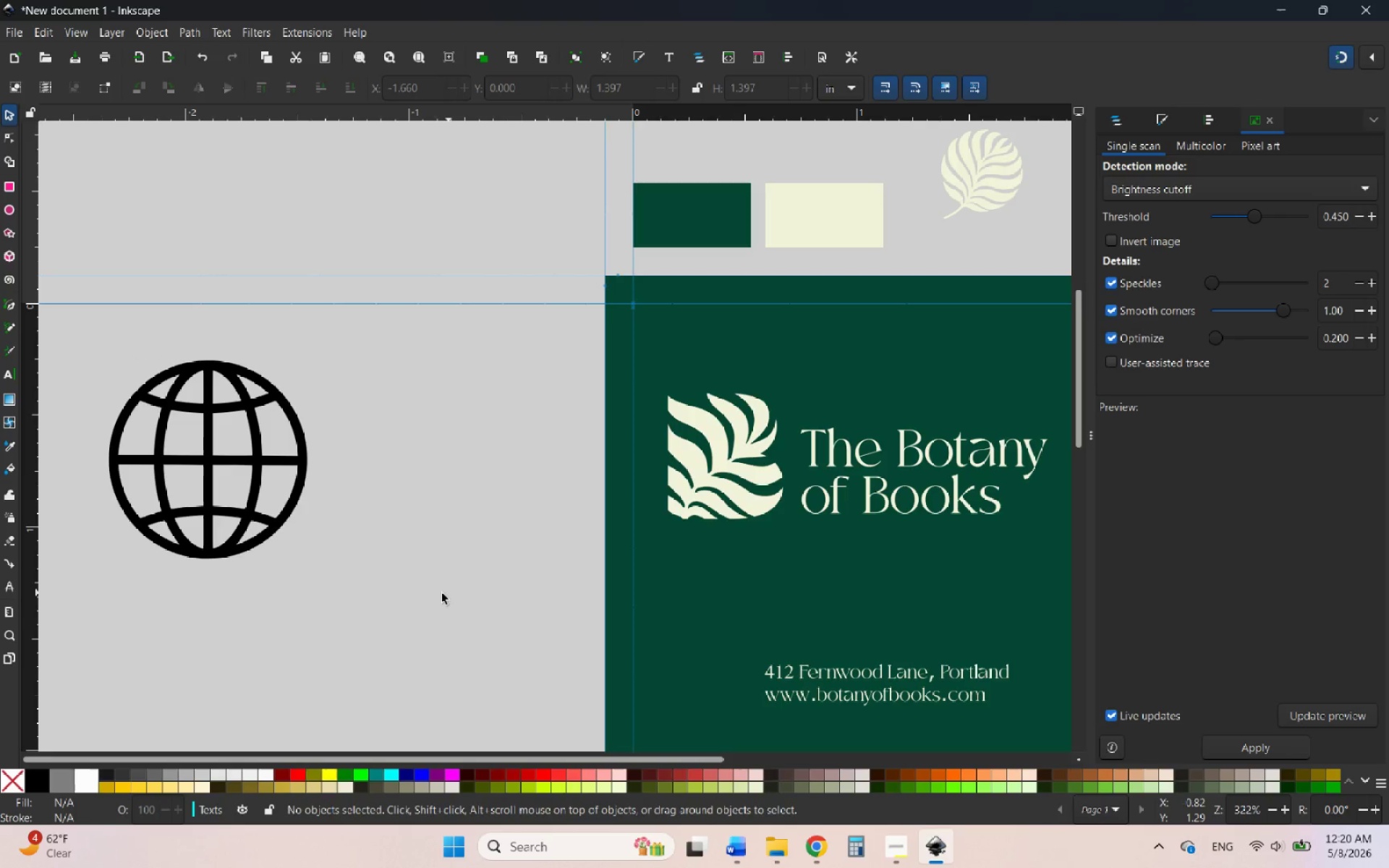 
hold_key(key=ControlLeft, duration=1.61)
scroll: coordinate [189, 456], scroll_direction: up, amount: 4.0
 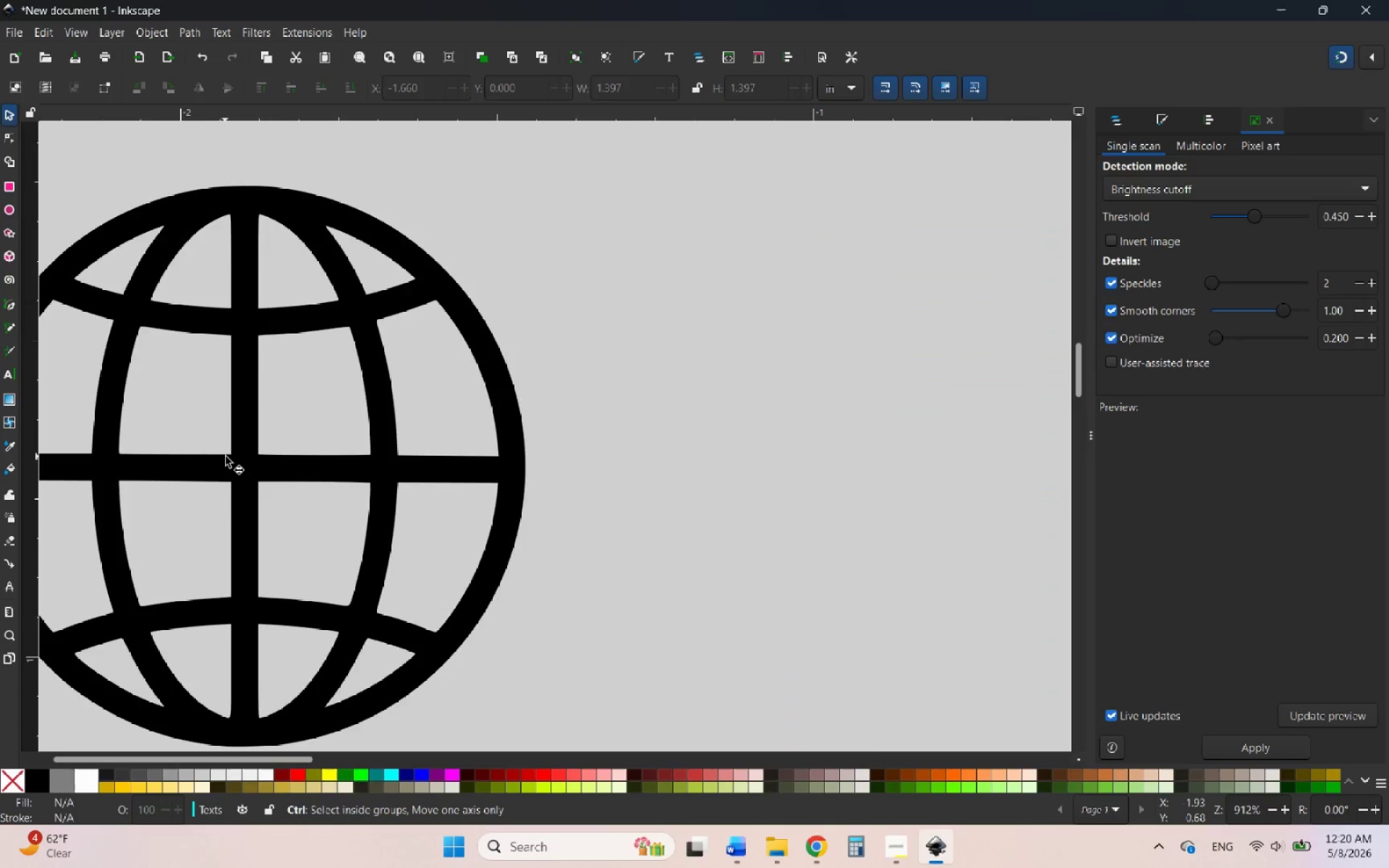 
scroll: coordinate [226, 456], scroll_direction: down, amount: 4.0
 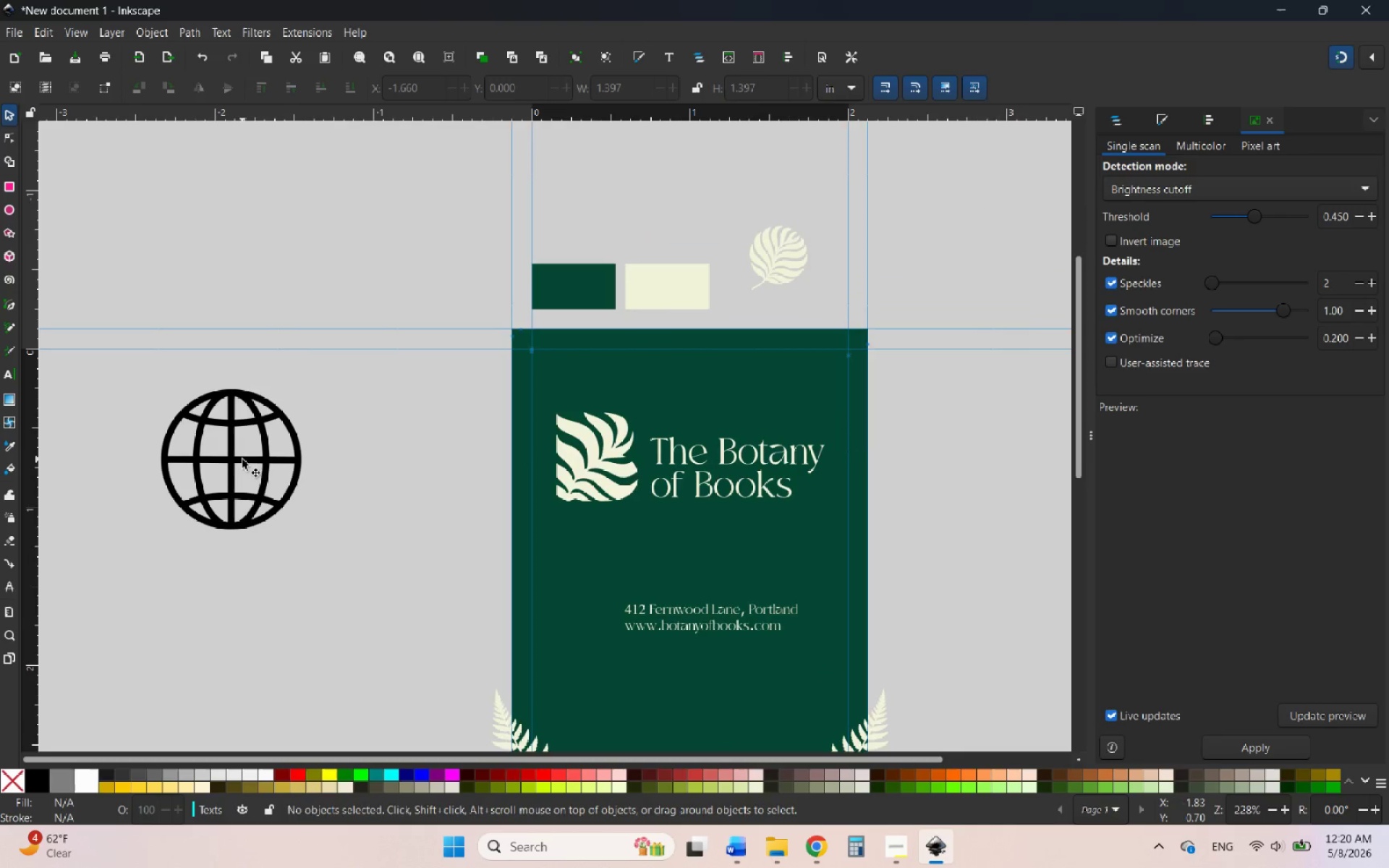 
left_click_drag(start_coordinate=[242, 459], to_coordinate=[371, 464])
 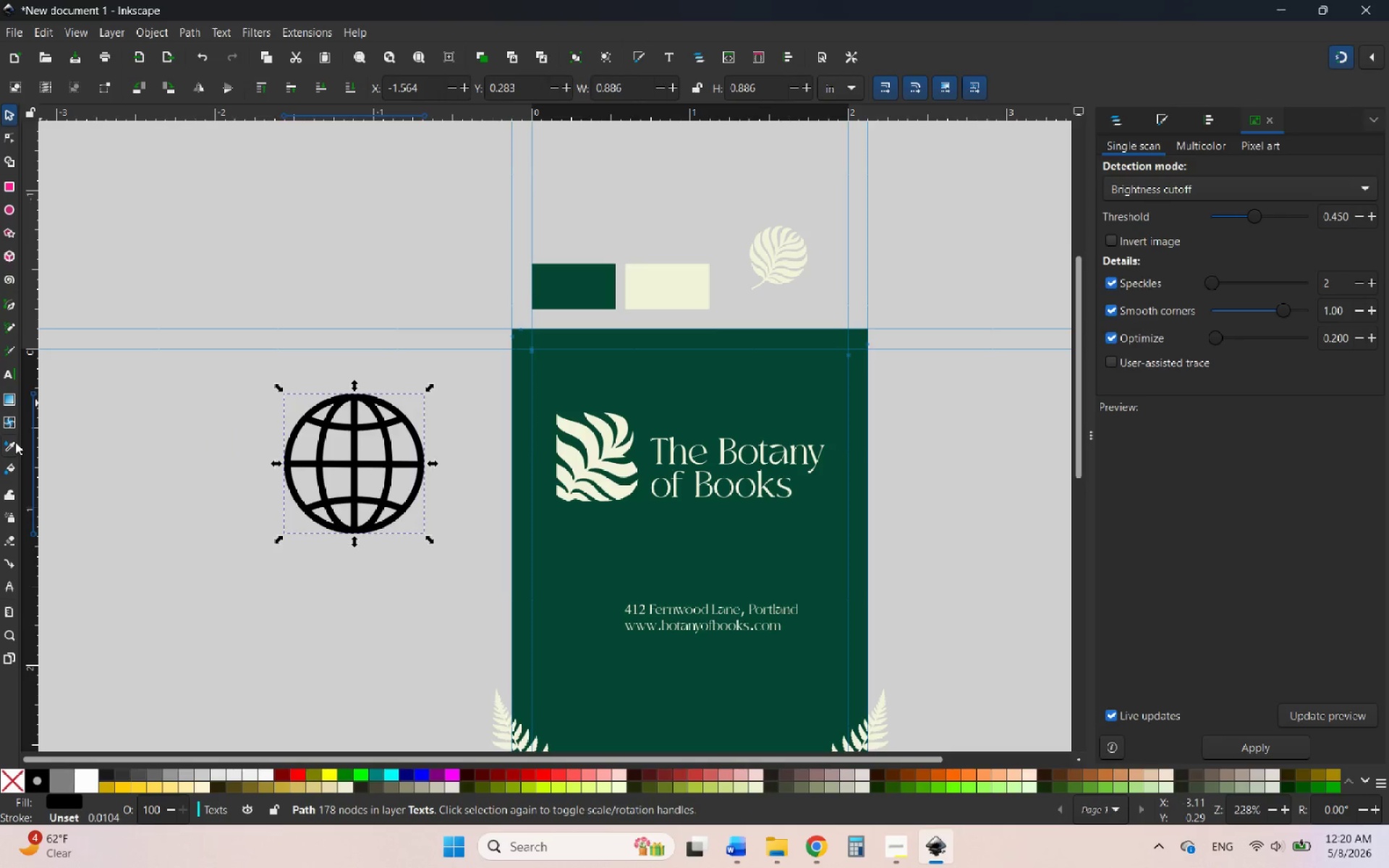 
left_click([10, 443])
 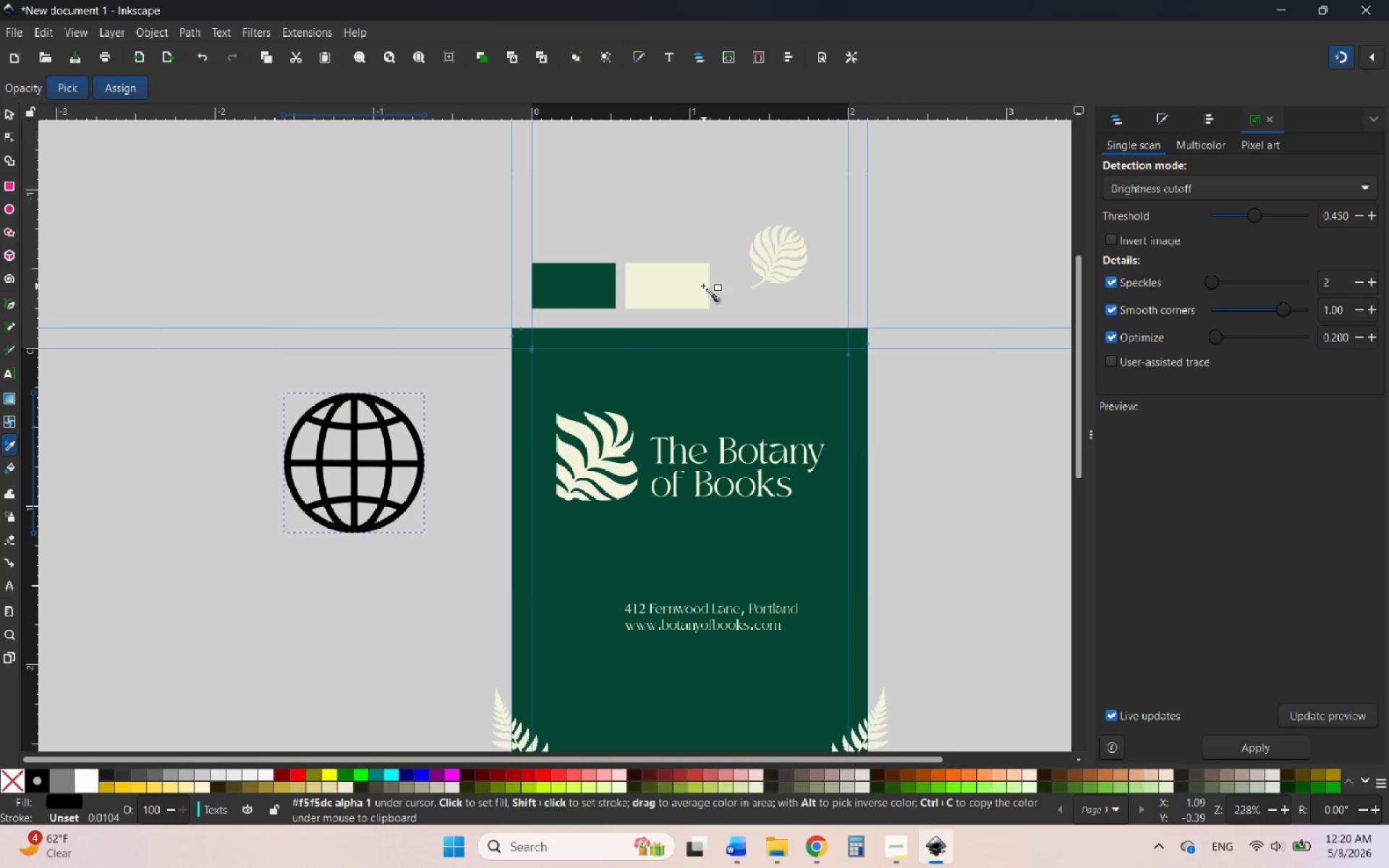 
left_click([703, 286])
 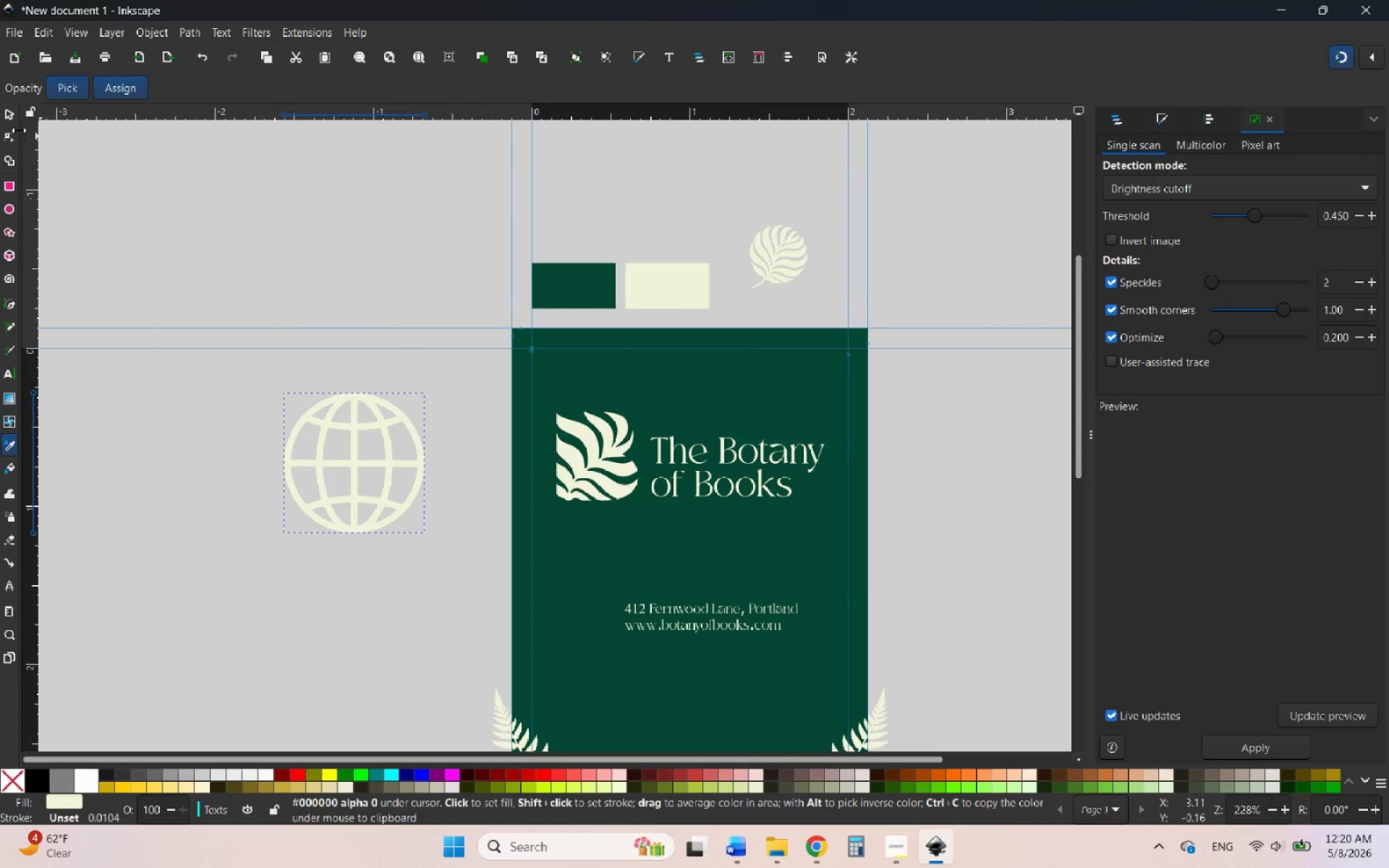 
left_click([12, 114])
 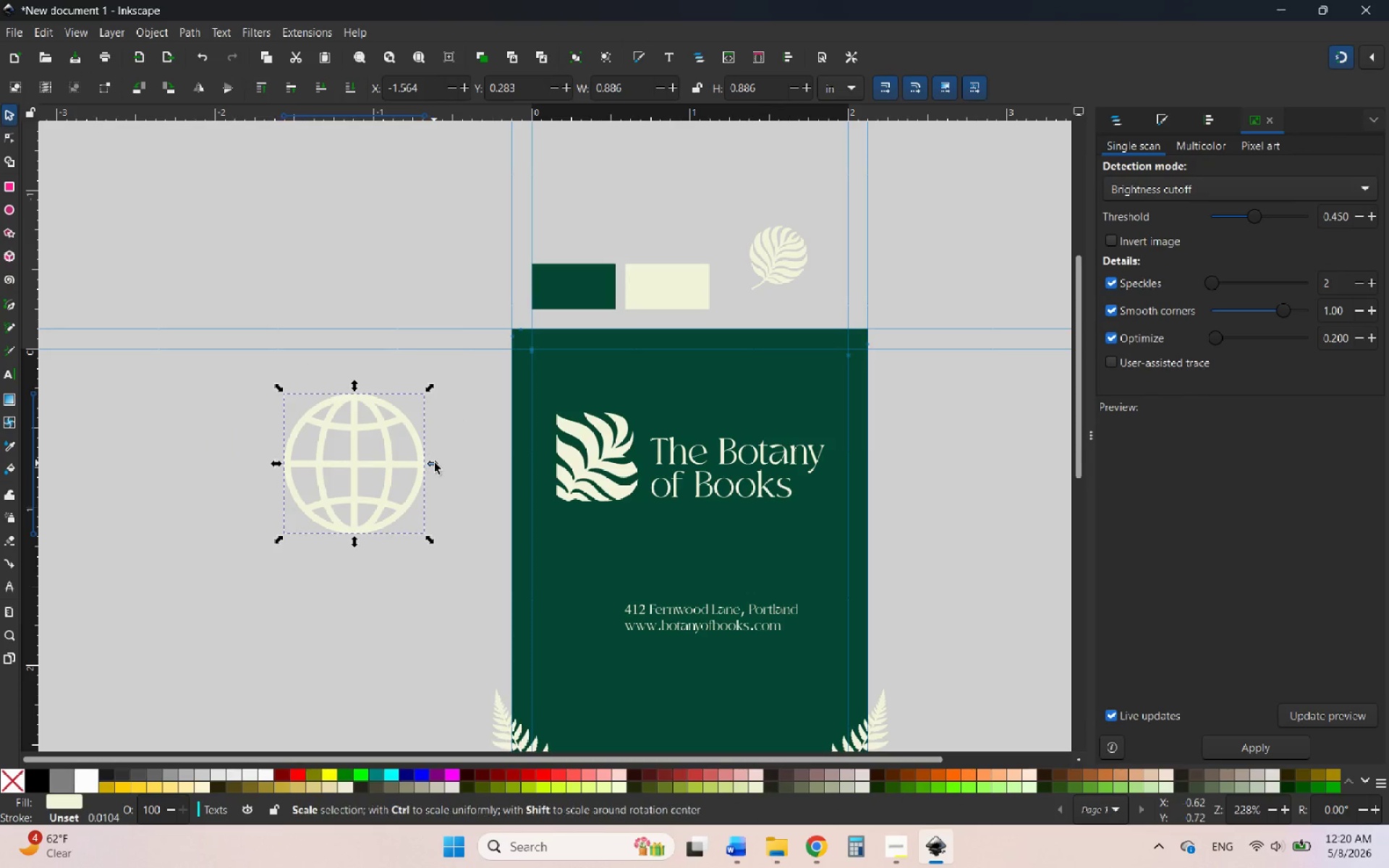 
left_click_drag(start_coordinate=[435, 464], to_coordinate=[329, 476])
 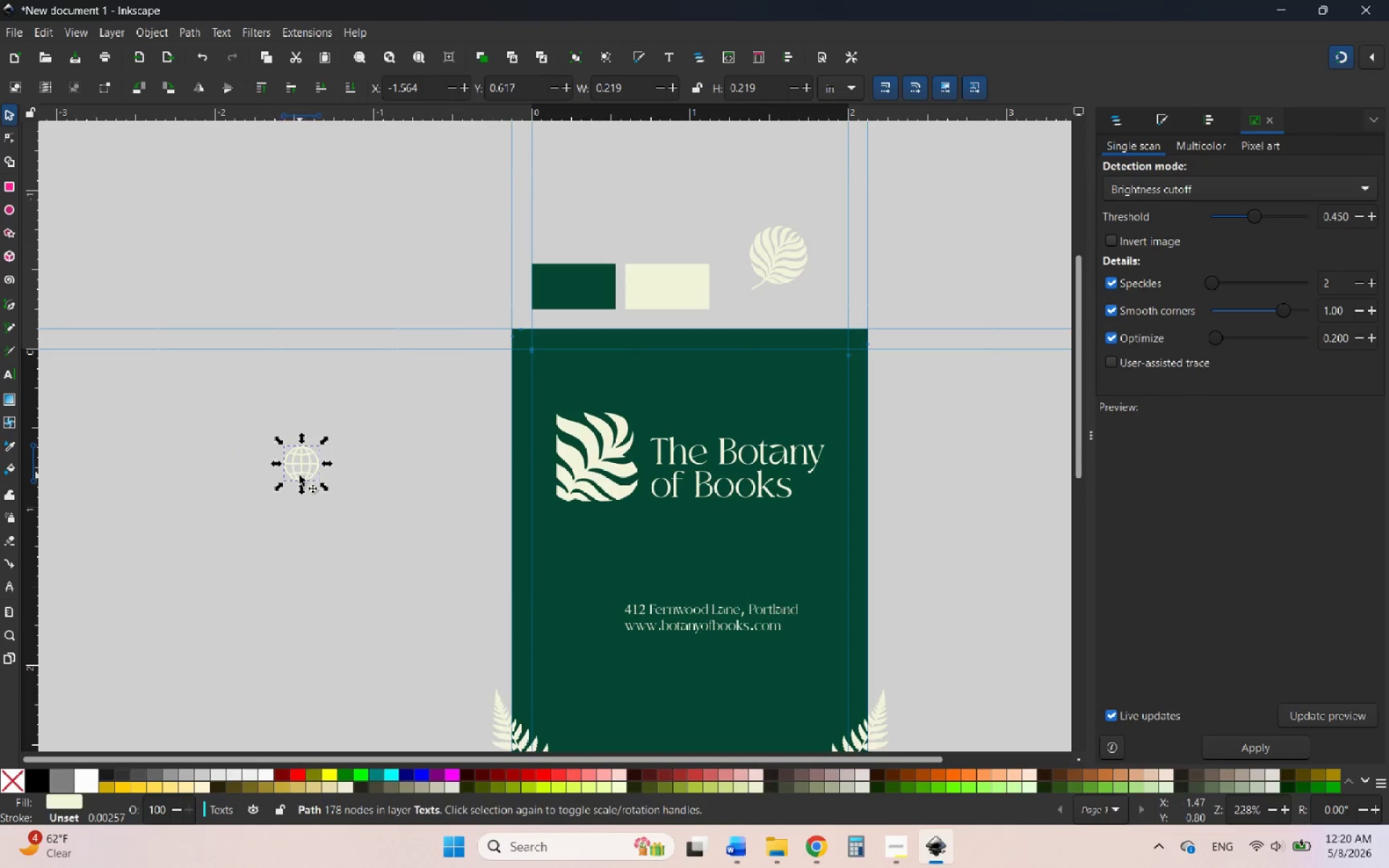 
hold_key(key=ControlLeft, duration=1.48)
 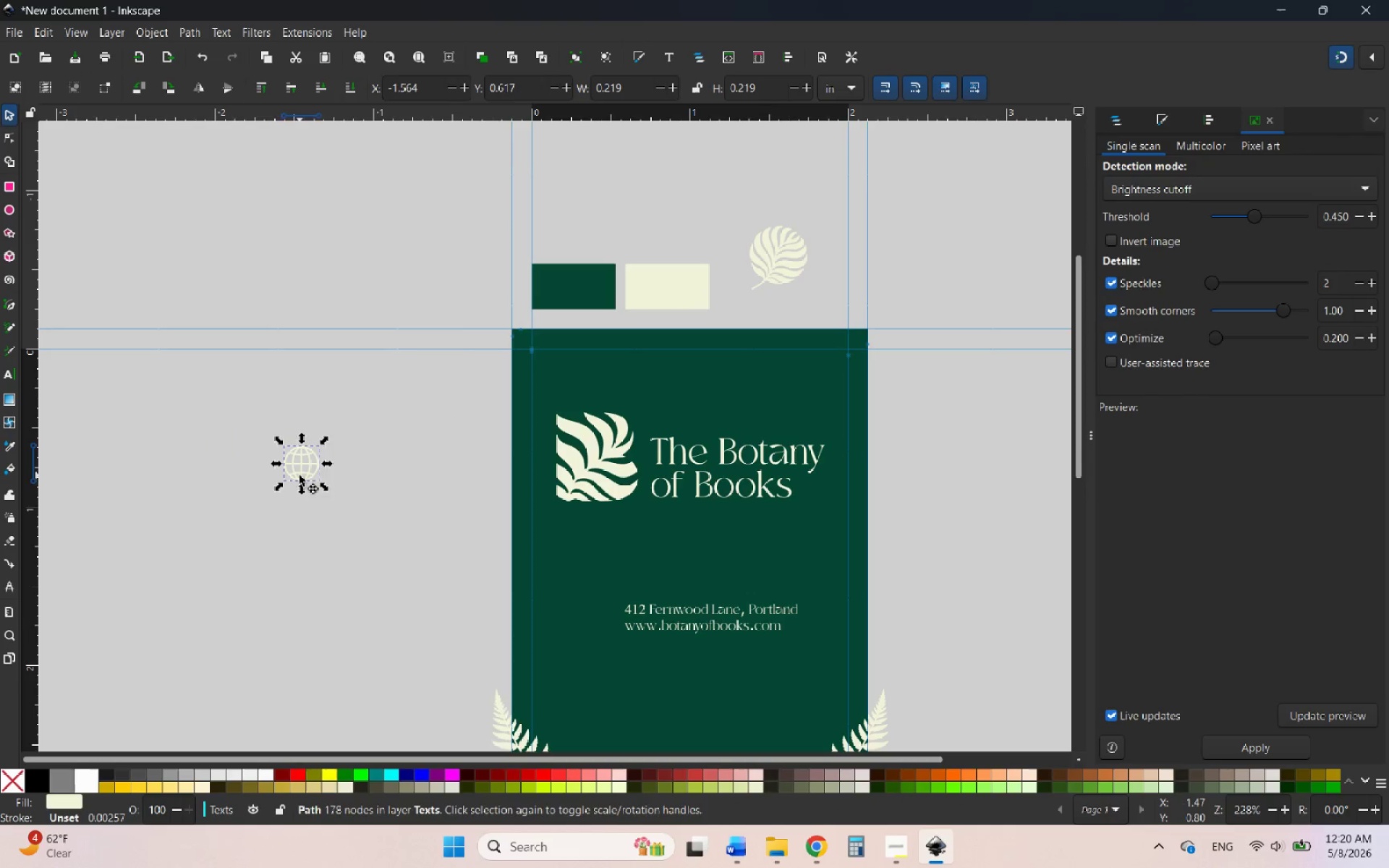 
left_click_drag(start_coordinate=[300, 475], to_coordinate=[603, 646])
 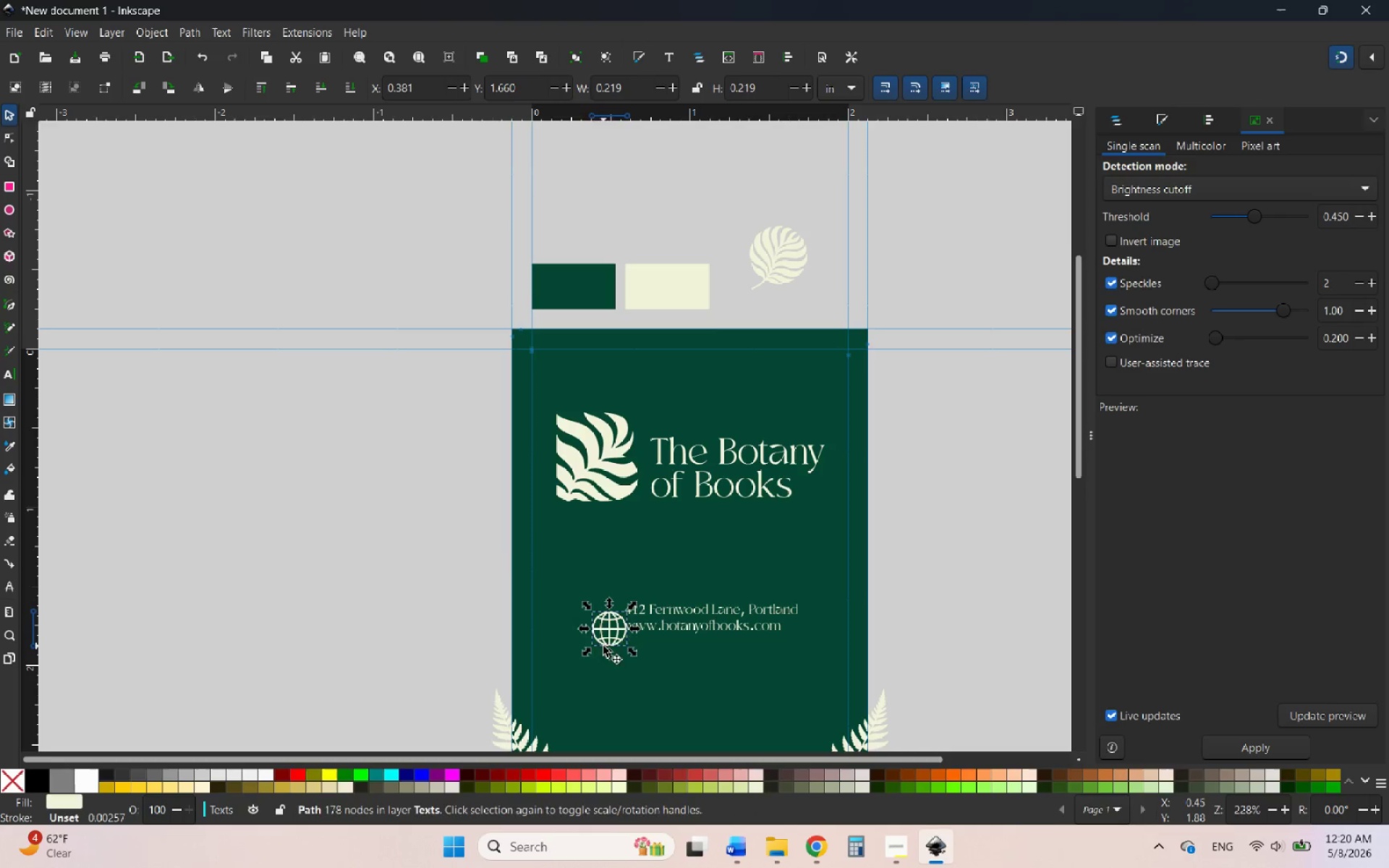 
hold_key(key=ControlLeft, duration=3.61)
scroll: coordinate [630, 646], scroll_direction: up, amount: 4.0
 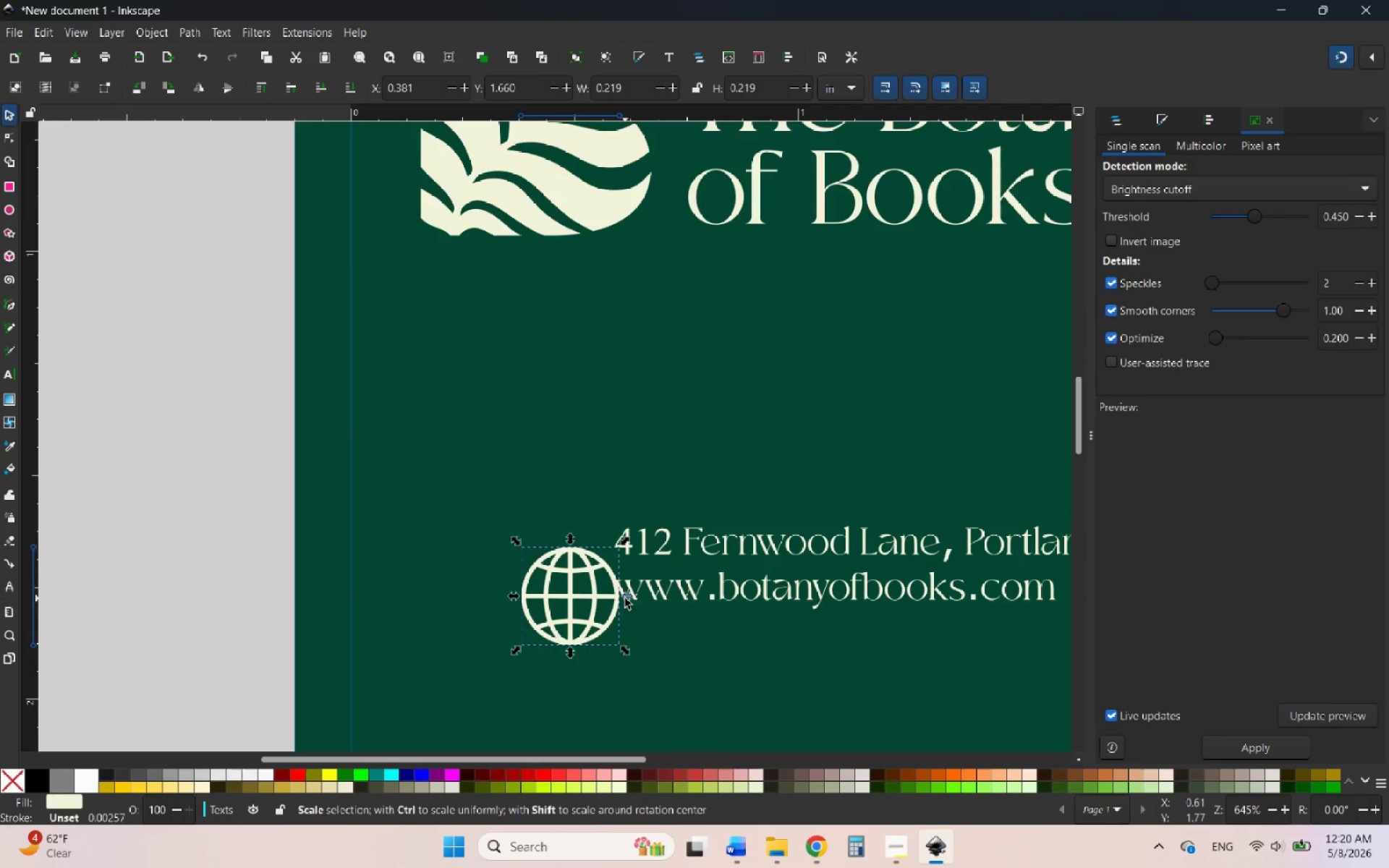 
left_click_drag(start_coordinate=[625, 598], to_coordinate=[572, 599])
 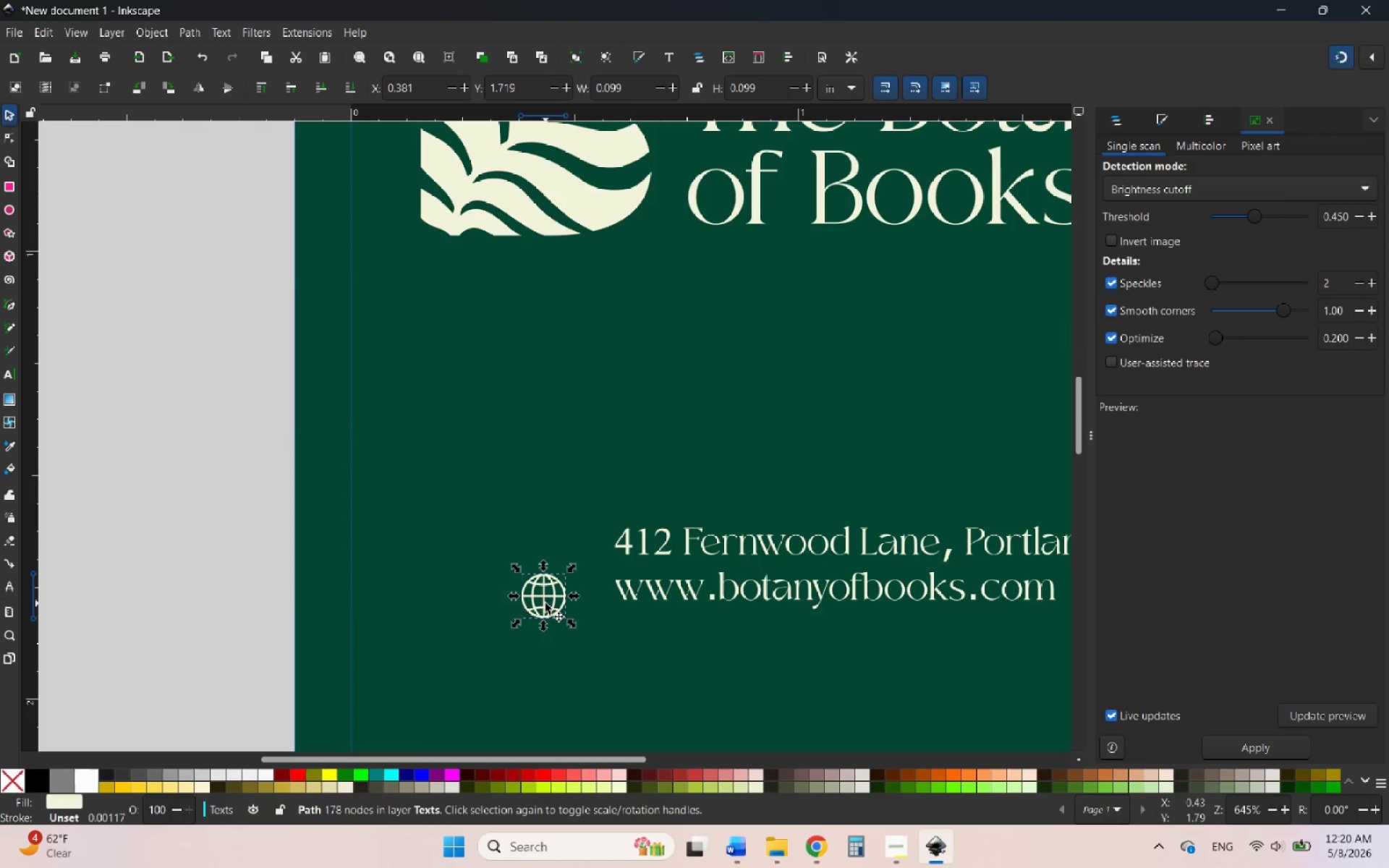 
left_click_drag(start_coordinate=[545, 603], to_coordinate=[577, 596])
 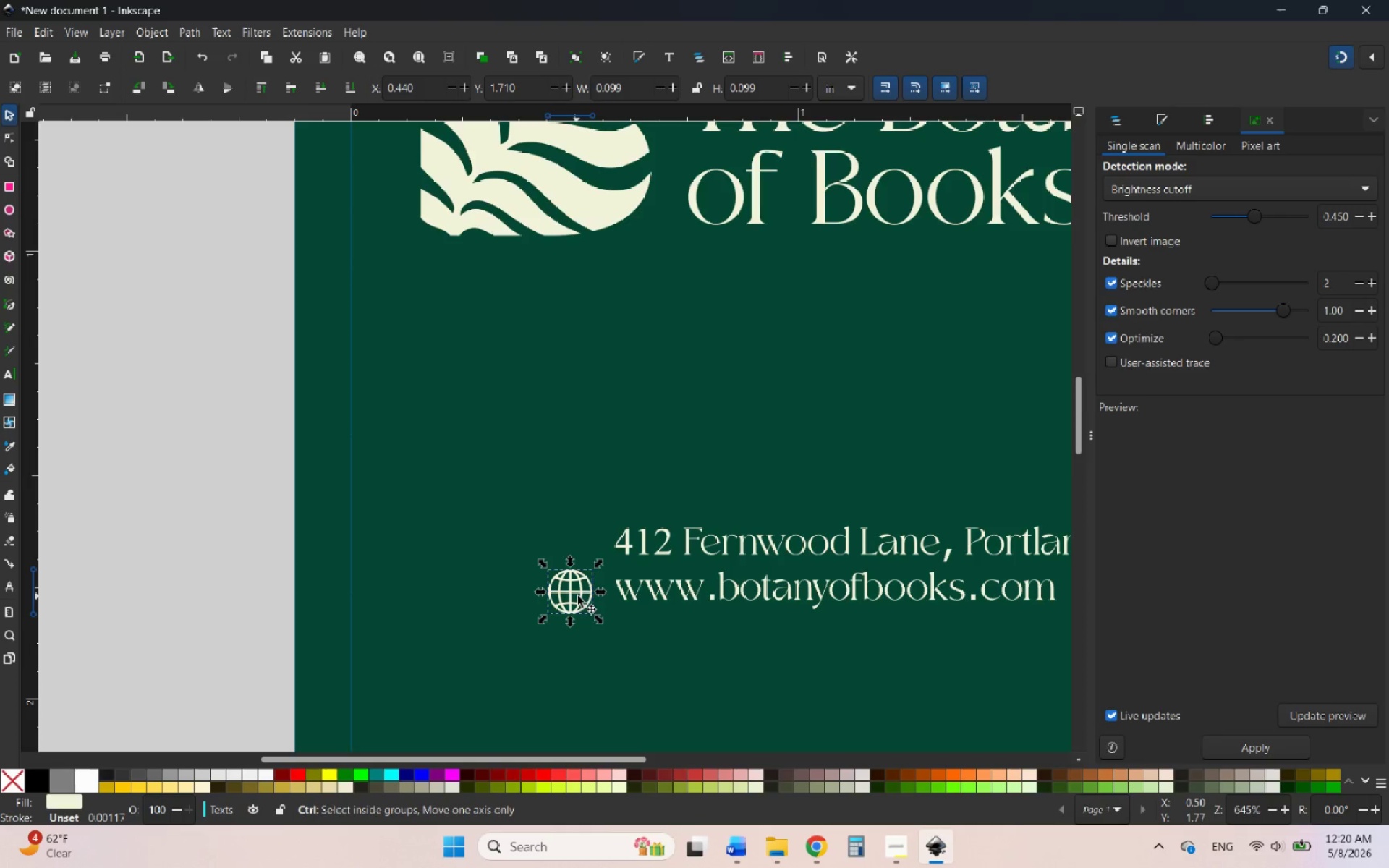 
hold_key(key=ControlLeft, duration=0.73)
scroll: coordinate [584, 590], scroll_direction: down, amount: 4.0
 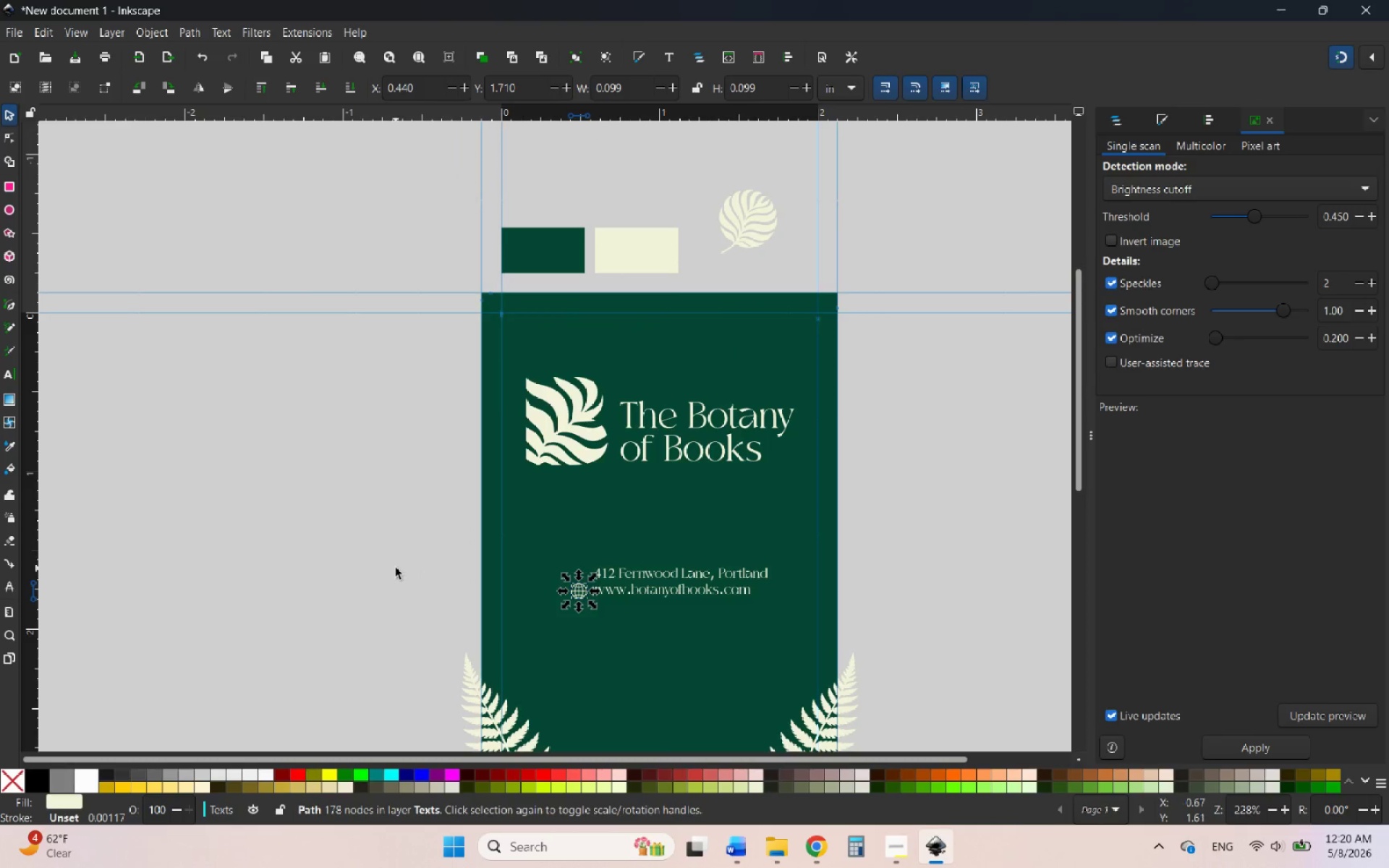 
left_click([396, 568])
 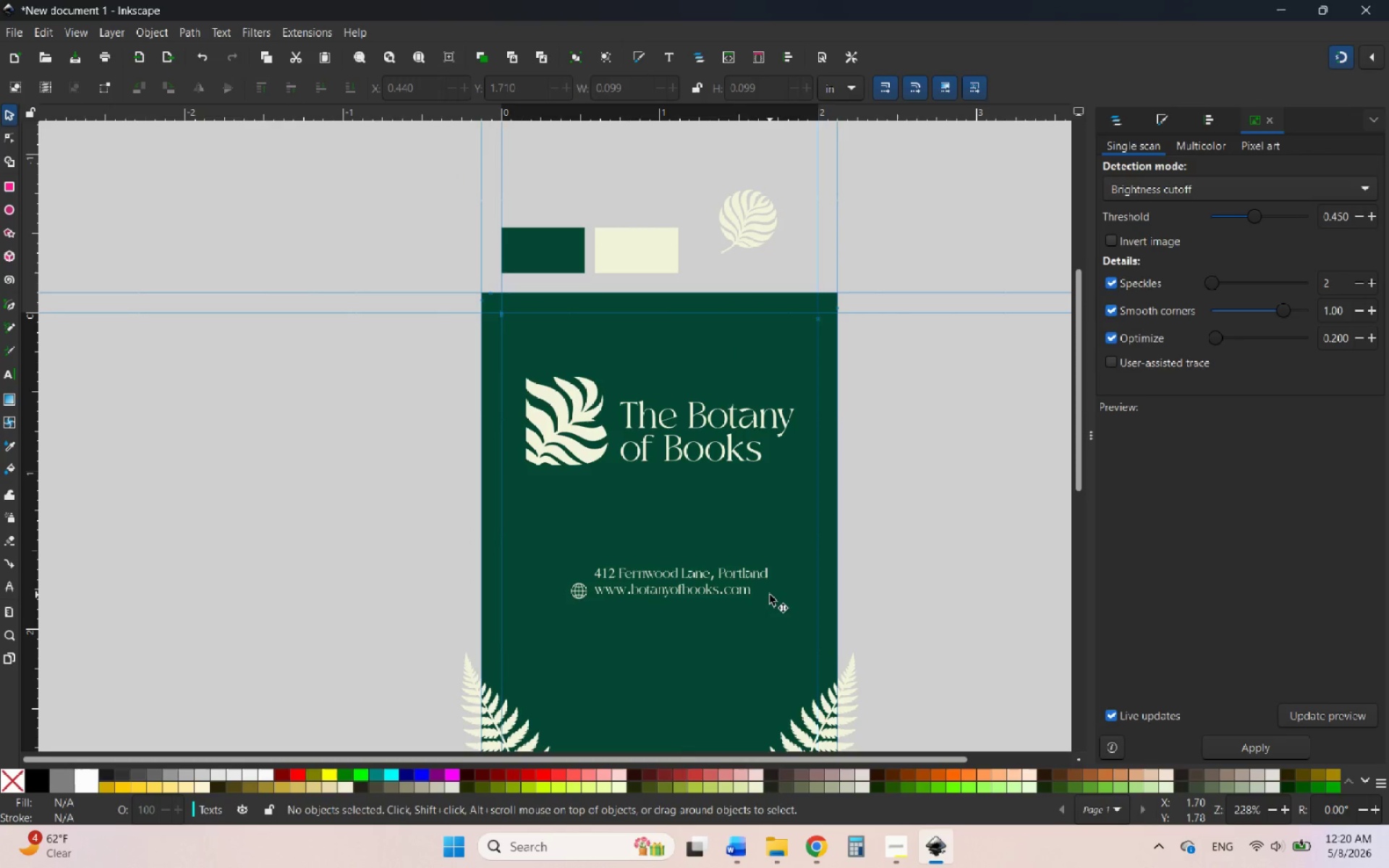 
wait(6.81)
 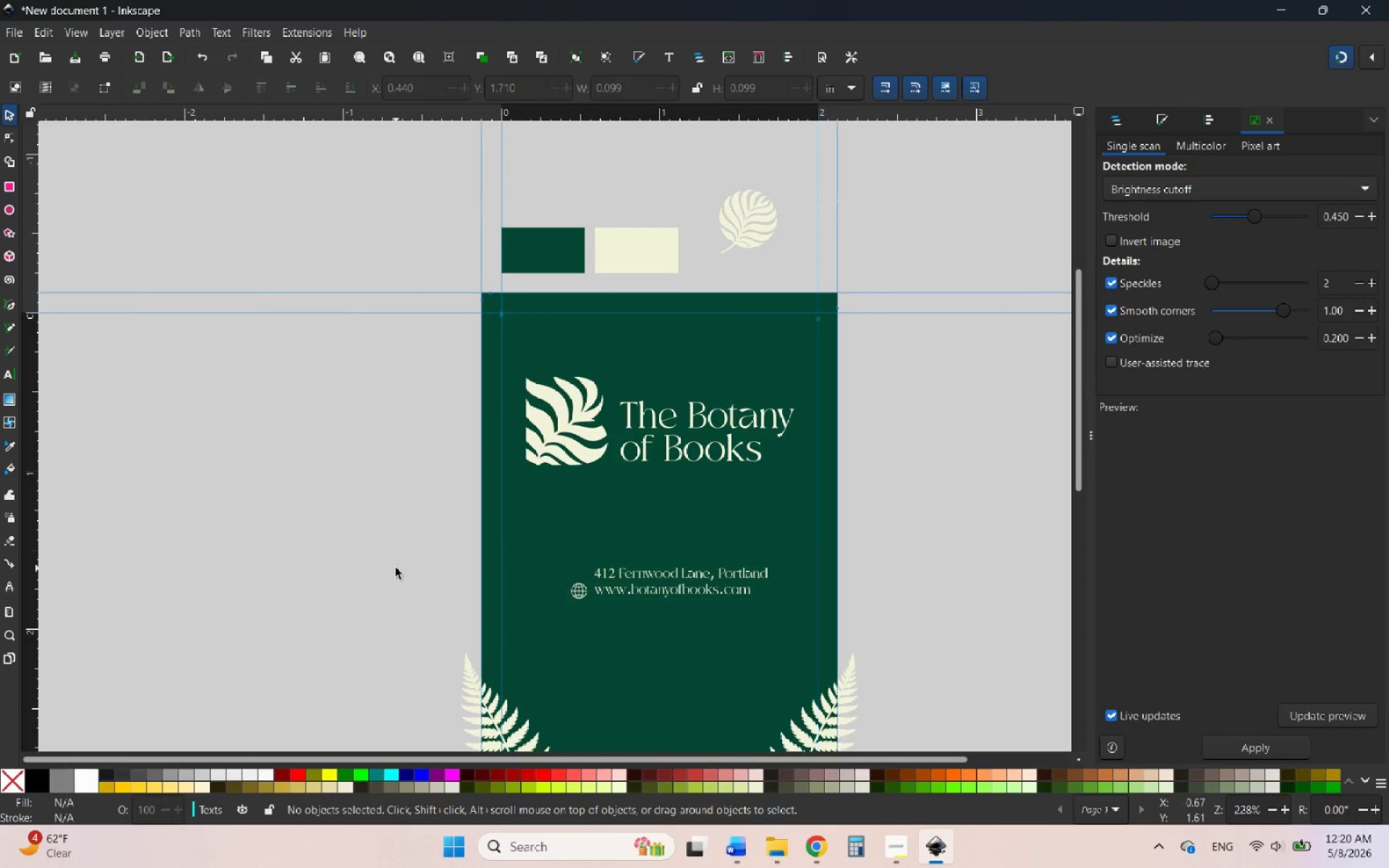 
scroll: coordinate [763, 556], scroll_direction: down, amount: 4.0
 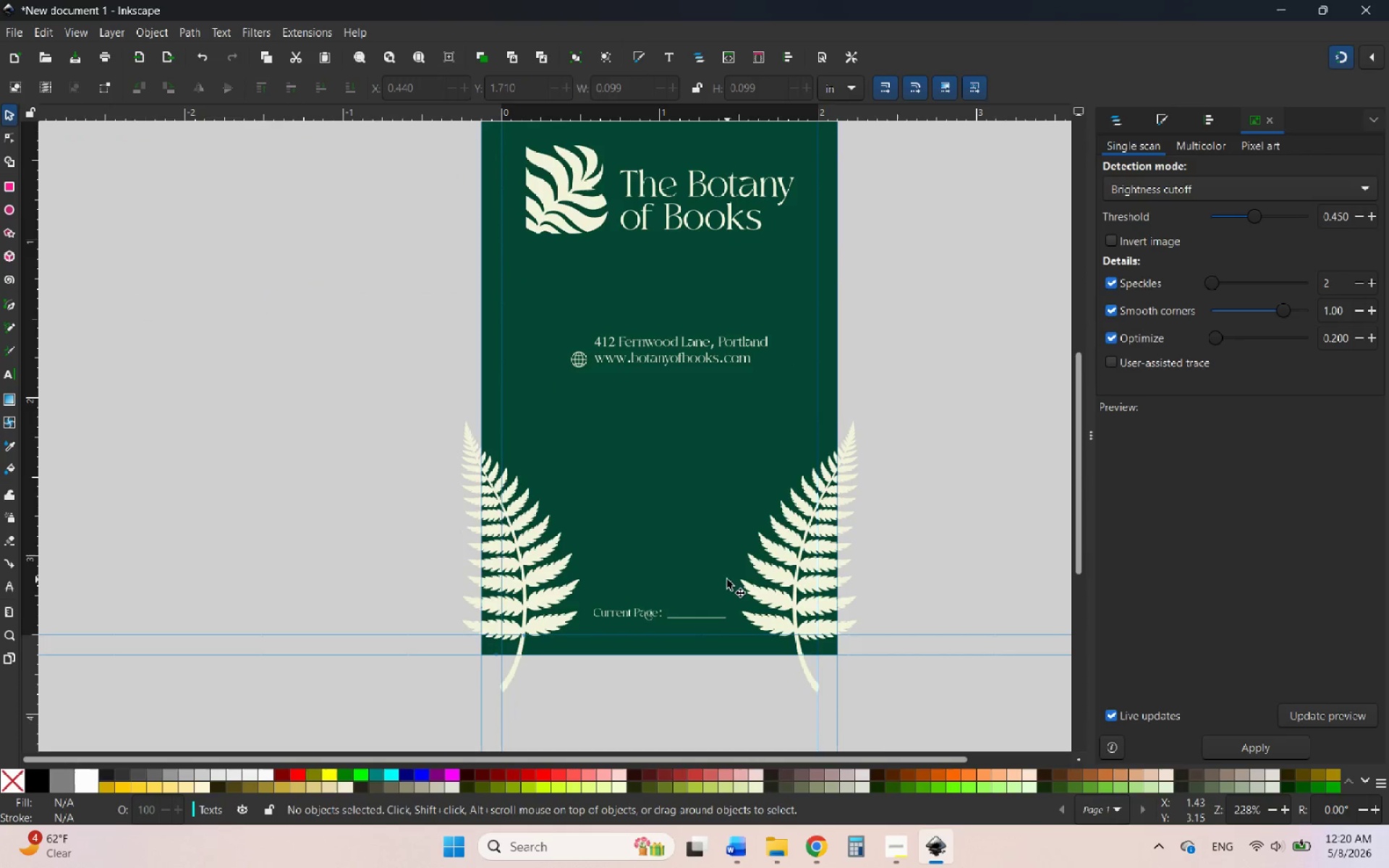 
scroll: coordinate [727, 579], scroll_direction: up, amount: 2.0
 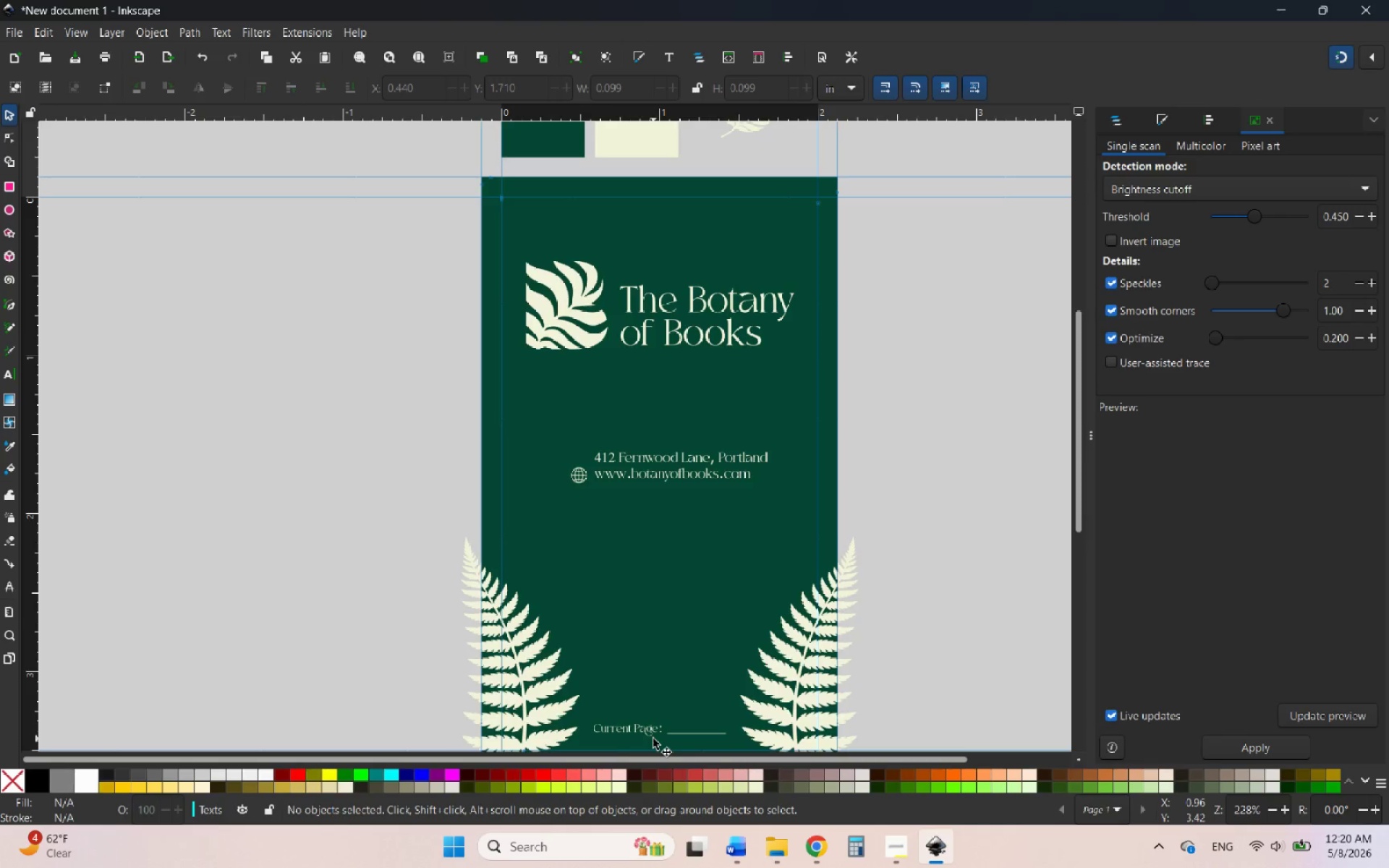 
left_click([643, 733])
 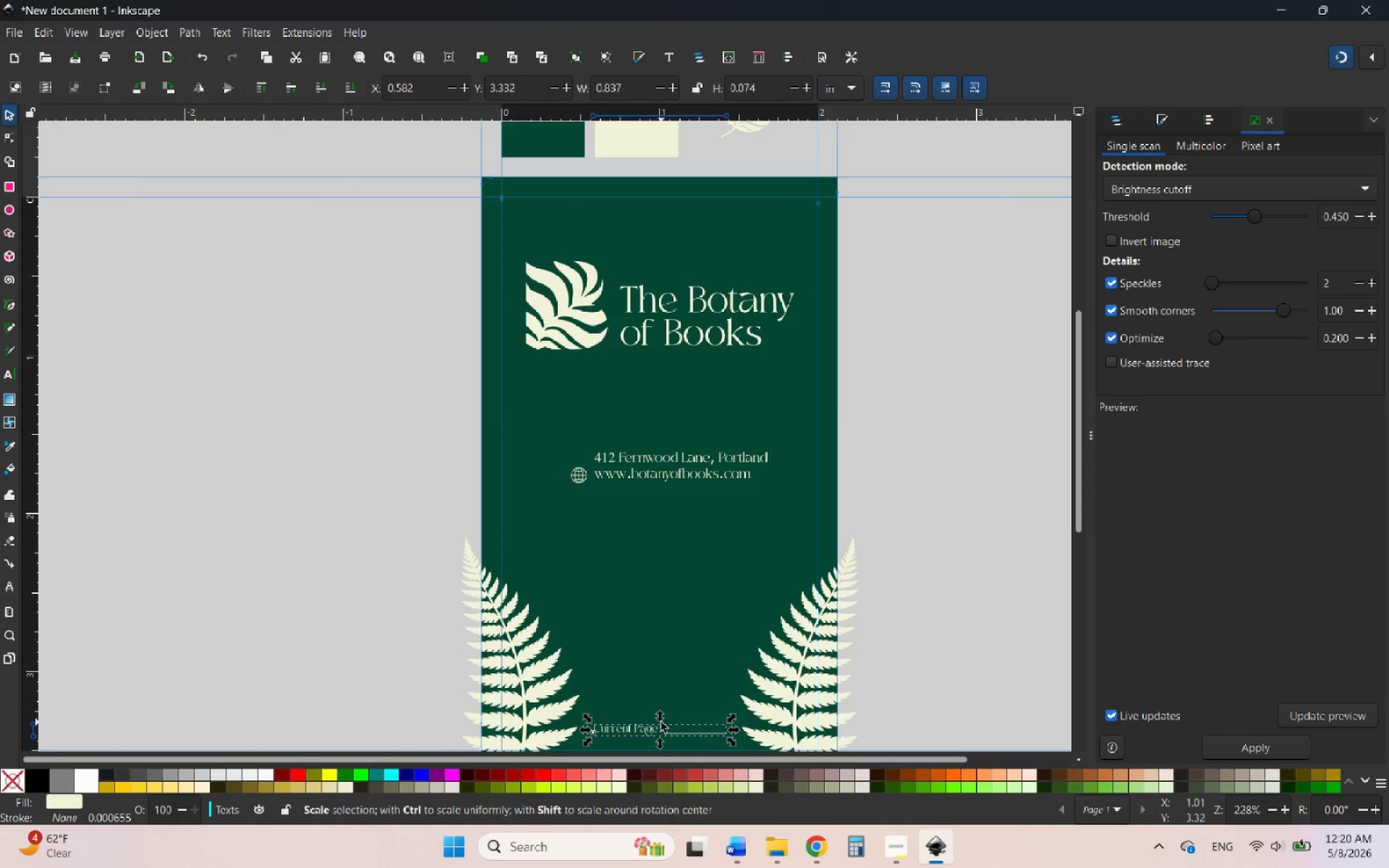 
hold_key(key=ControlLeft, duration=6.81)
left_click_drag(start_coordinate=[661, 719], to_coordinate=[656, 719])
 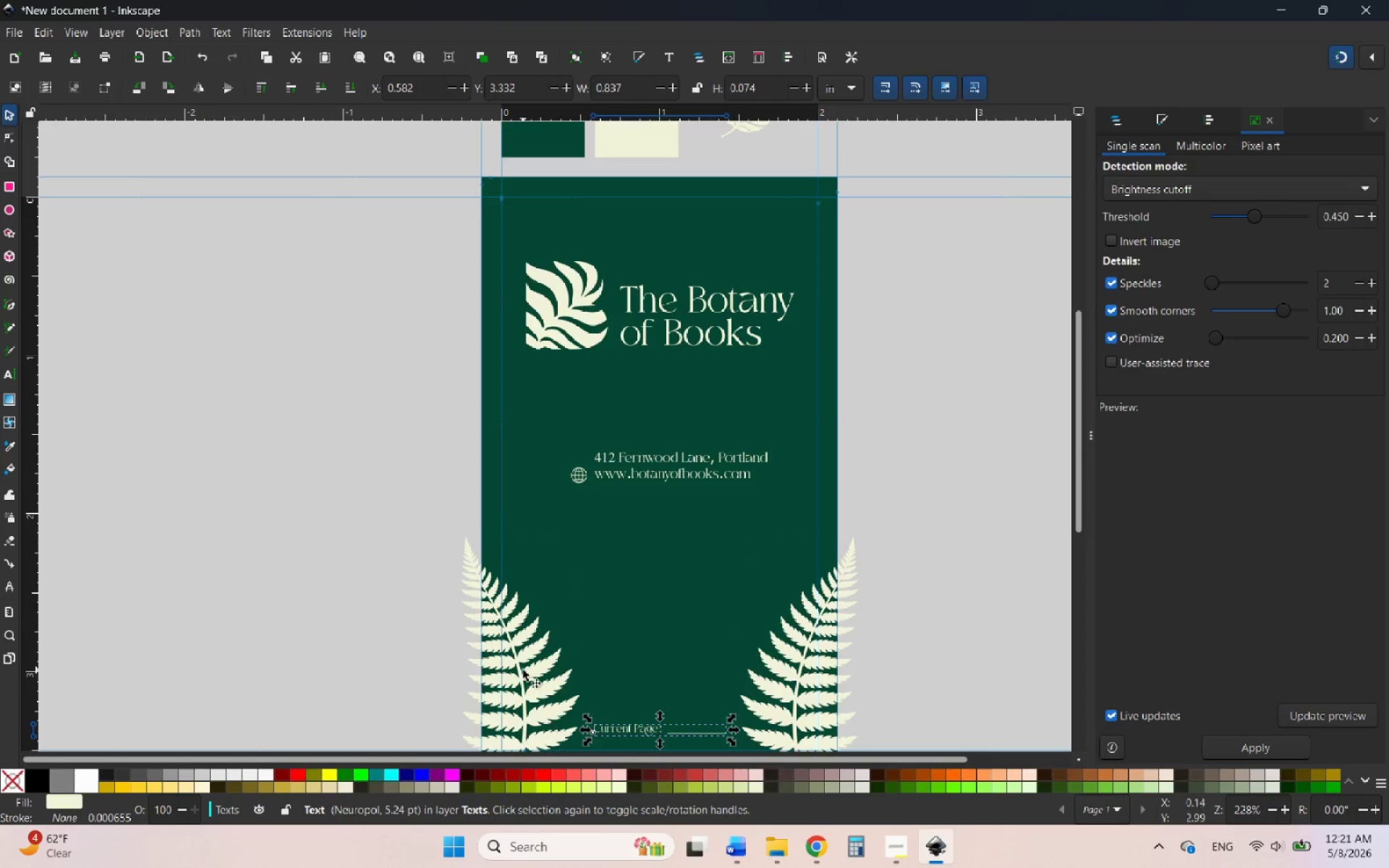 
left_click([523, 670])
 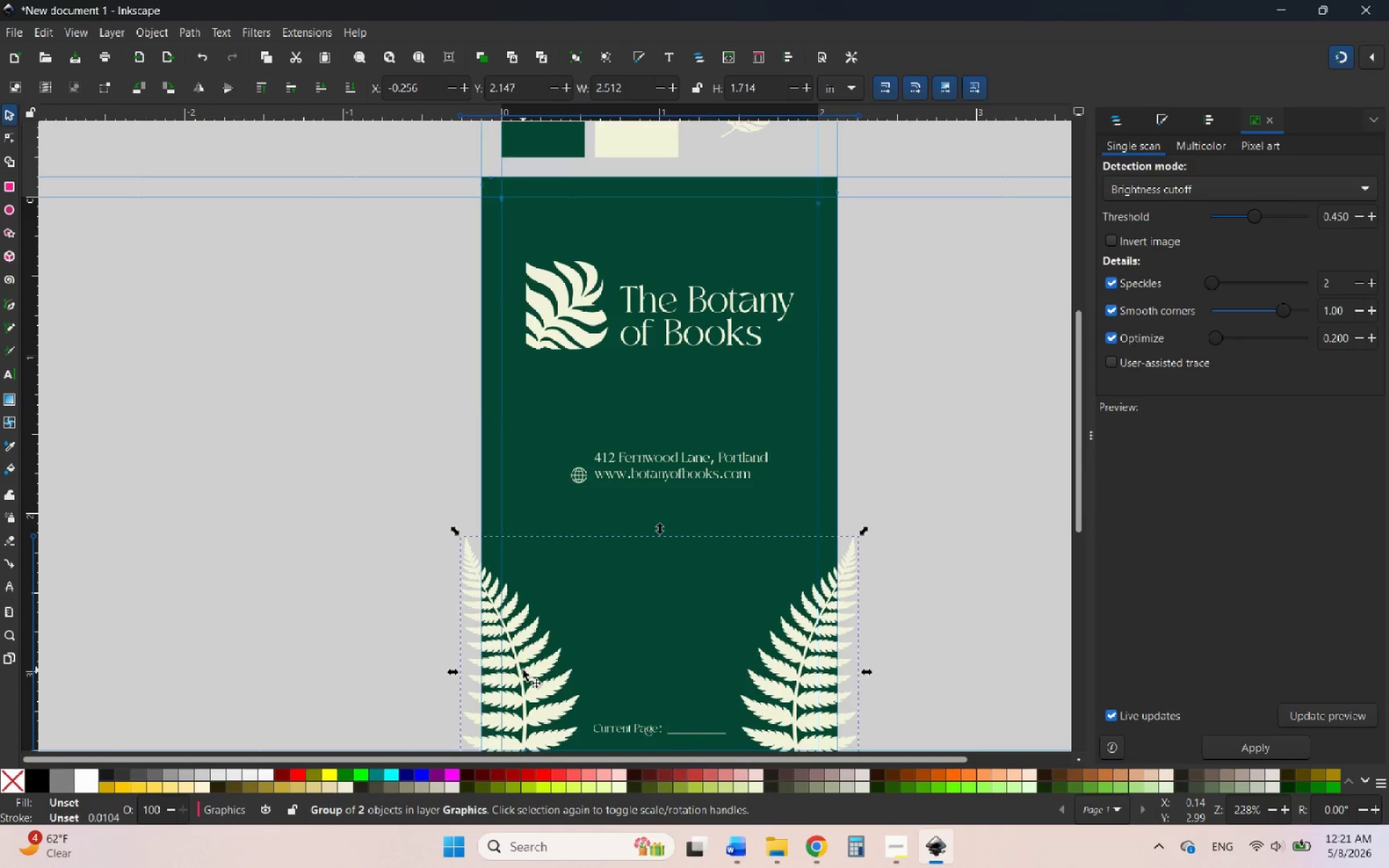 
right_click([523, 670])
 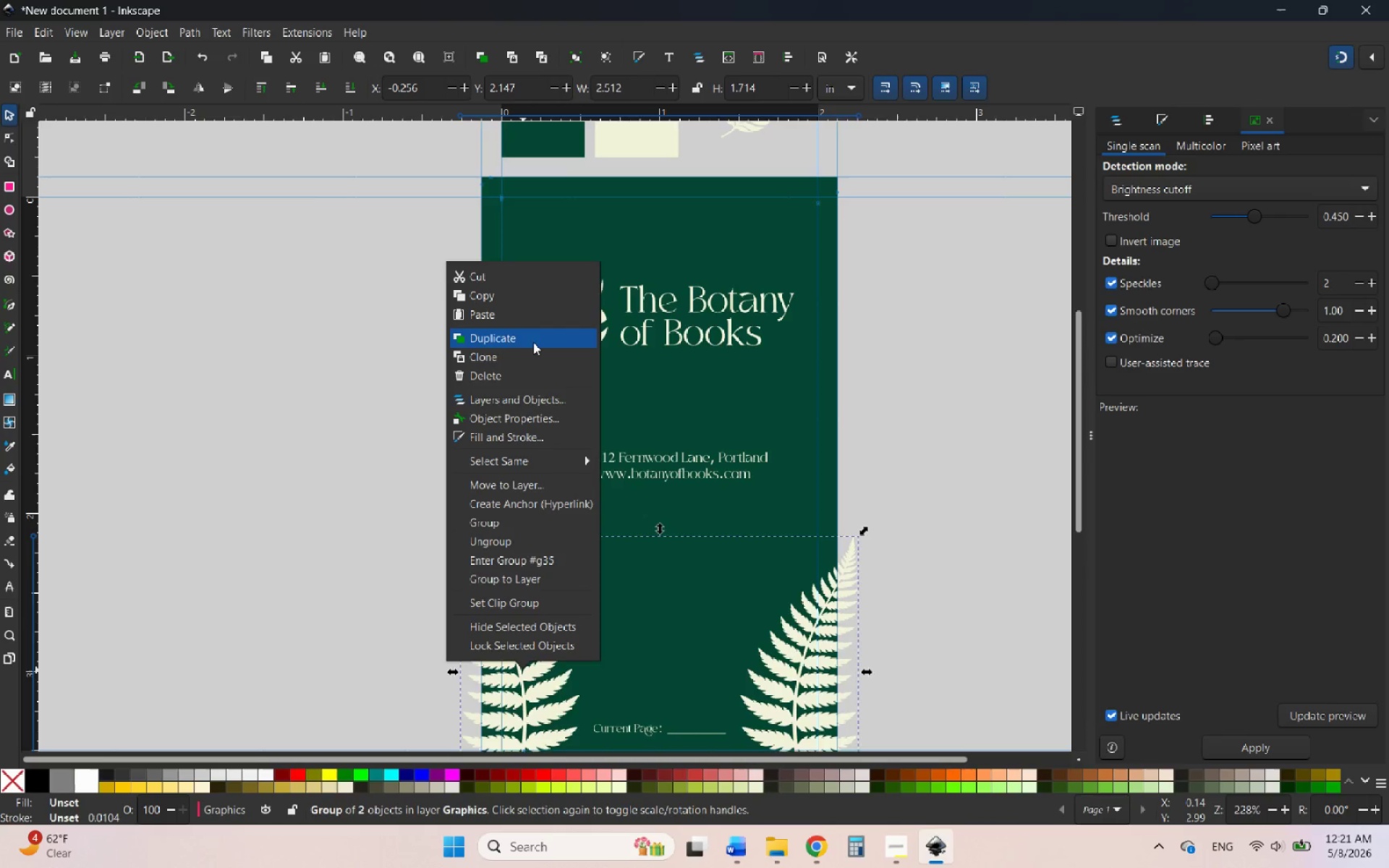 
left_click([528, 342])
 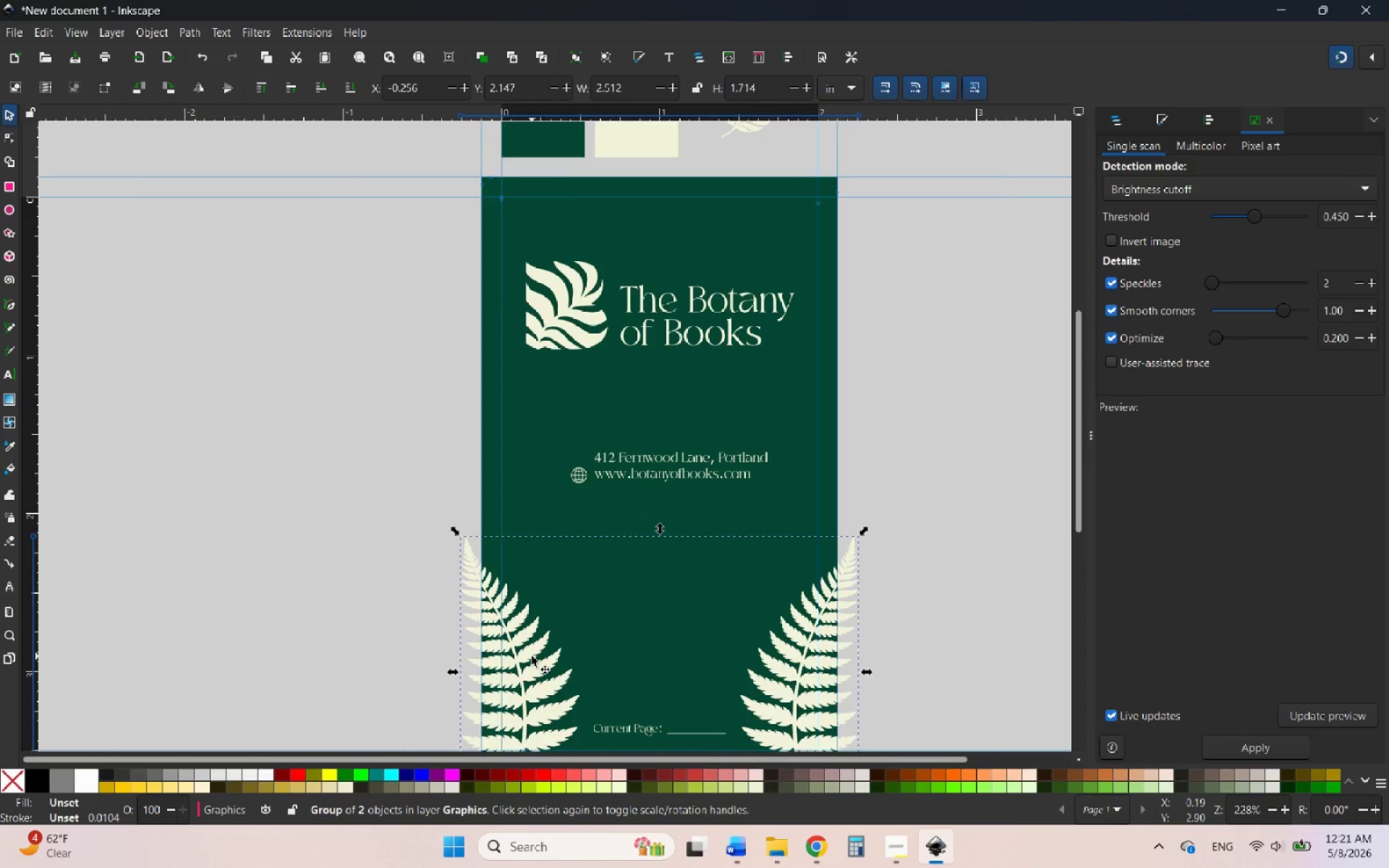 
left_click_drag(start_coordinate=[532, 656], to_coordinate=[535, 467])
 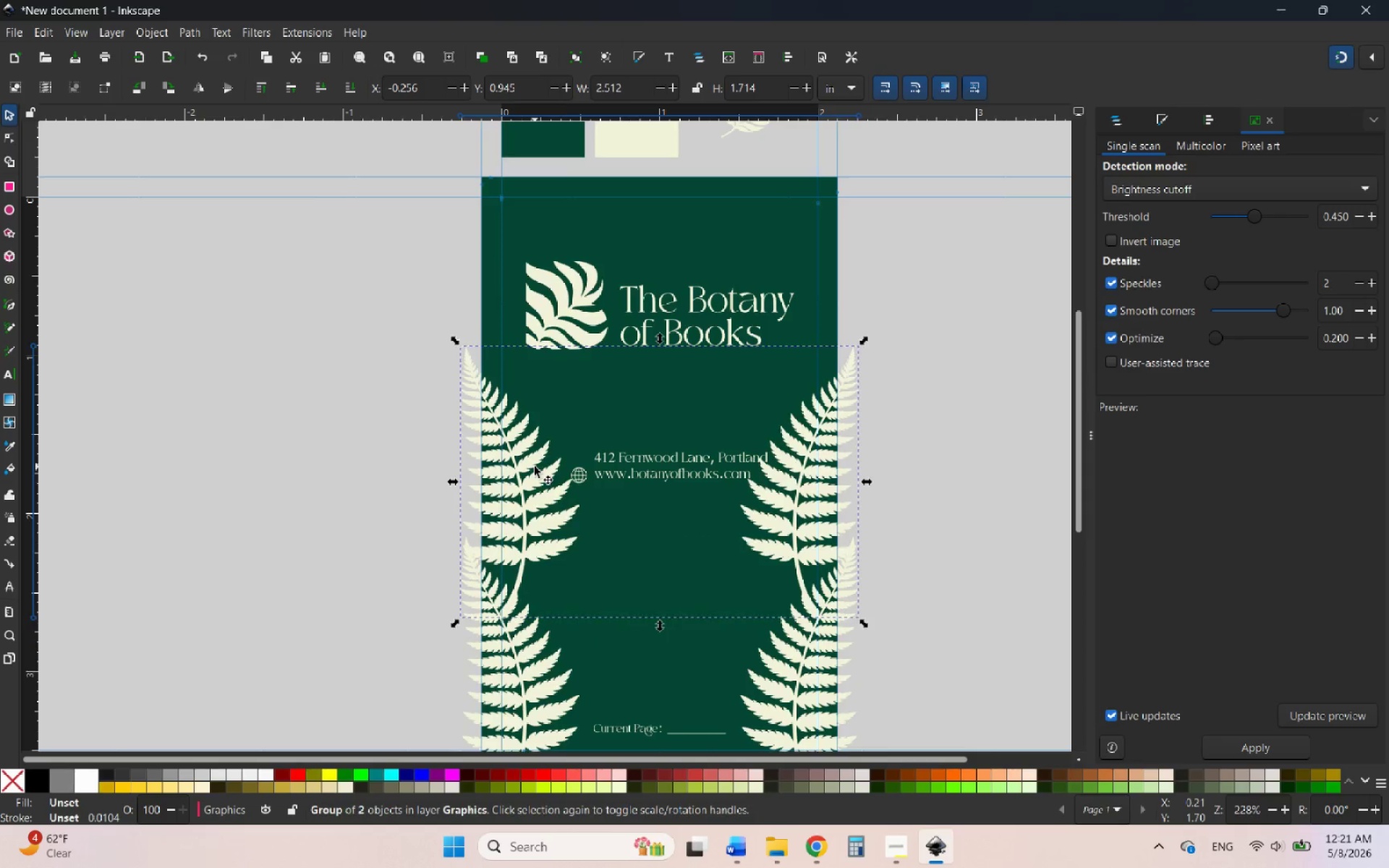 
hold_key(key=ControlLeft, duration=1.45)
 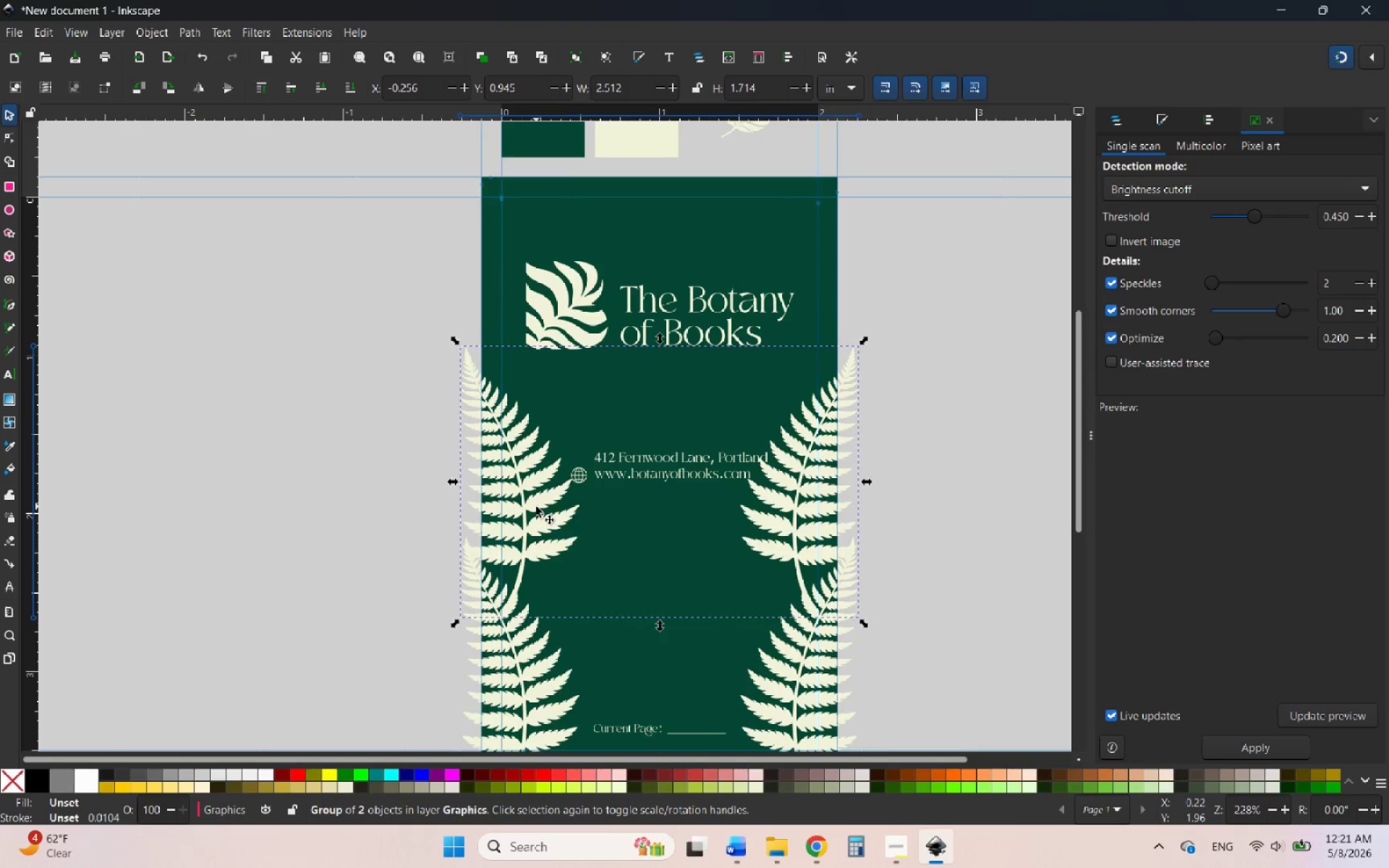 
left_click_drag(start_coordinate=[536, 506], to_coordinate=[533, 613])
 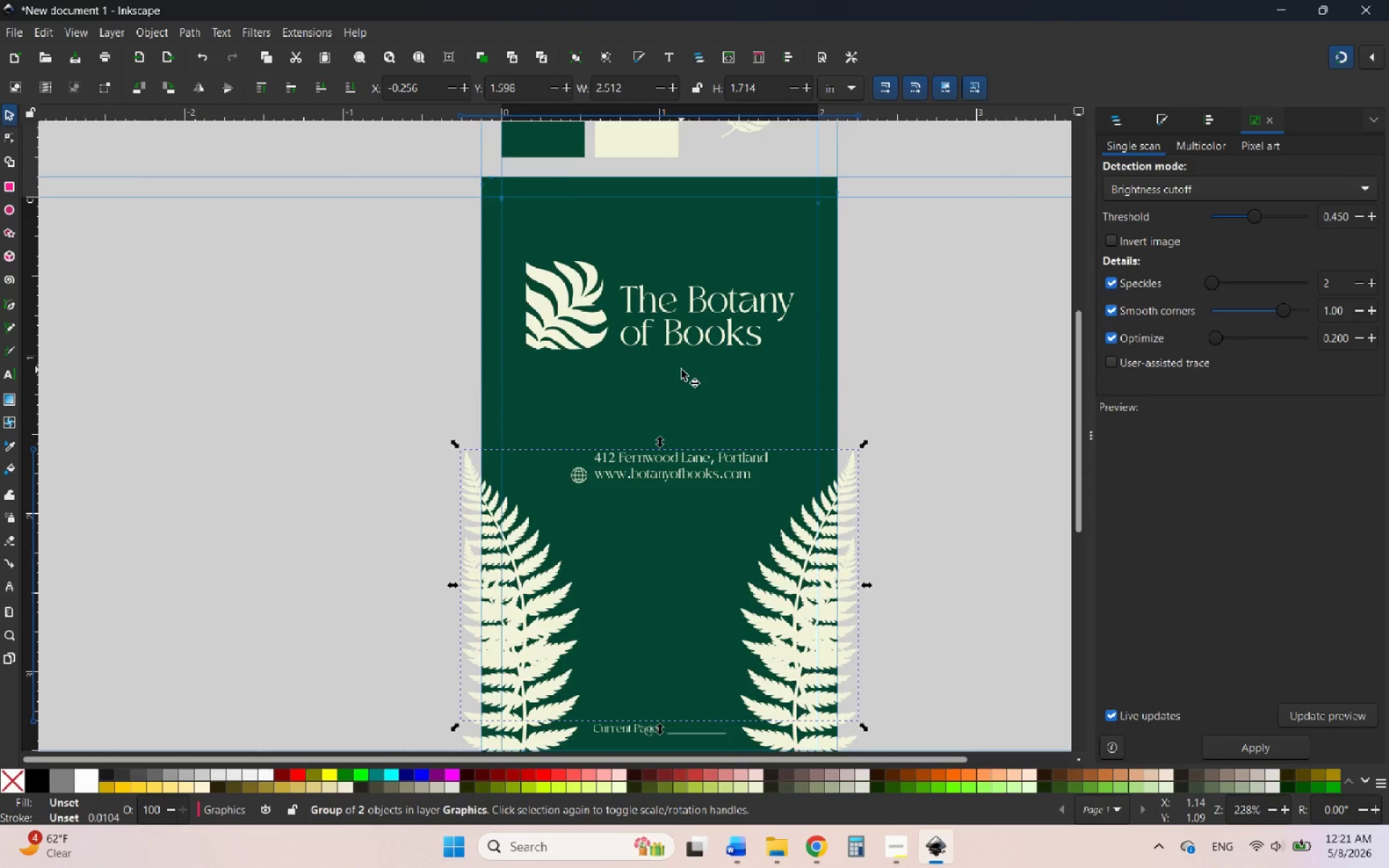 
hold_key(key=ControlLeft, duration=2.72)
 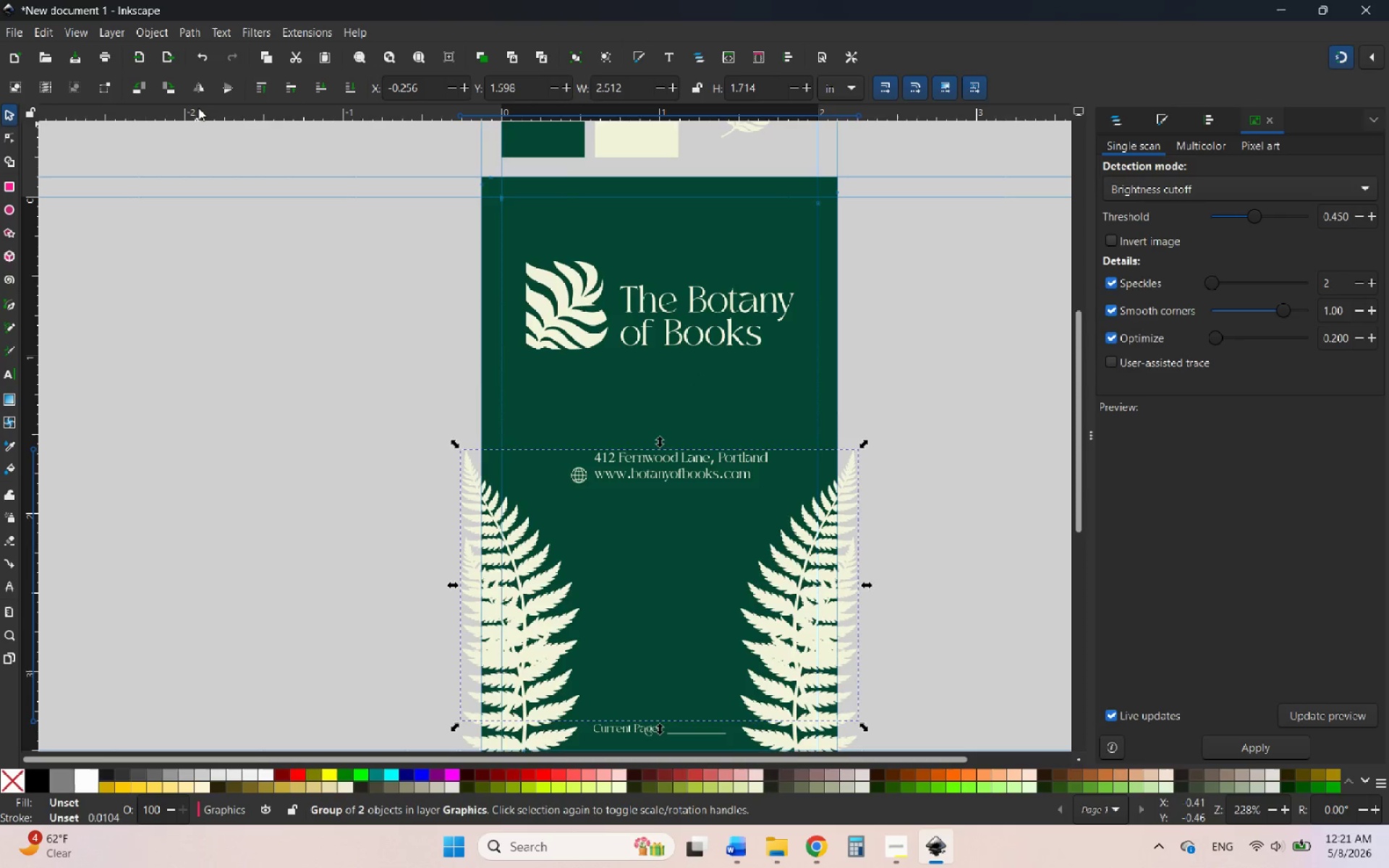 
left_click([230, 90])
 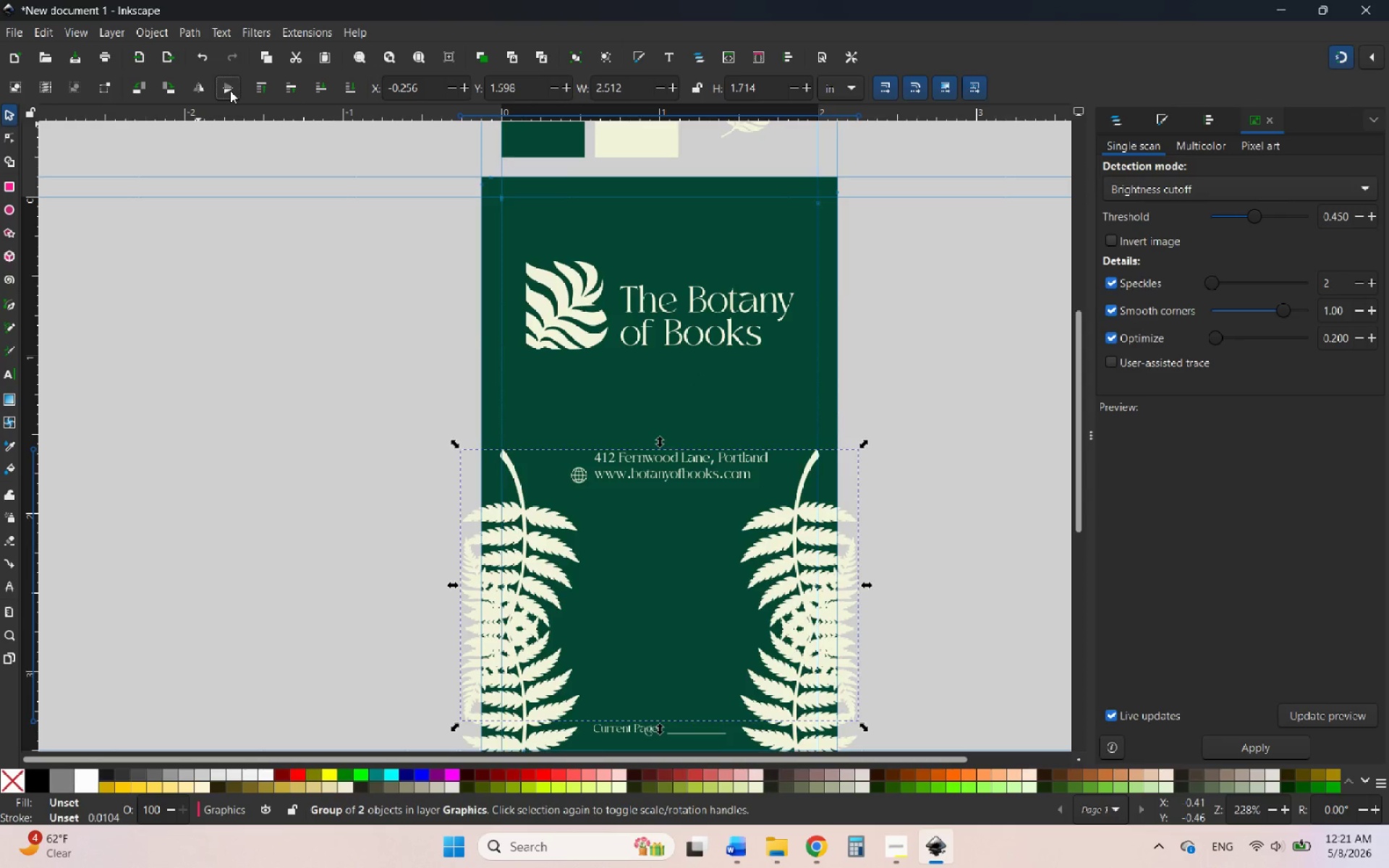 
wait(8.94)
 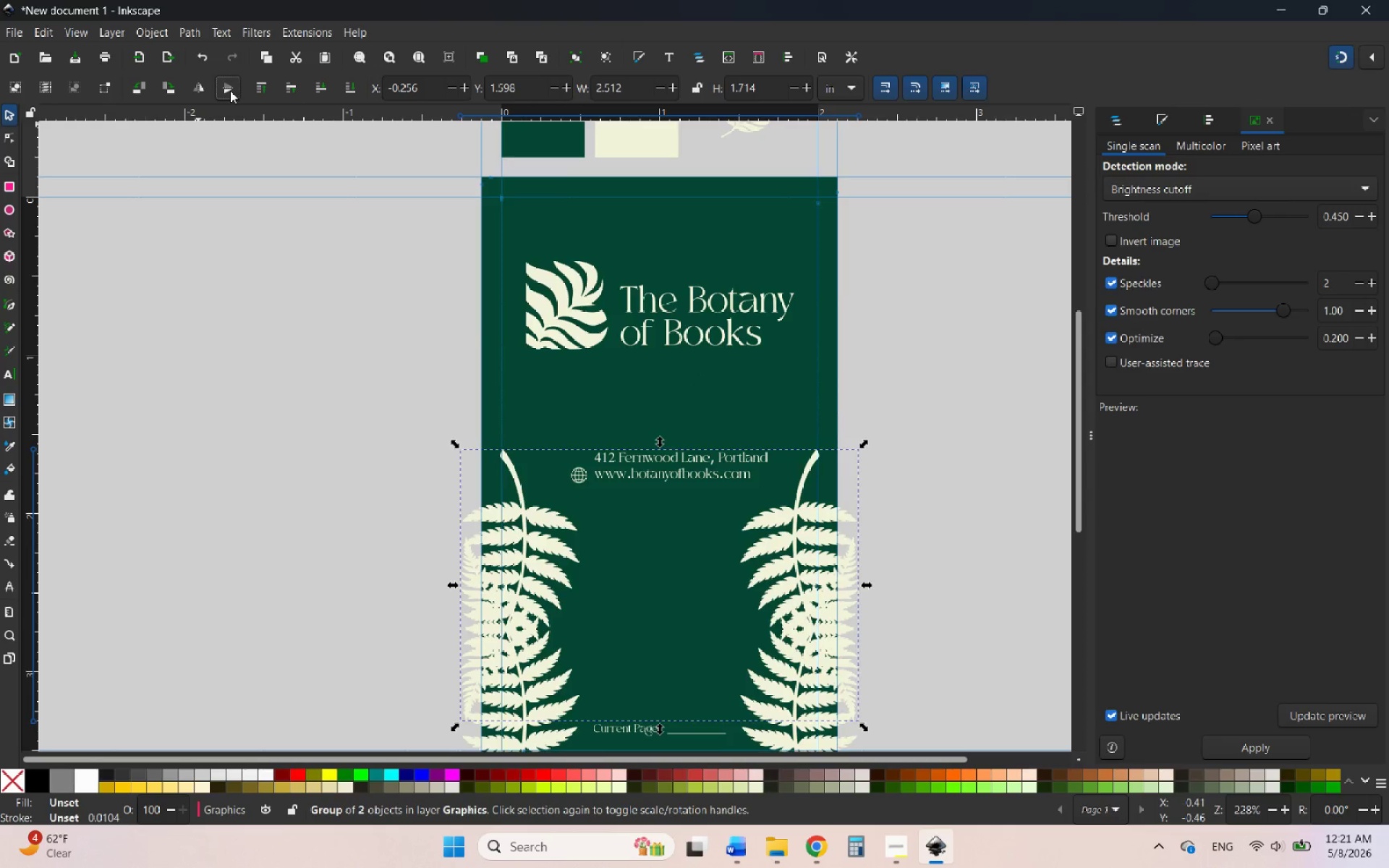 
left_click_drag(start_coordinate=[539, 544], to_coordinate=[547, 506])
 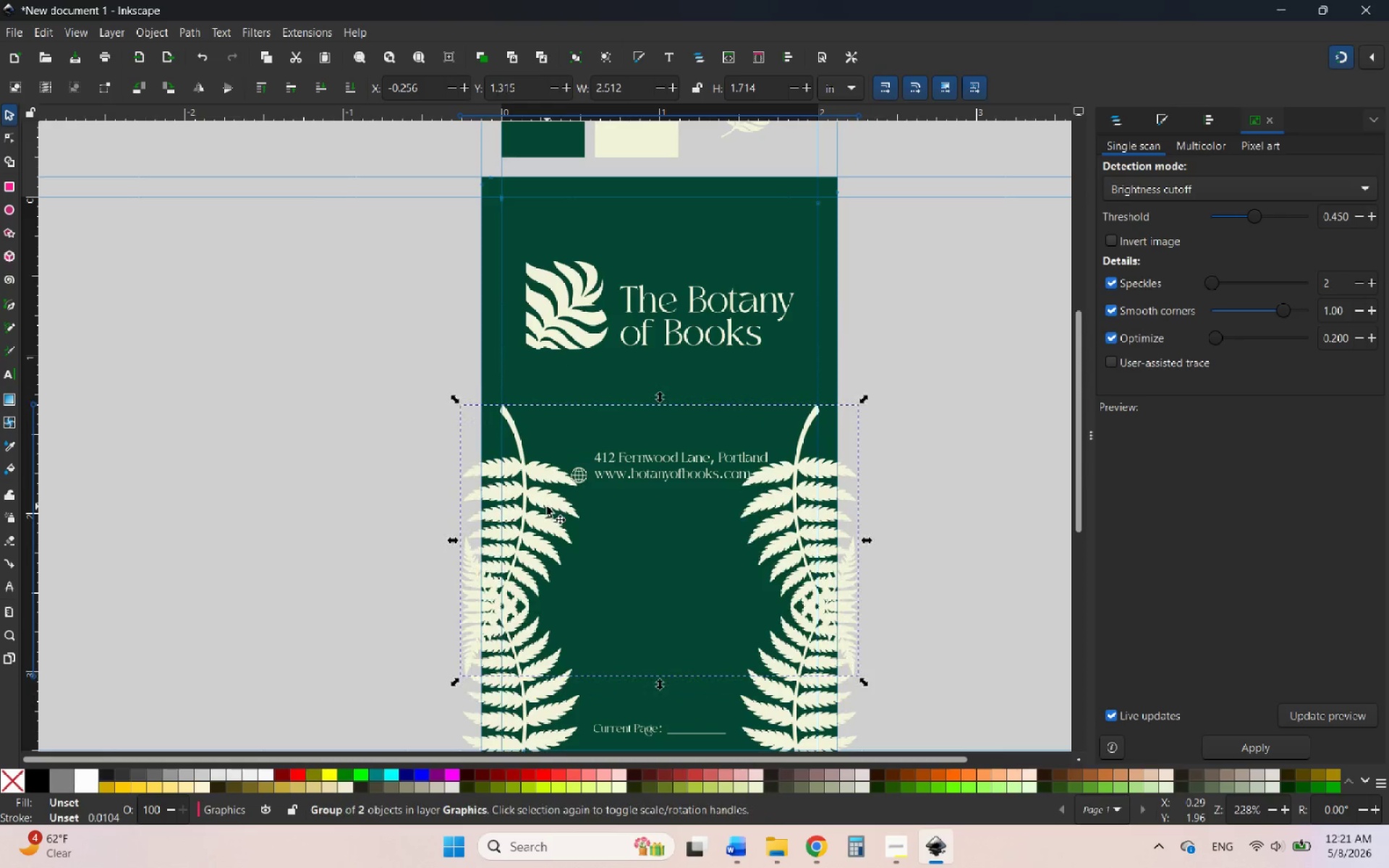 
hold_key(key=ControlLeft, duration=6.59)
 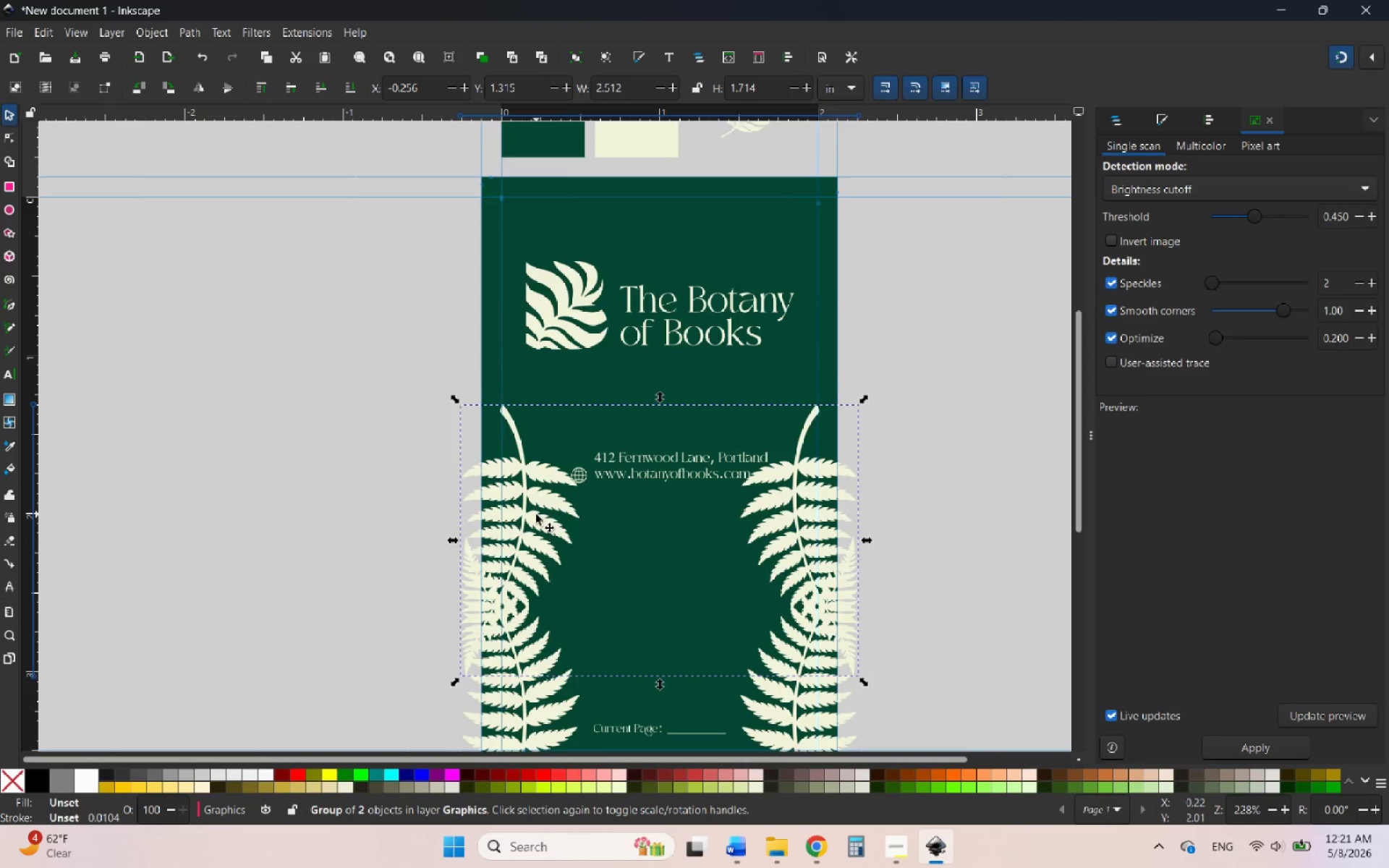 
double_click([545, 503])
 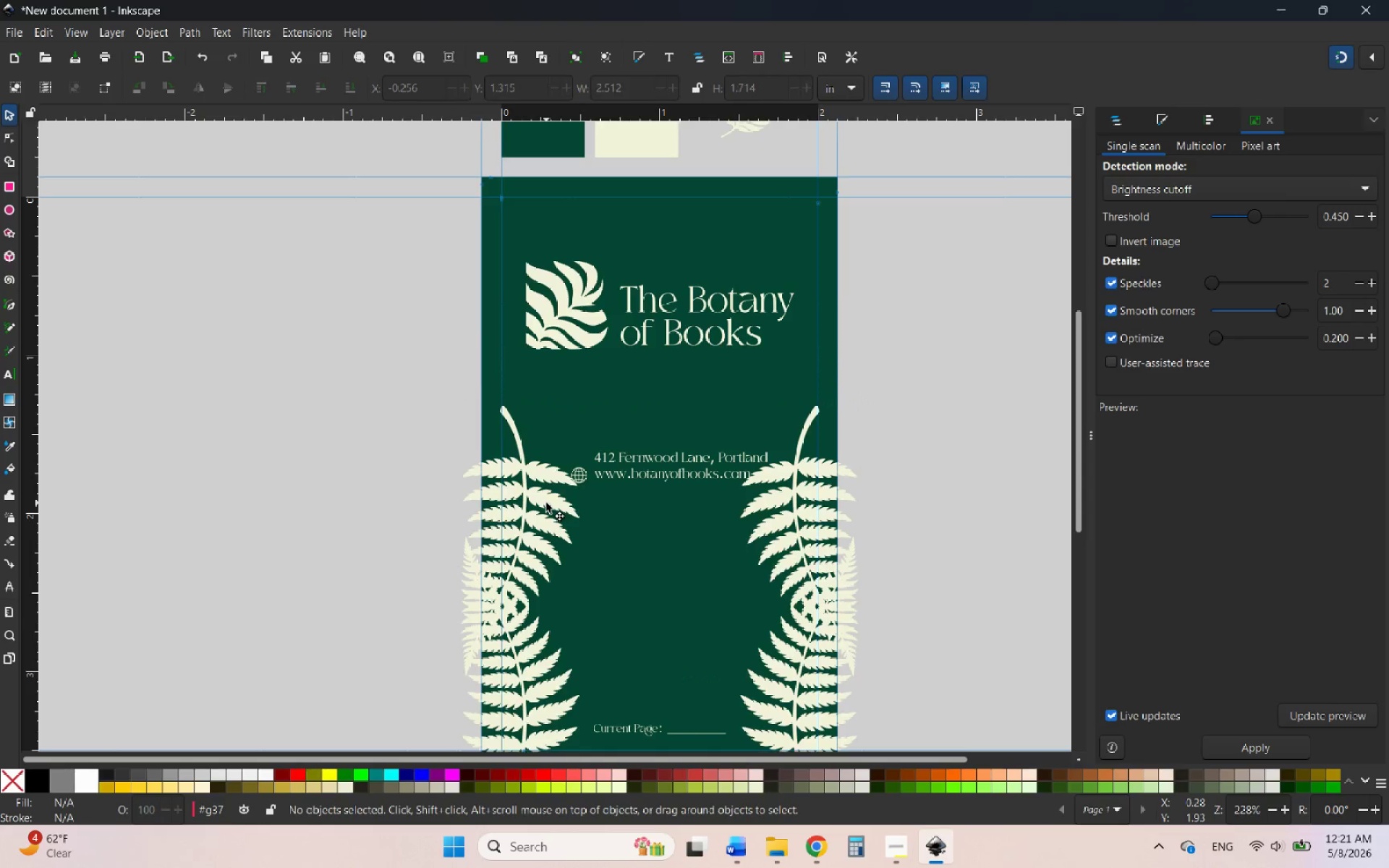 
left_click([546, 503])
 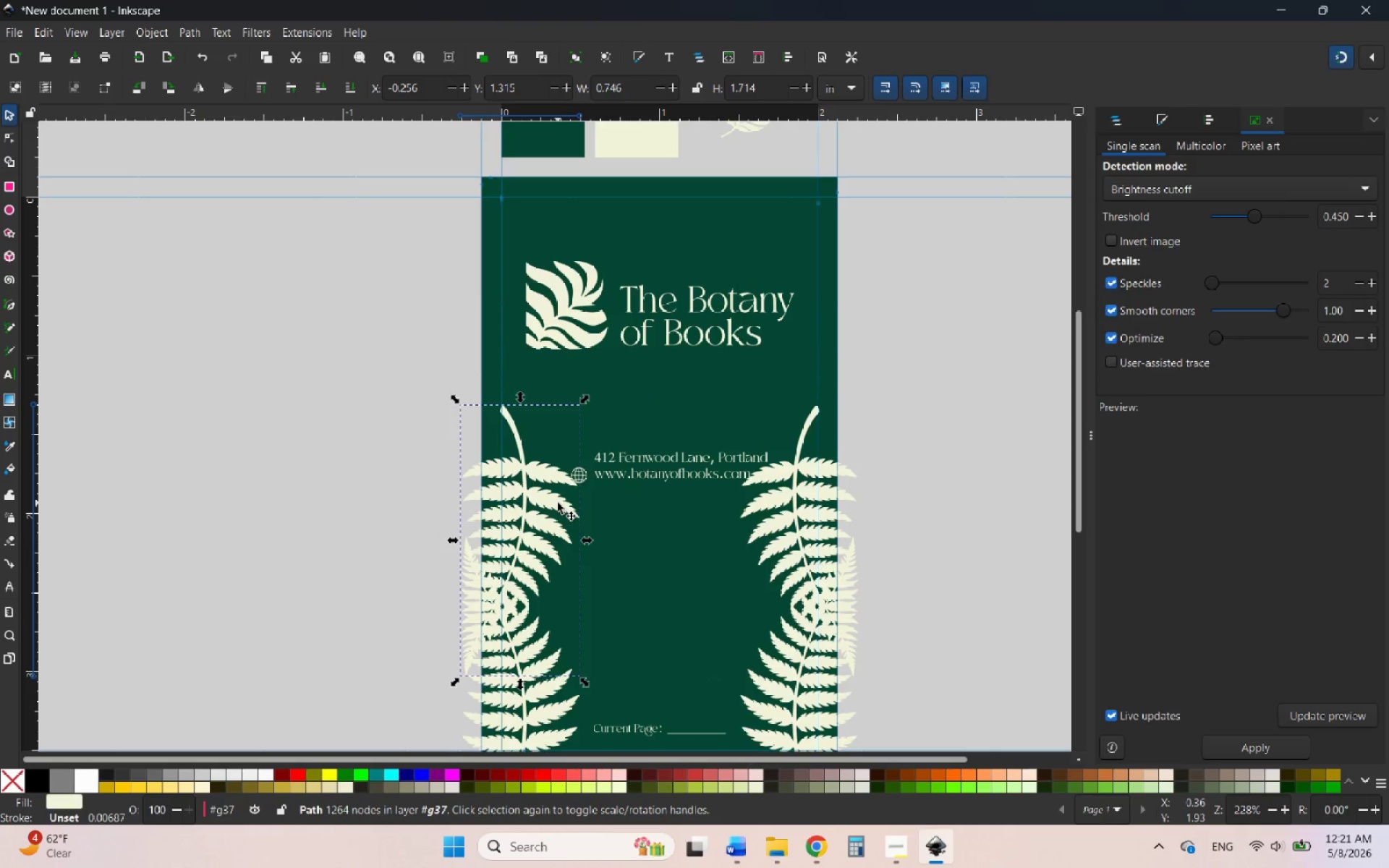 
left_click_drag(start_coordinate=[558, 503], to_coordinate=[506, 524])
 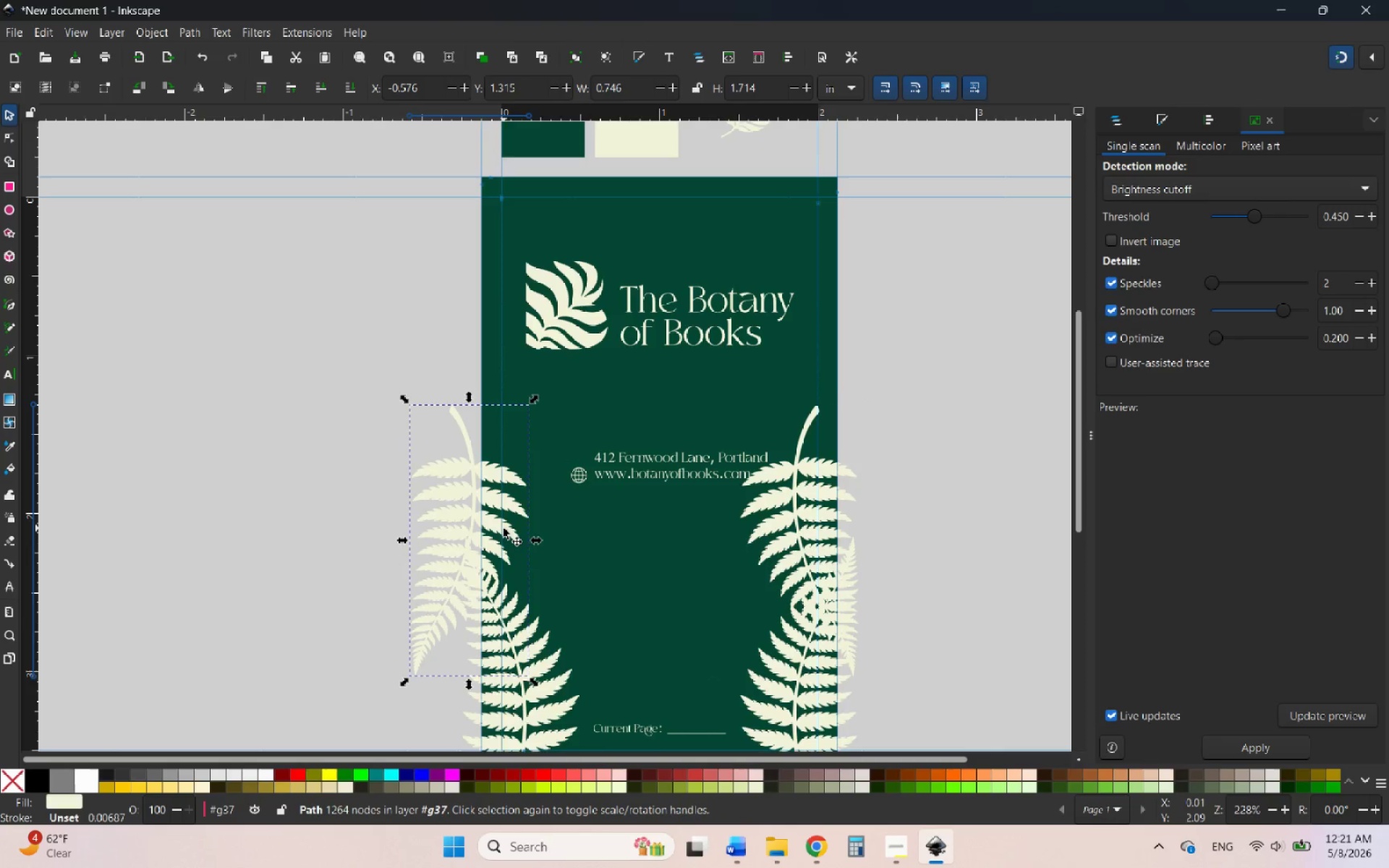 
hold_key(key=ControlLeft, duration=2.83)
 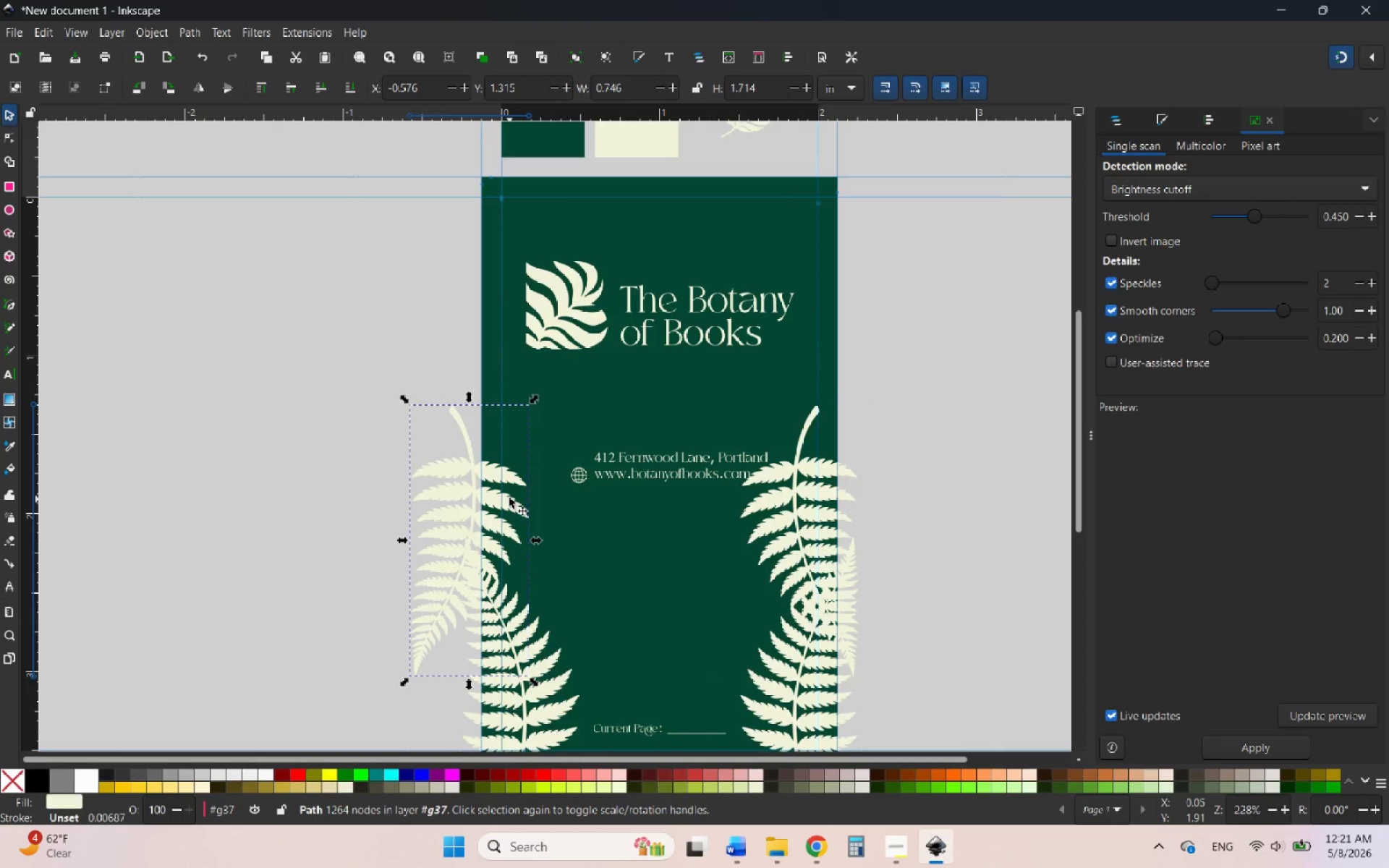 
left_click_drag(start_coordinate=[509, 498], to_coordinate=[493, 504])
 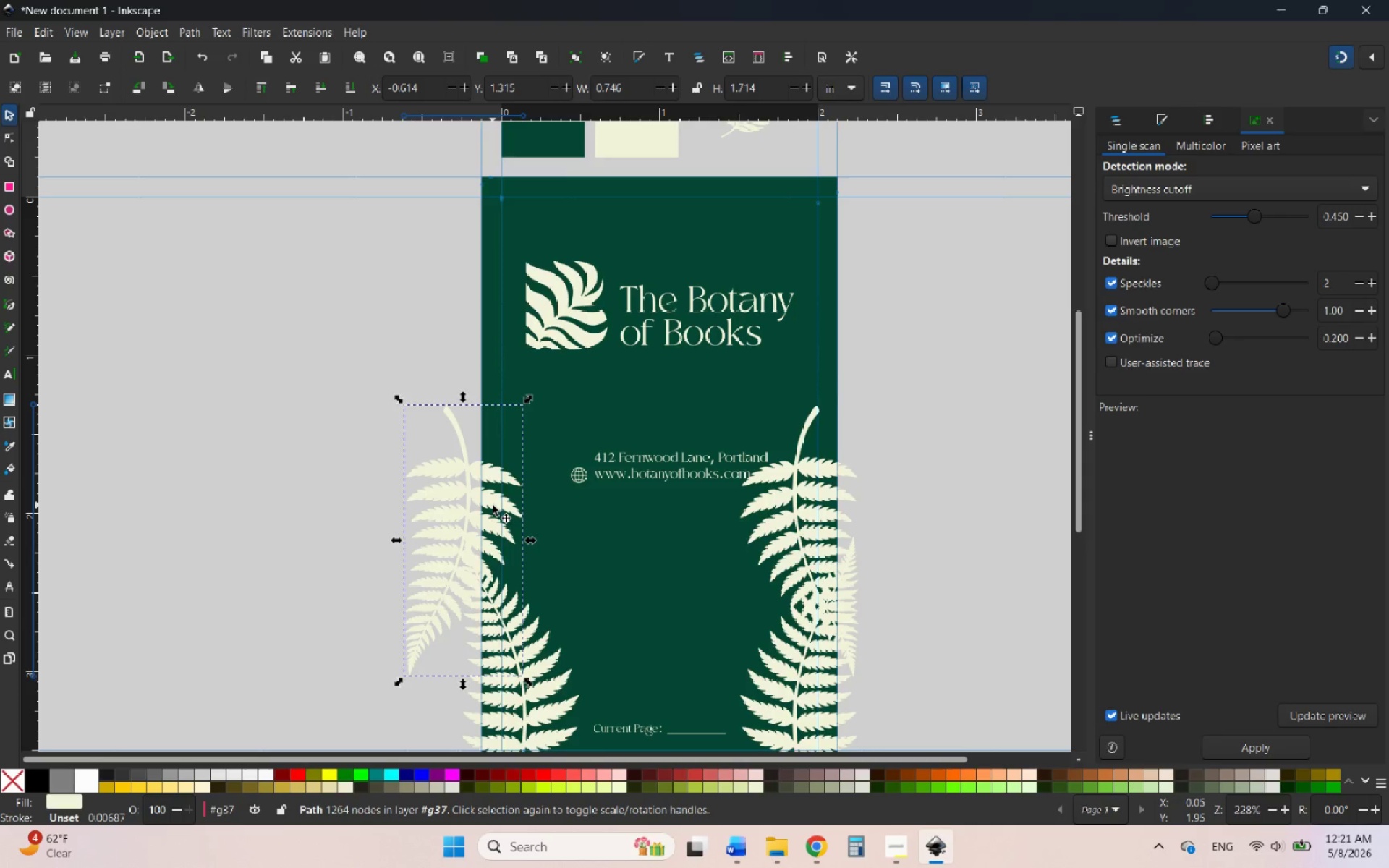 
hold_key(key=ControlLeft, duration=1.47)
 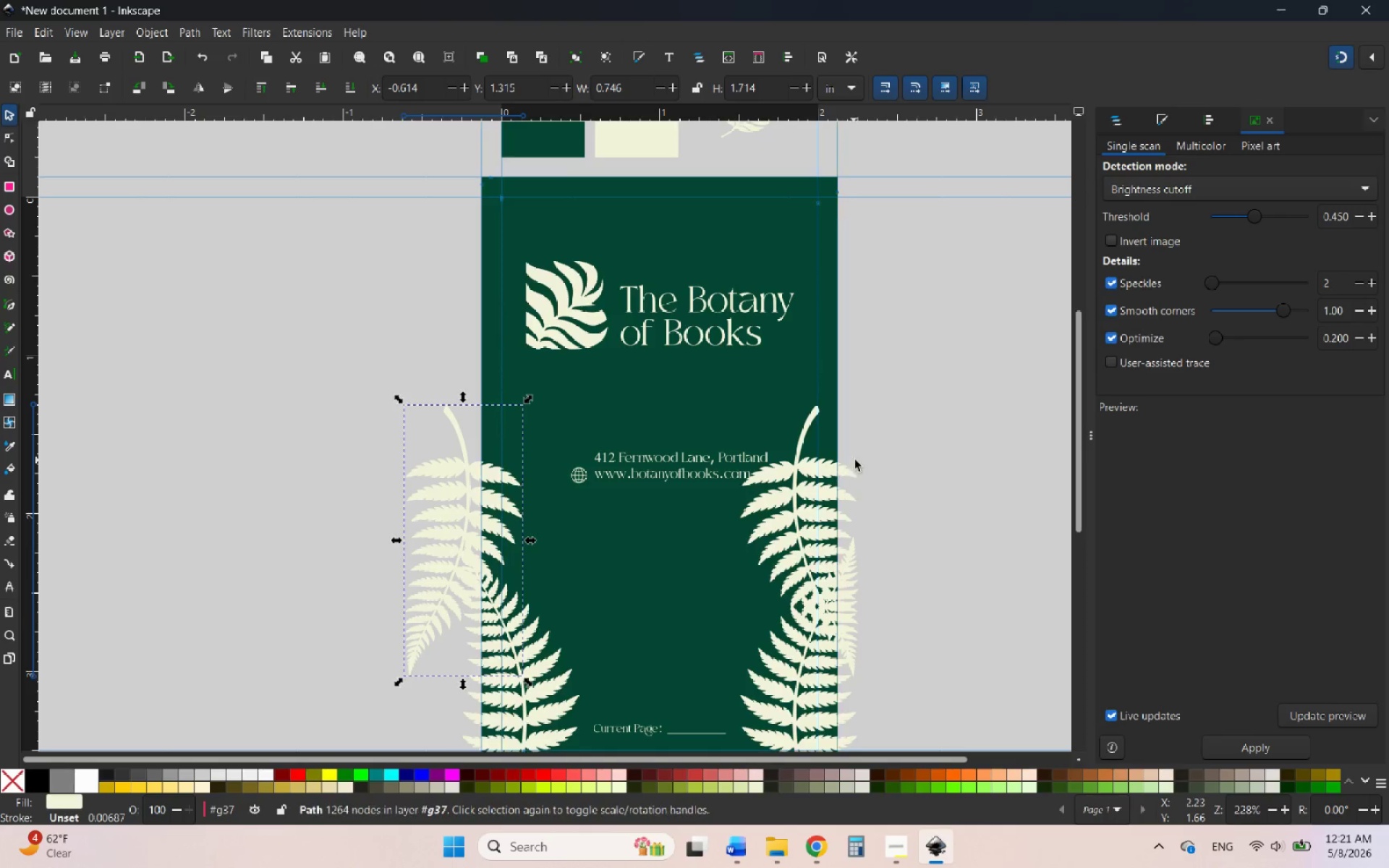 
double_click([886, 460])
 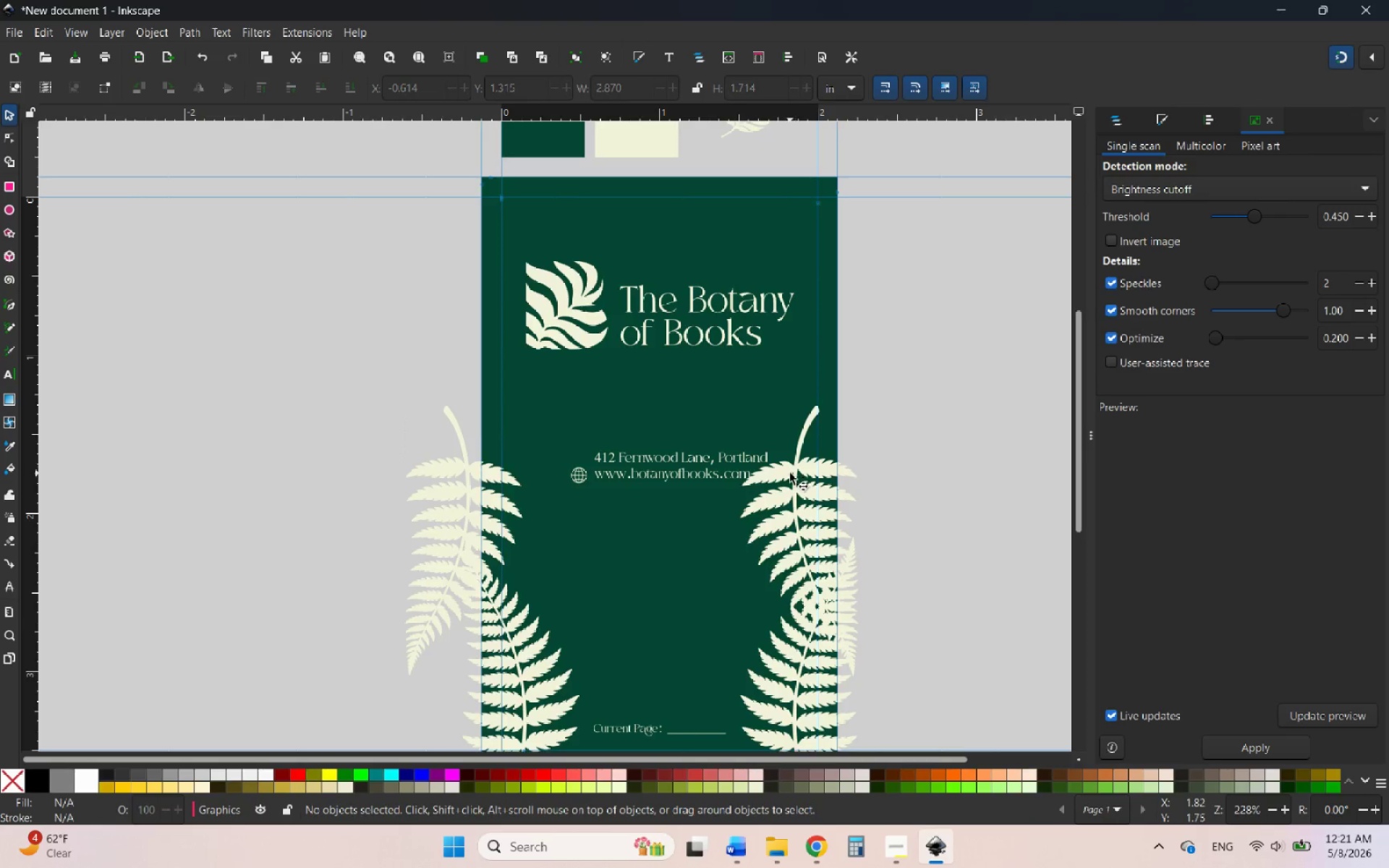 
left_click([790, 473])
 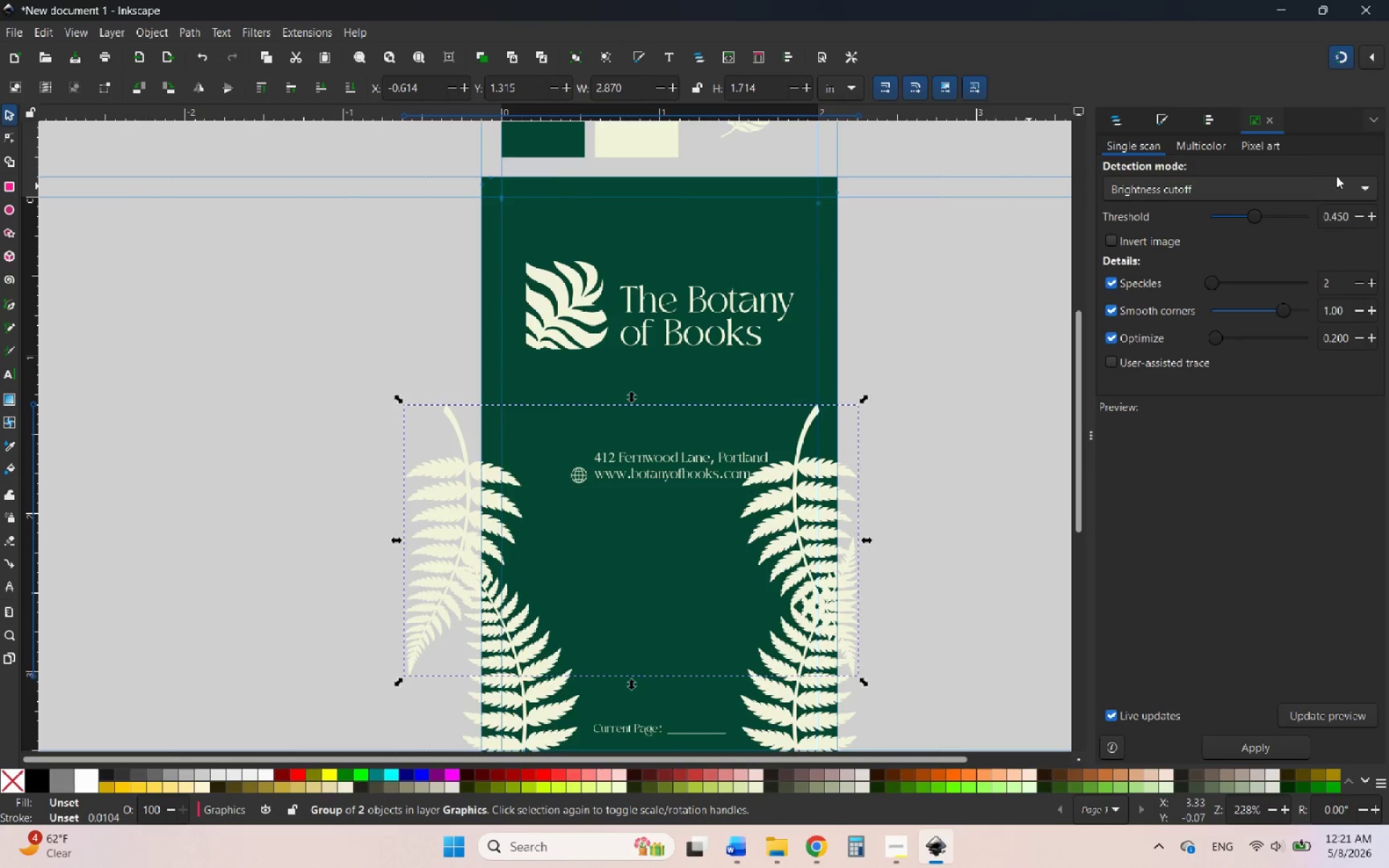 
left_click([1211, 122])
 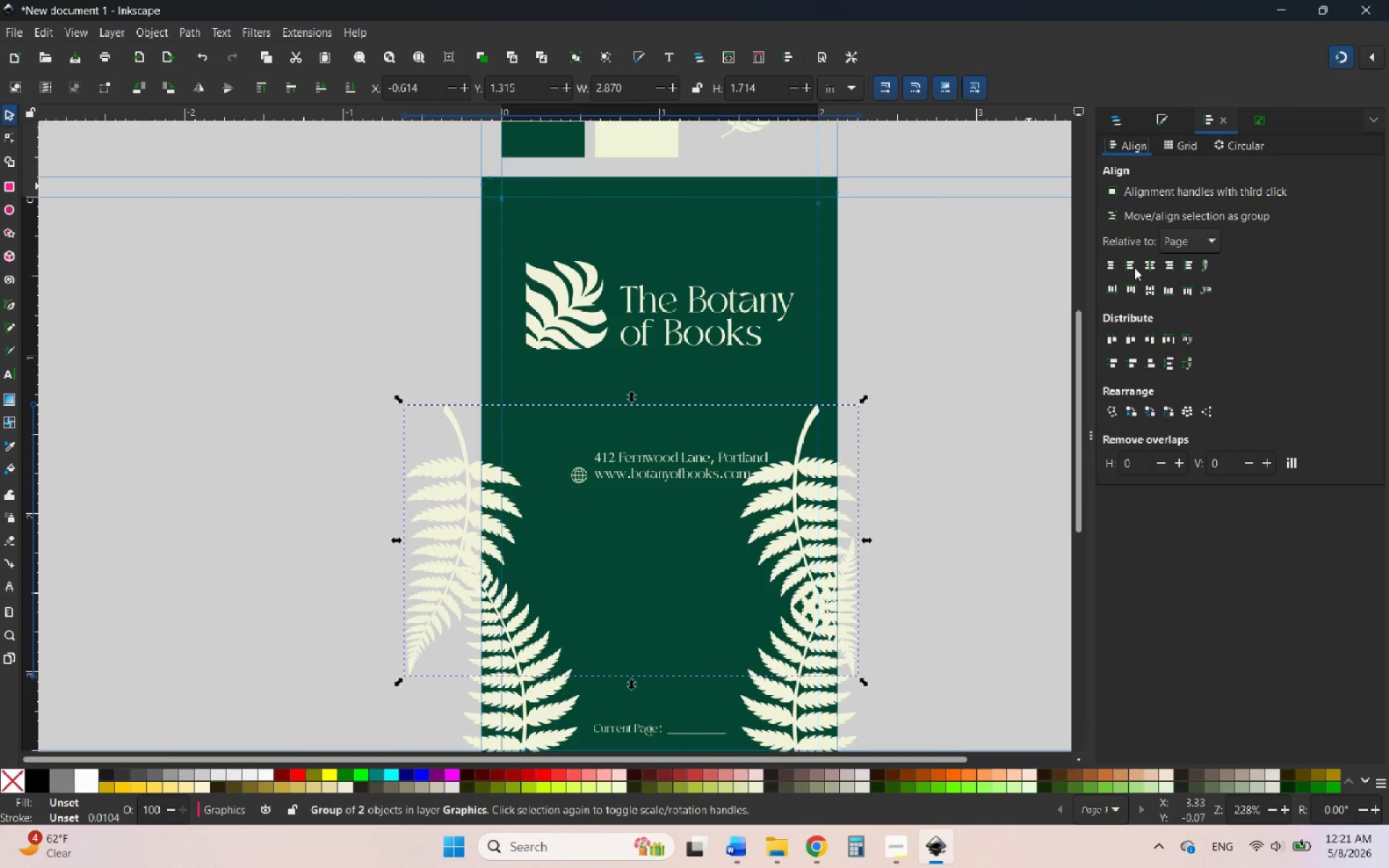 
left_click([1153, 263])
 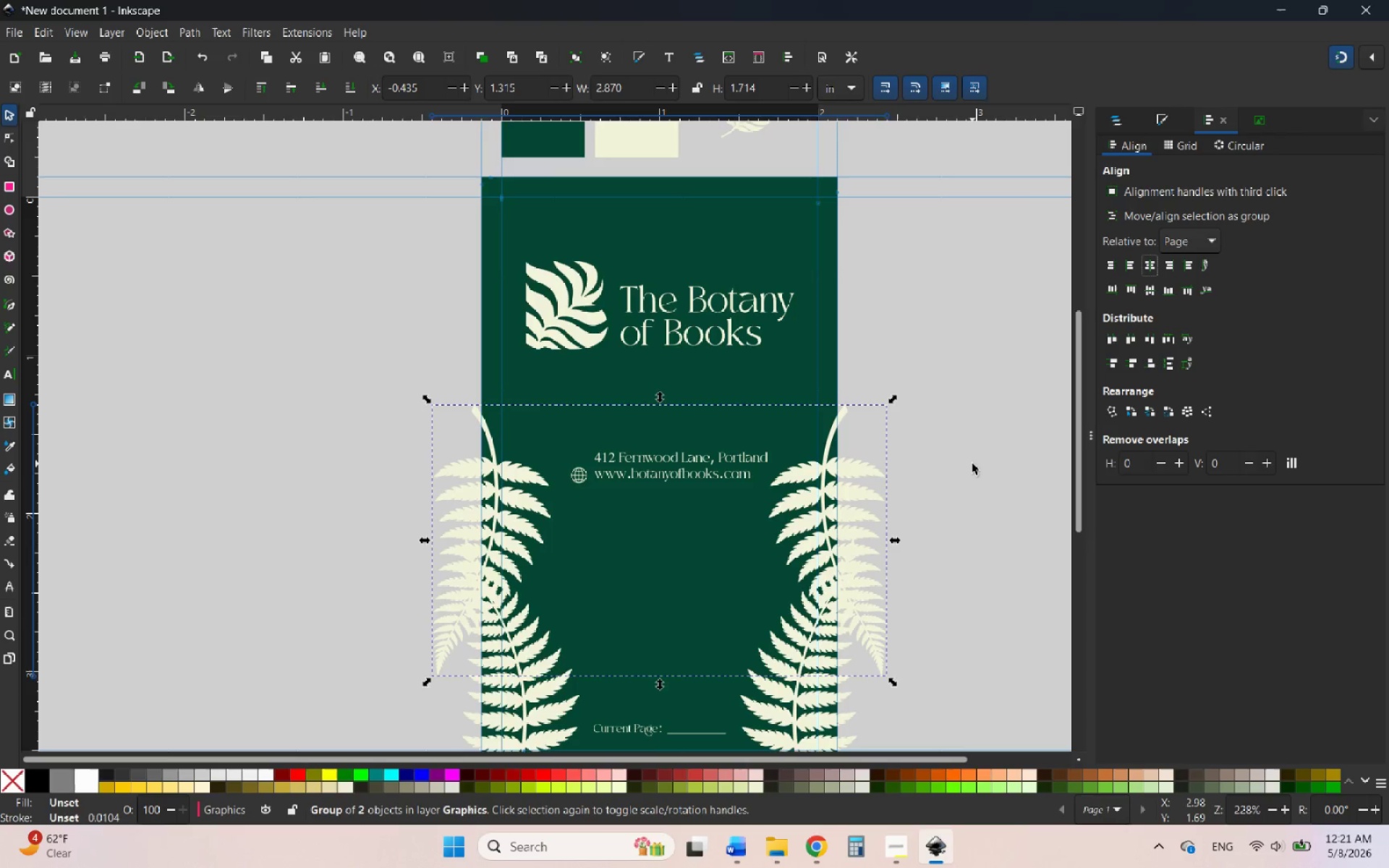 
left_click([957, 482])
 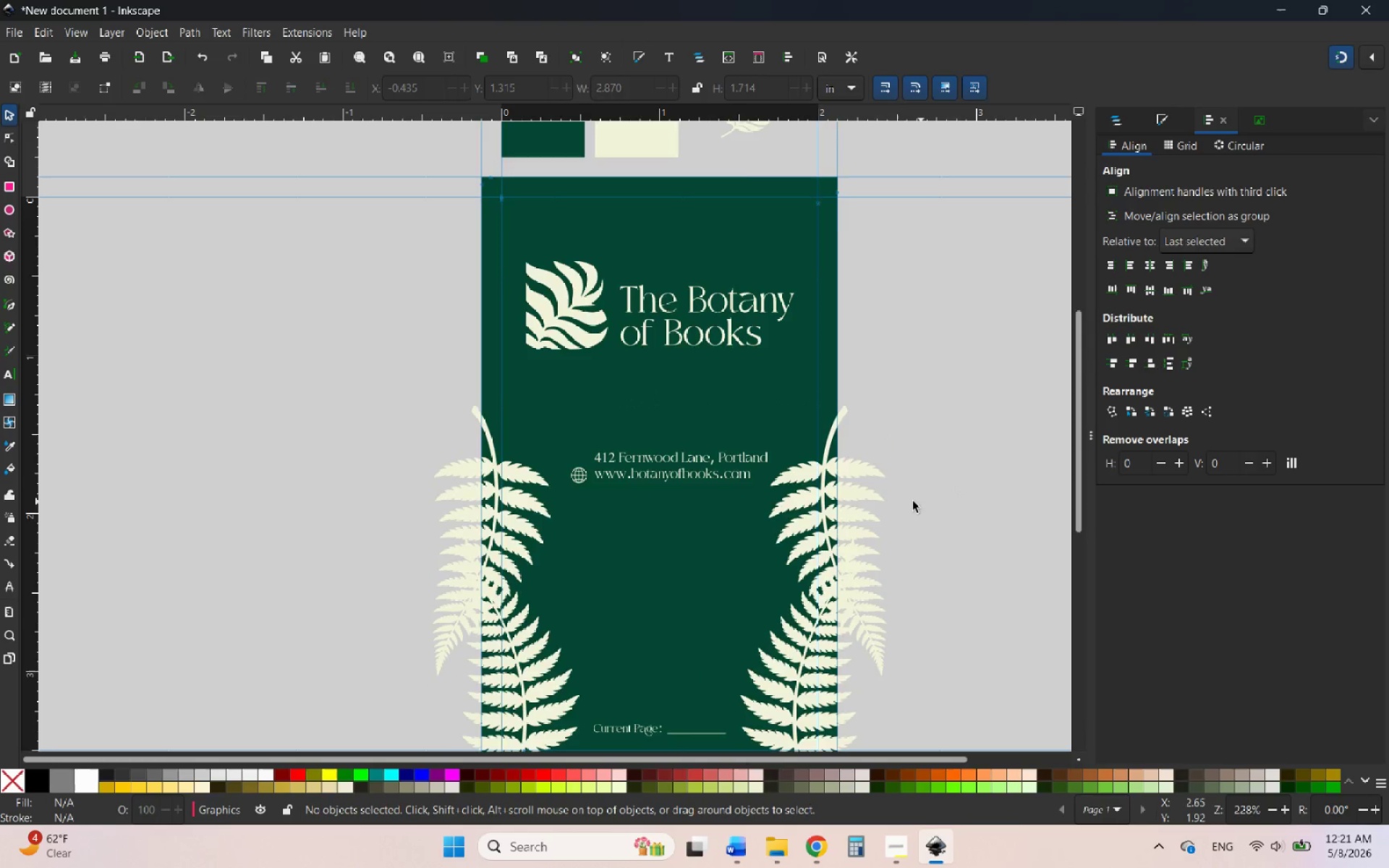 
scroll: coordinate [912, 506], scroll_direction: down, amount: 1.0
 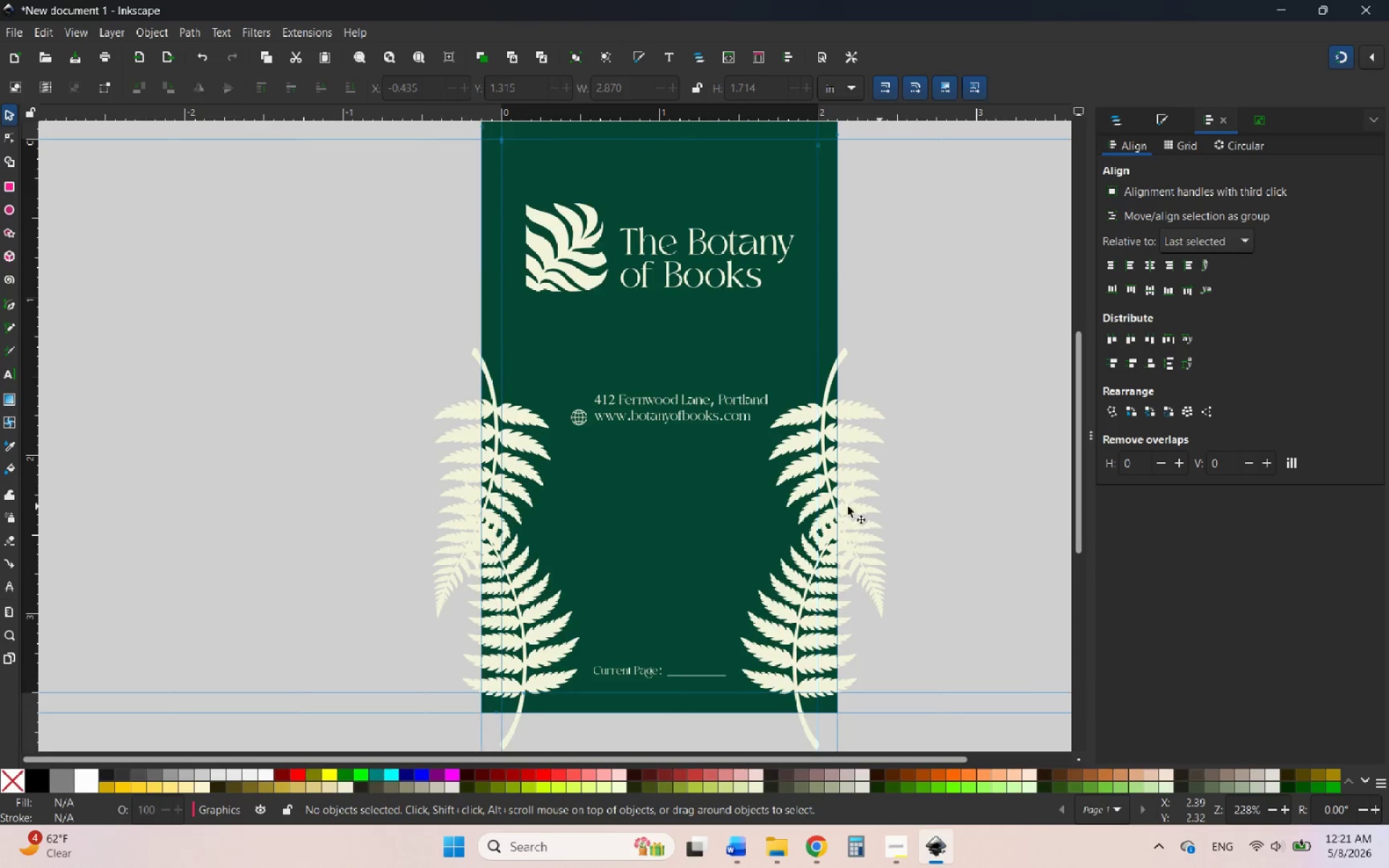 
hold_key(key=ControlLeft, duration=0.81)
scroll: coordinate [702, 475], scroll_direction: up, amount: 1.0
 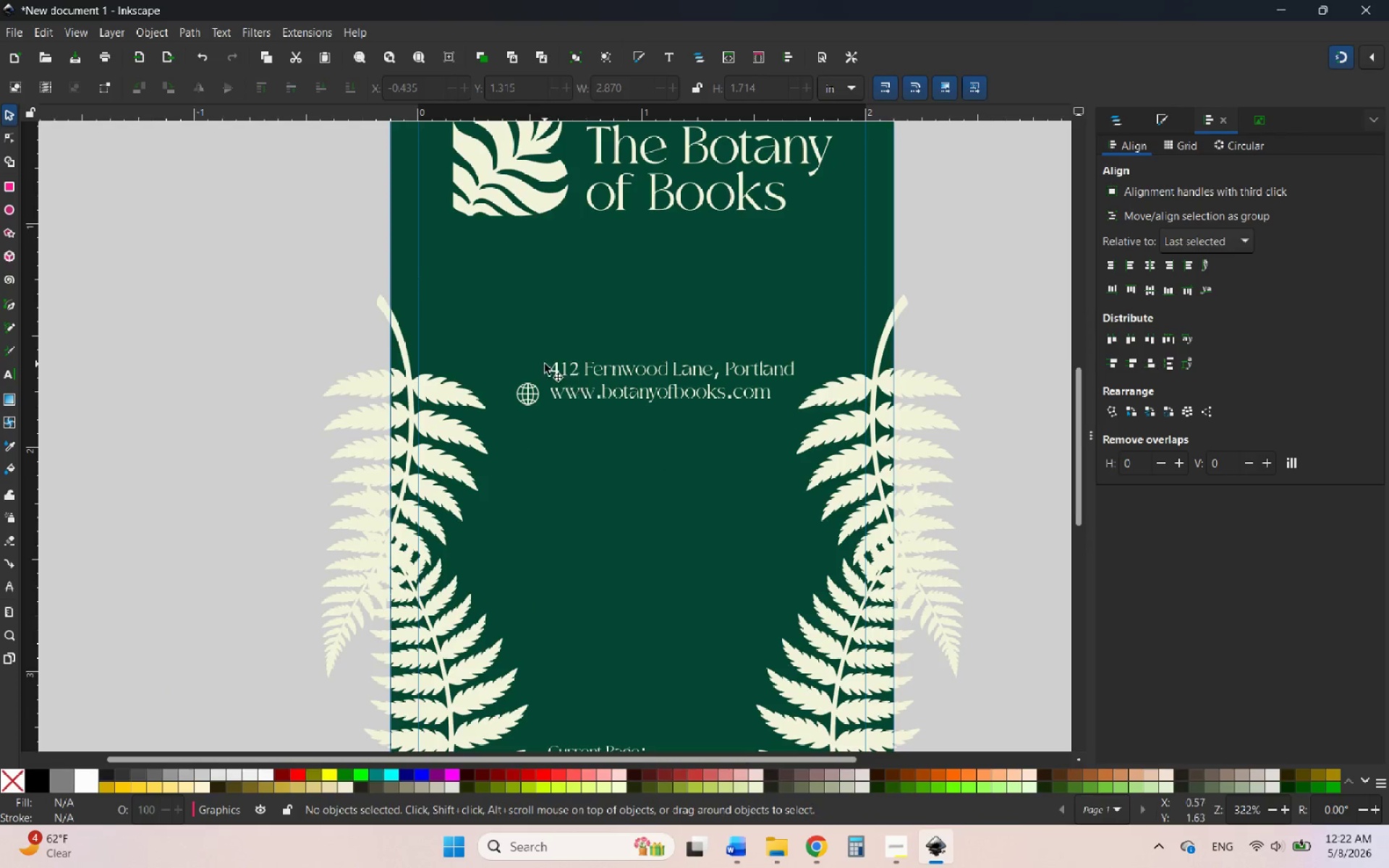 
hold_key(key=ControlLeft, duration=1.28)
scroll: coordinate [627, 339], scroll_direction: down, amount: 2.0
 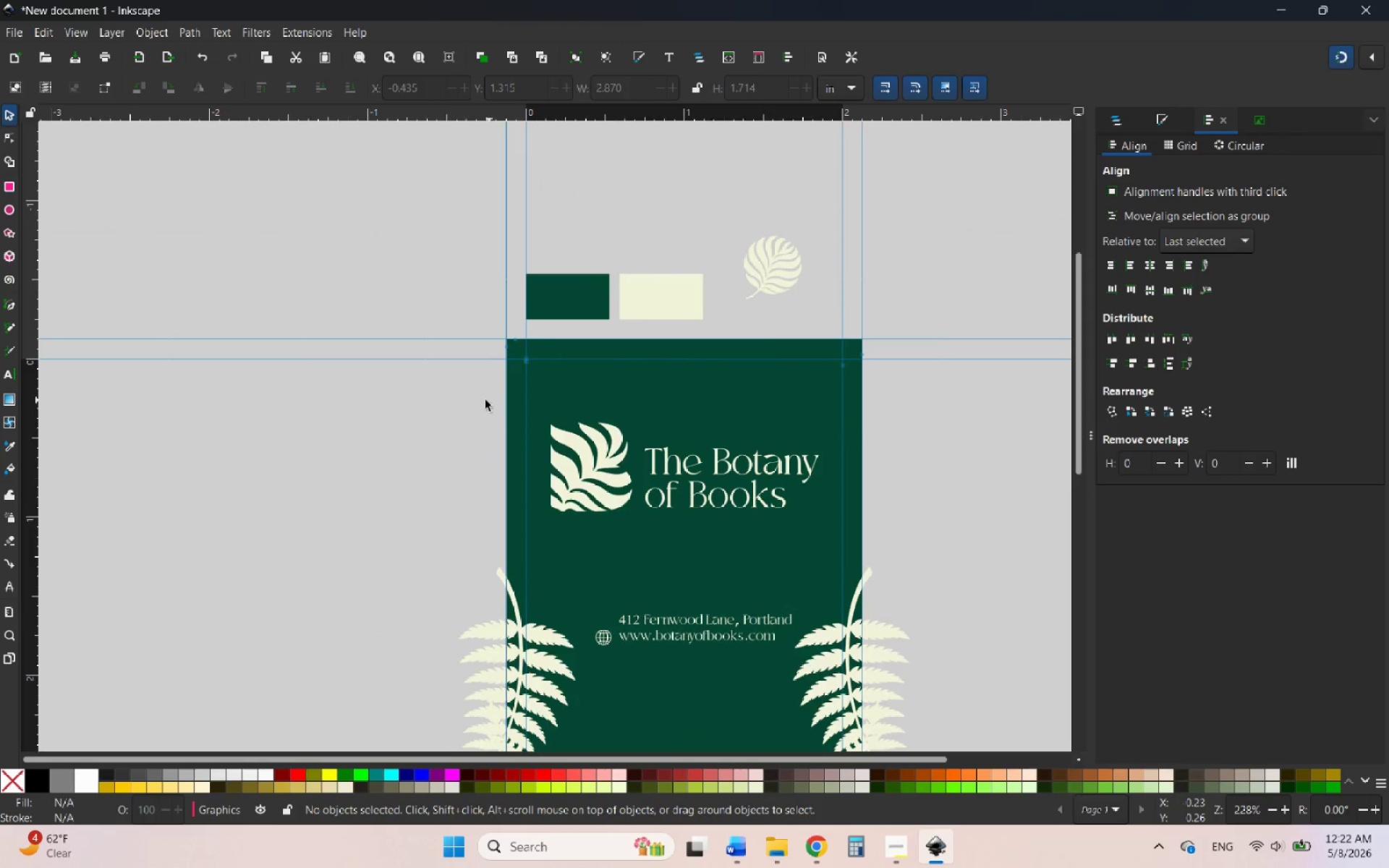 
left_click_drag(start_coordinate=[452, 396], to_coordinate=[880, 540])
 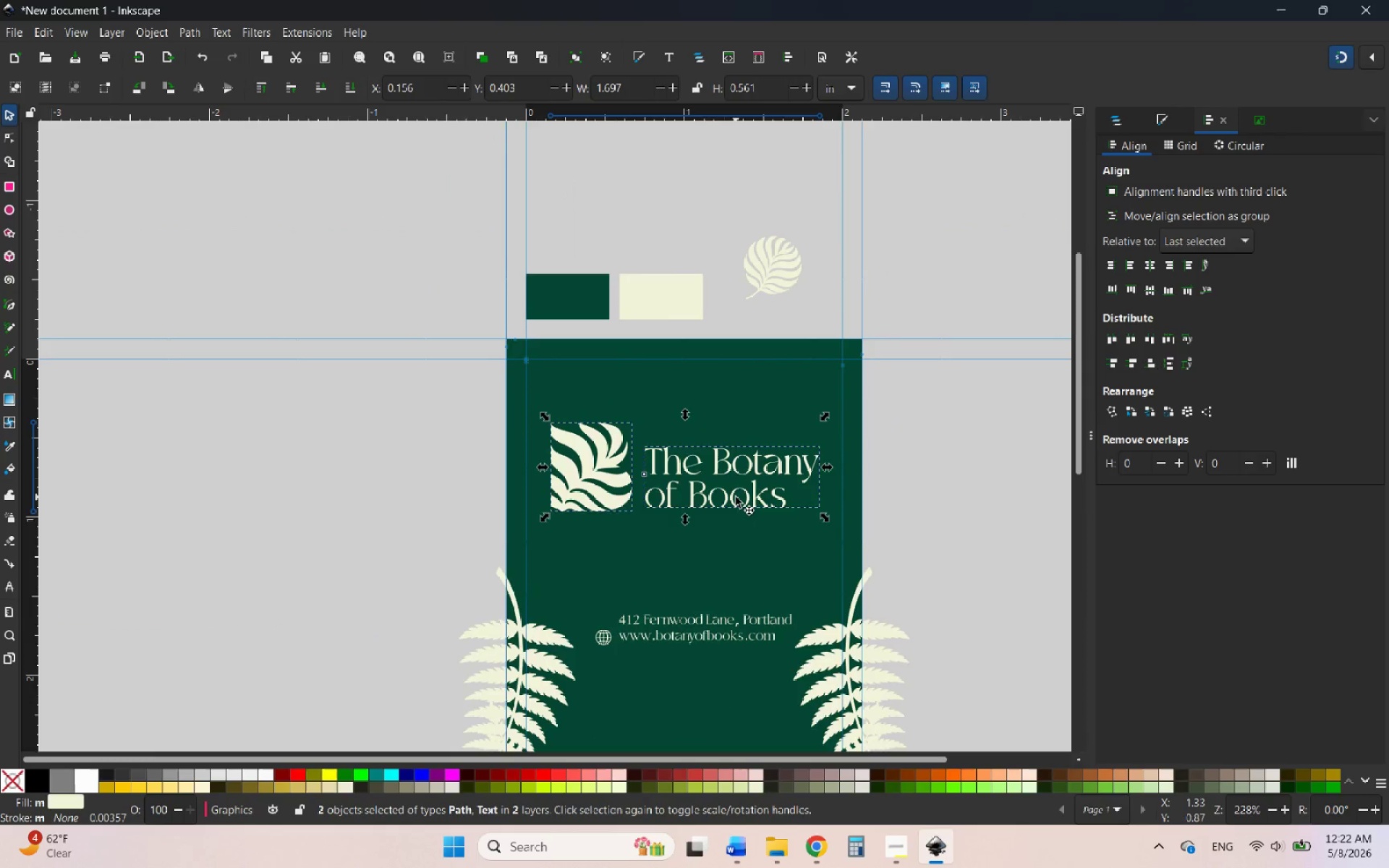 
left_click_drag(start_coordinate=[736, 497], to_coordinate=[732, 516])
 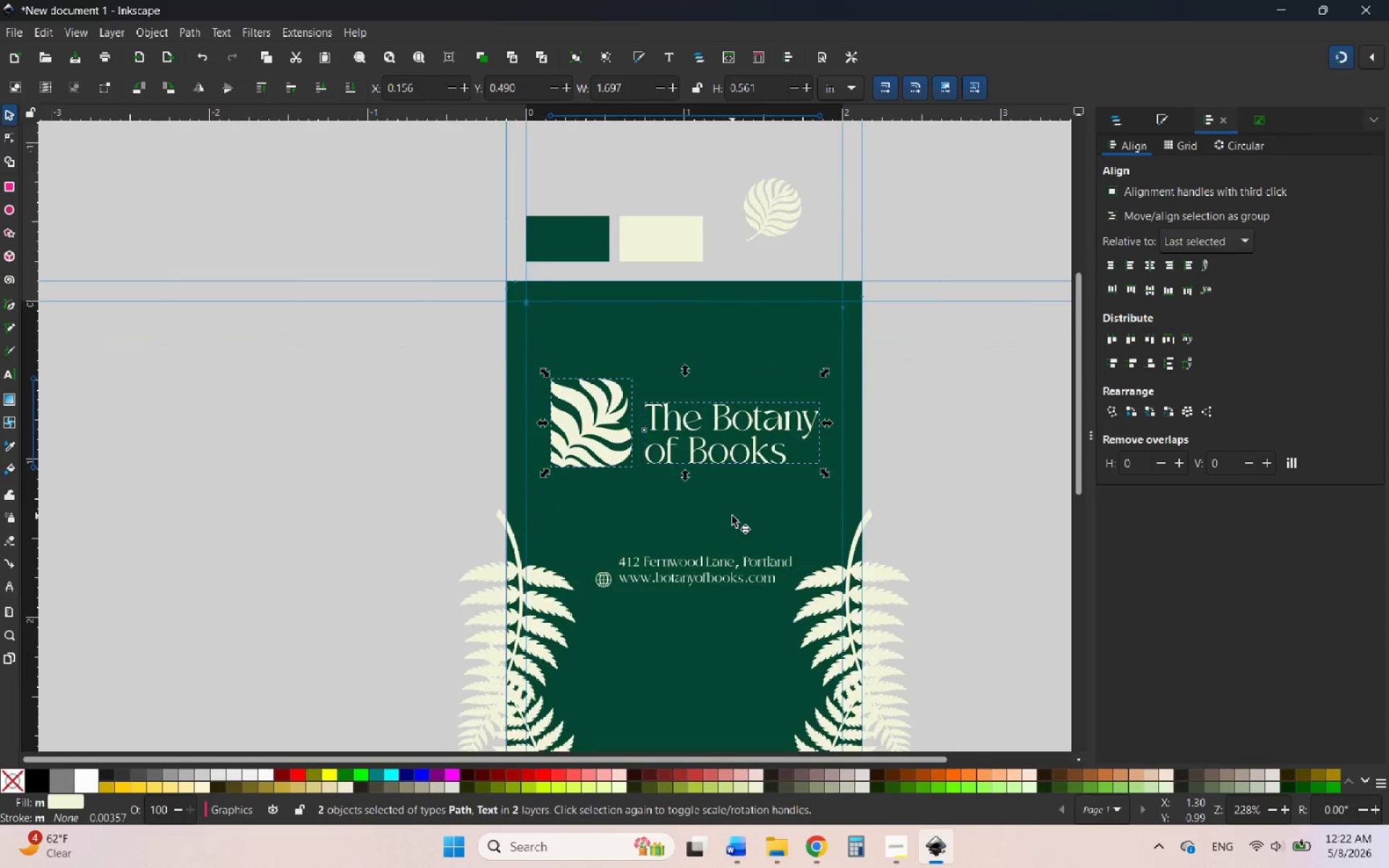 
hold_key(key=ControlLeft, duration=1.59)
 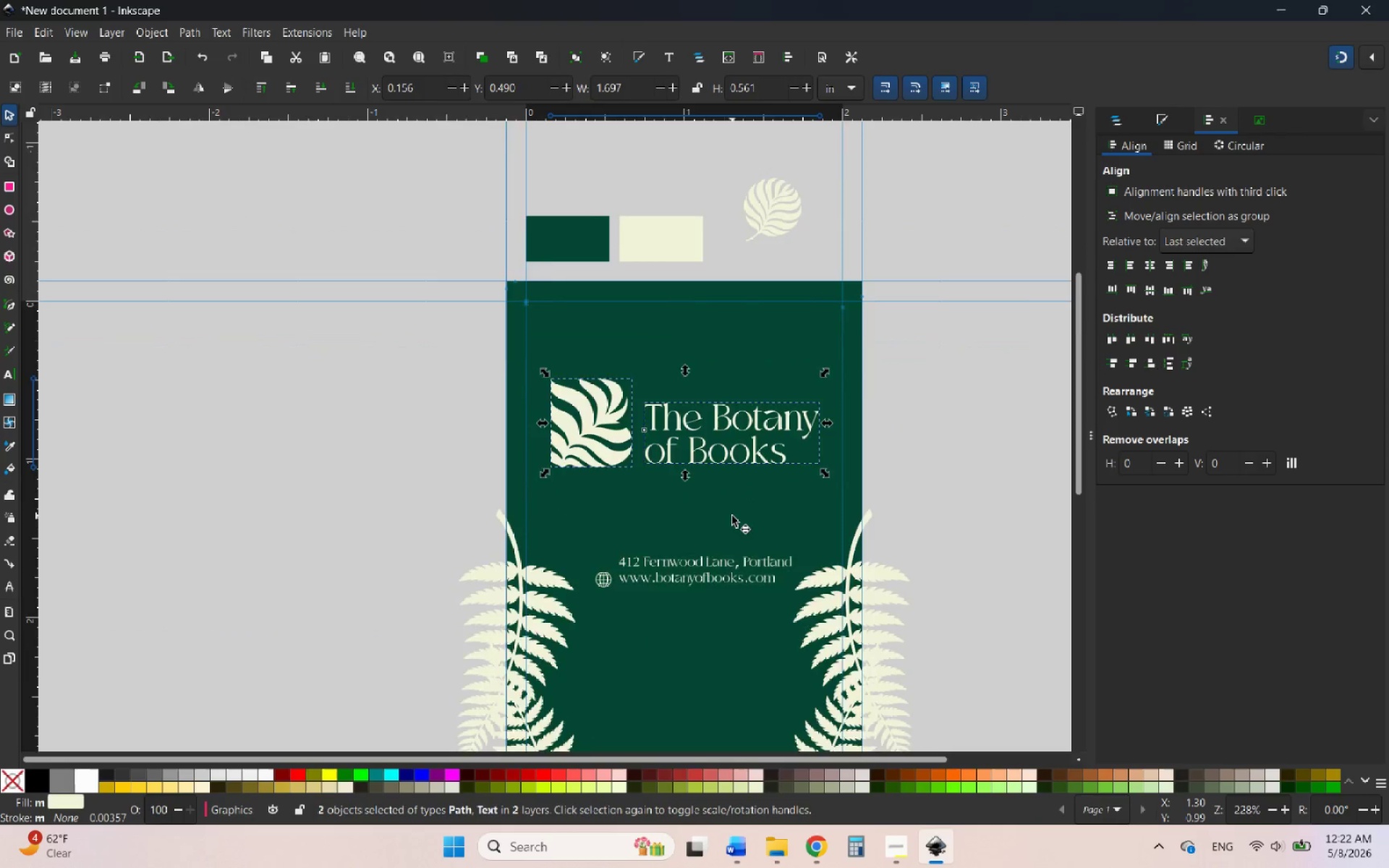 
scroll: coordinate [732, 516], scroll_direction: down, amount: 5.0
 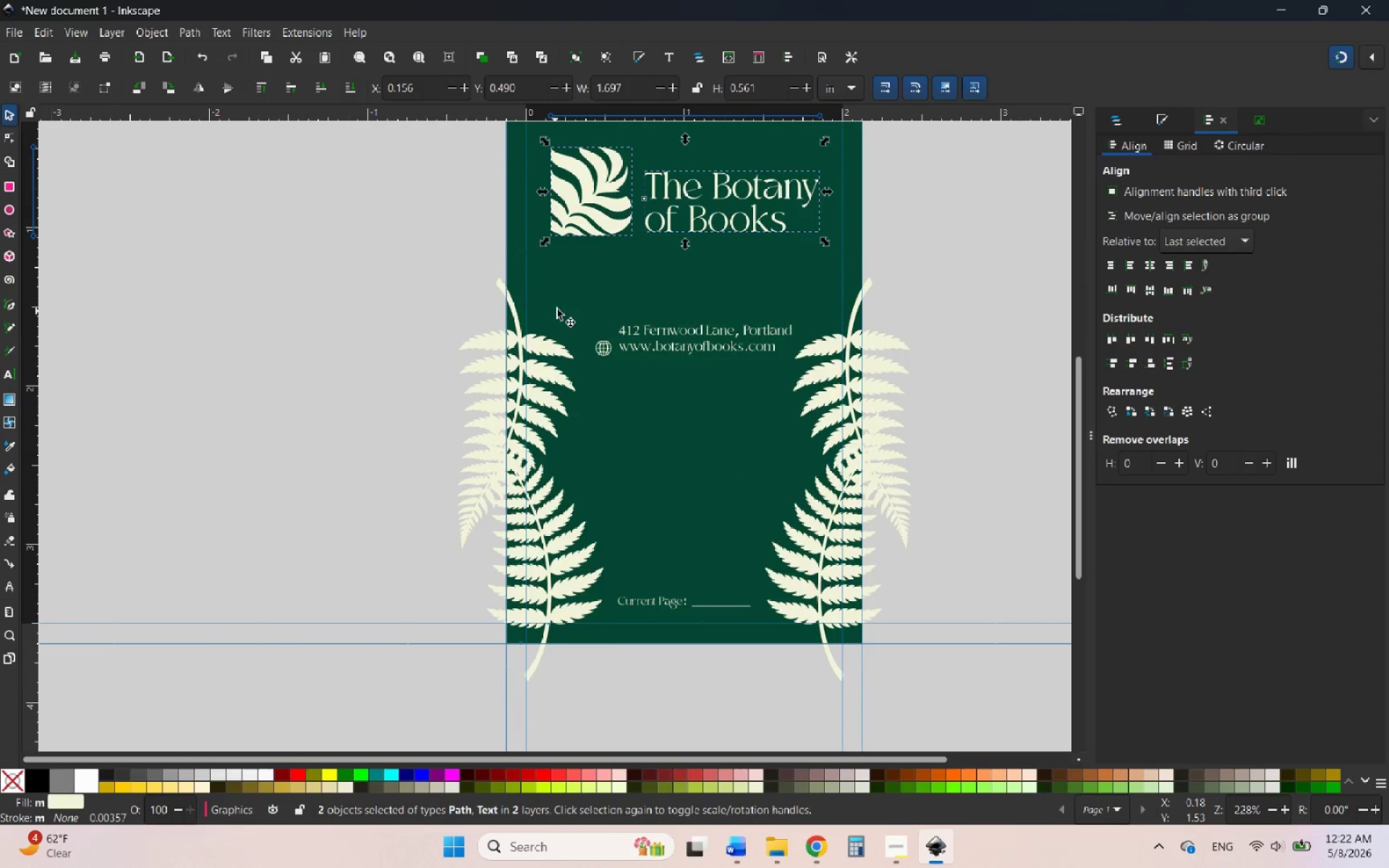 
left_click_drag(start_coordinate=[571, 302], to_coordinate=[617, 331])
 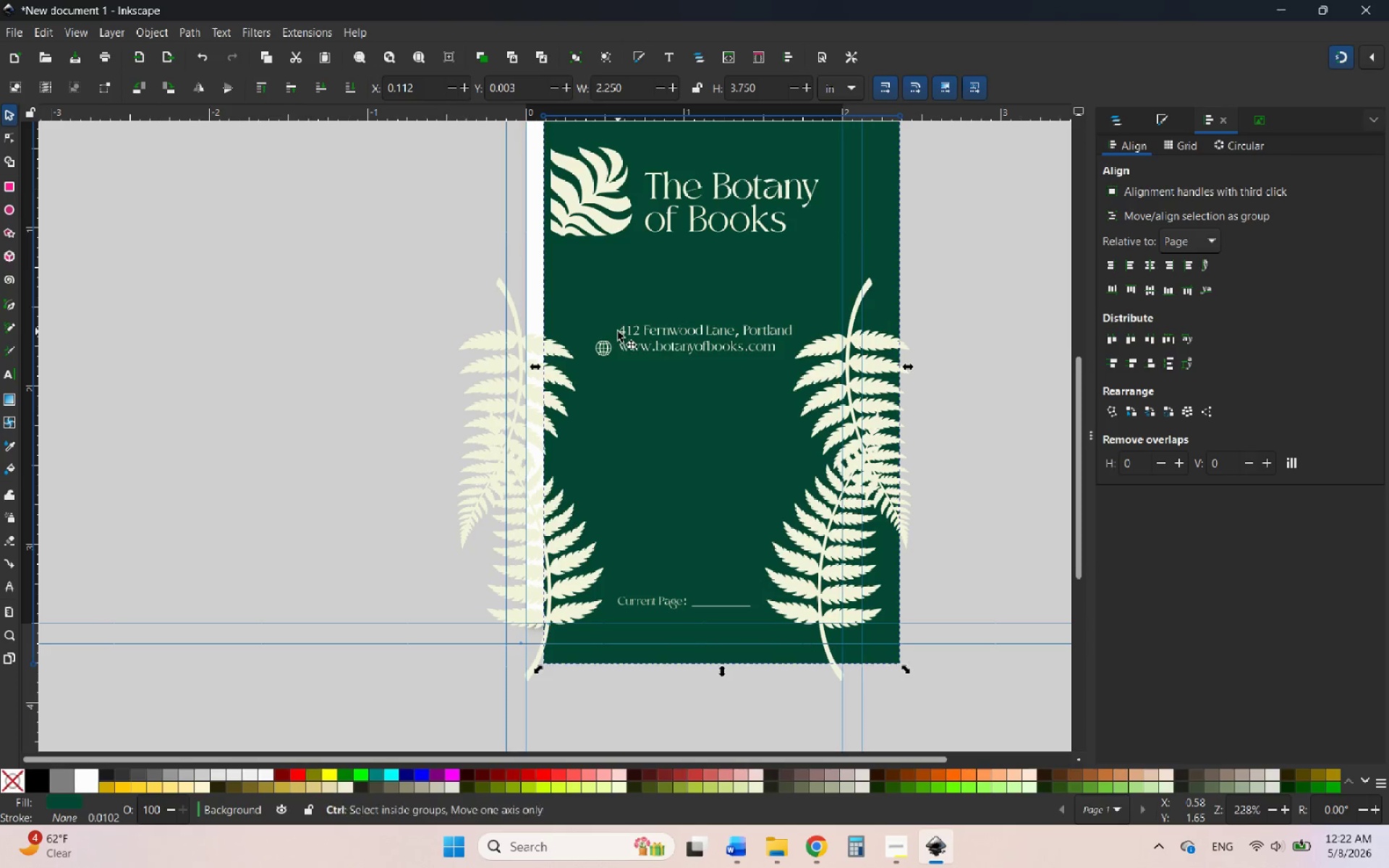 
key(Control+Z)
 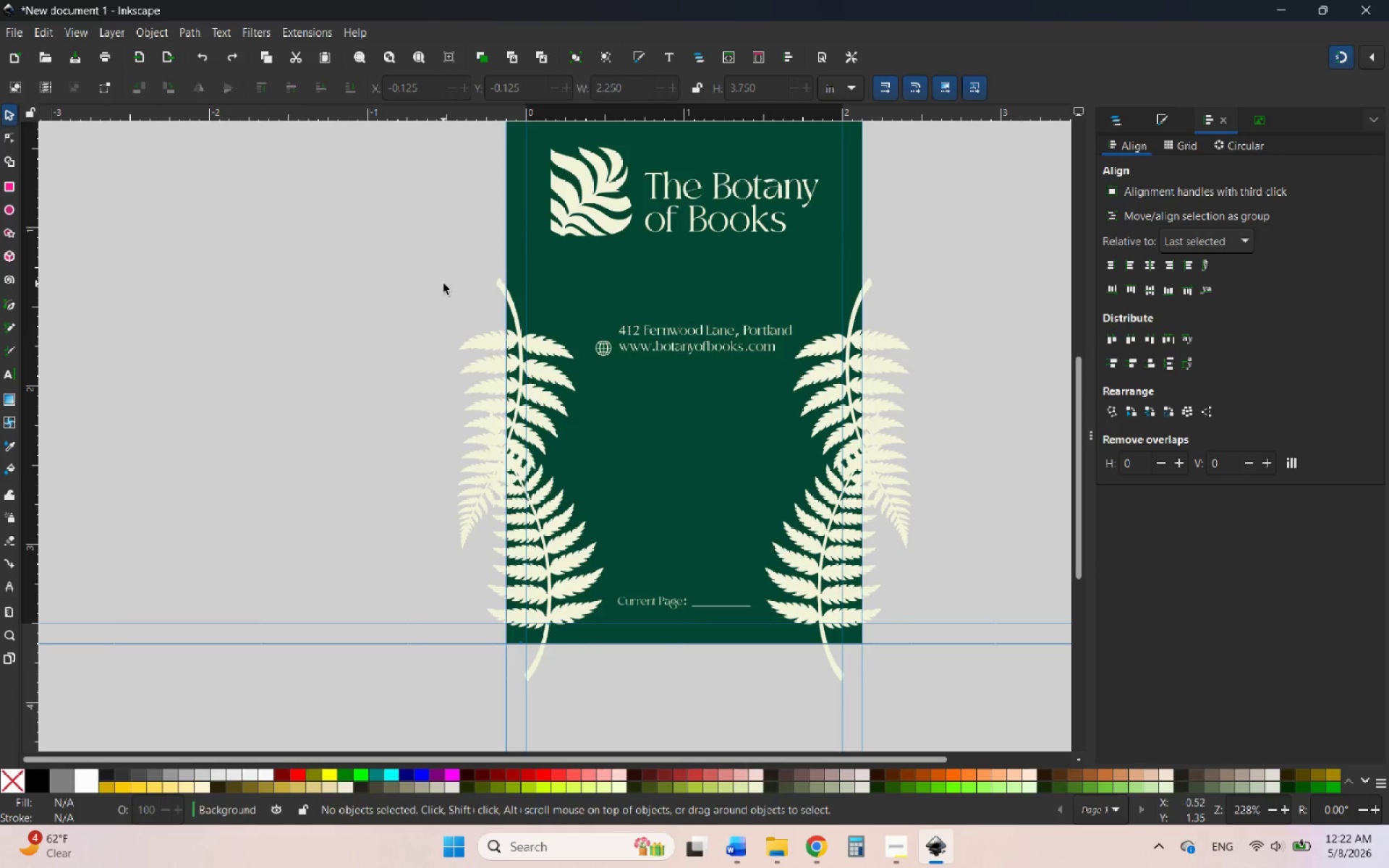 
left_click_drag(start_coordinate=[422, 297], to_coordinate=[862, 363])
 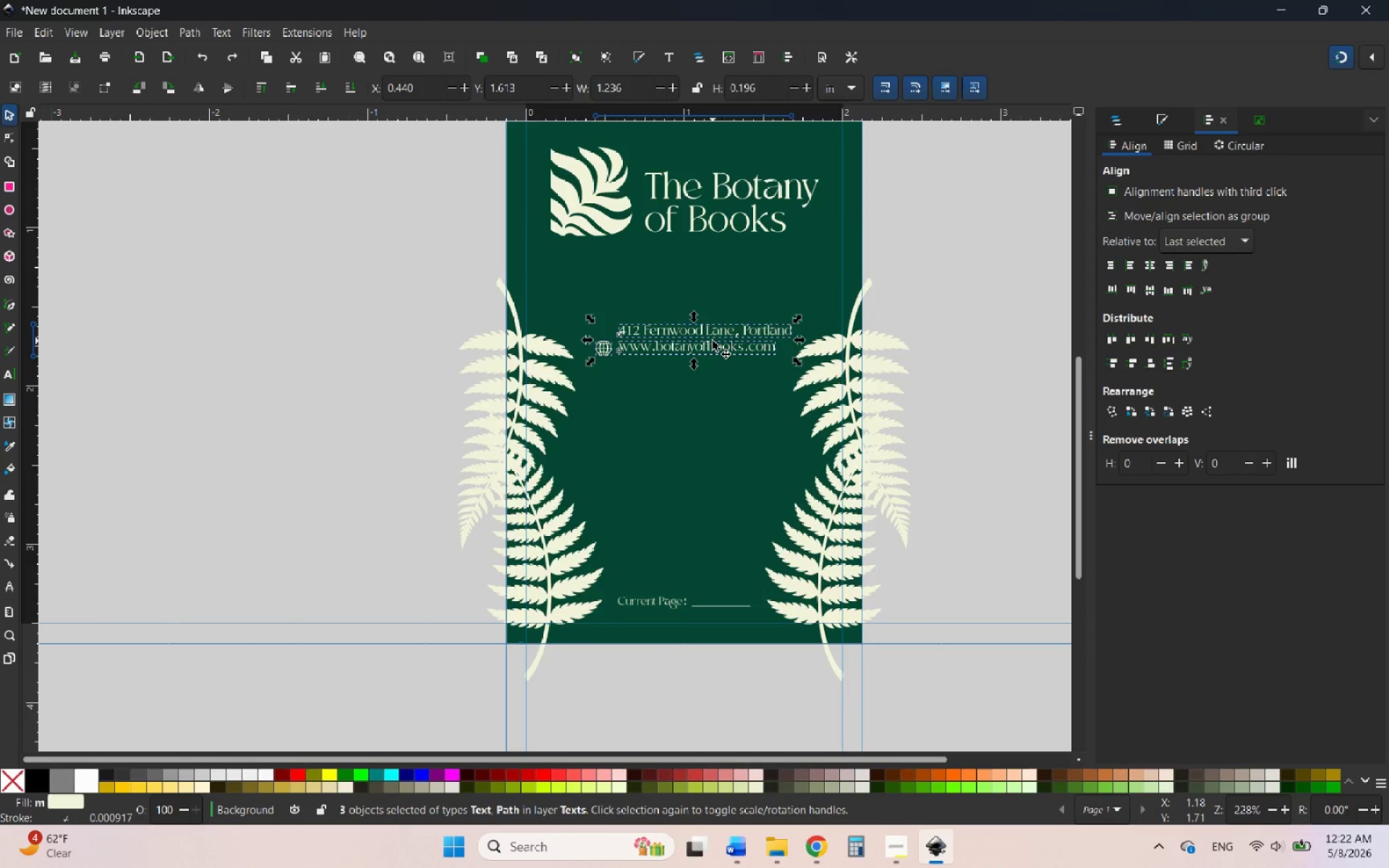 
left_click_drag(start_coordinate=[713, 341], to_coordinate=[679, 455])
 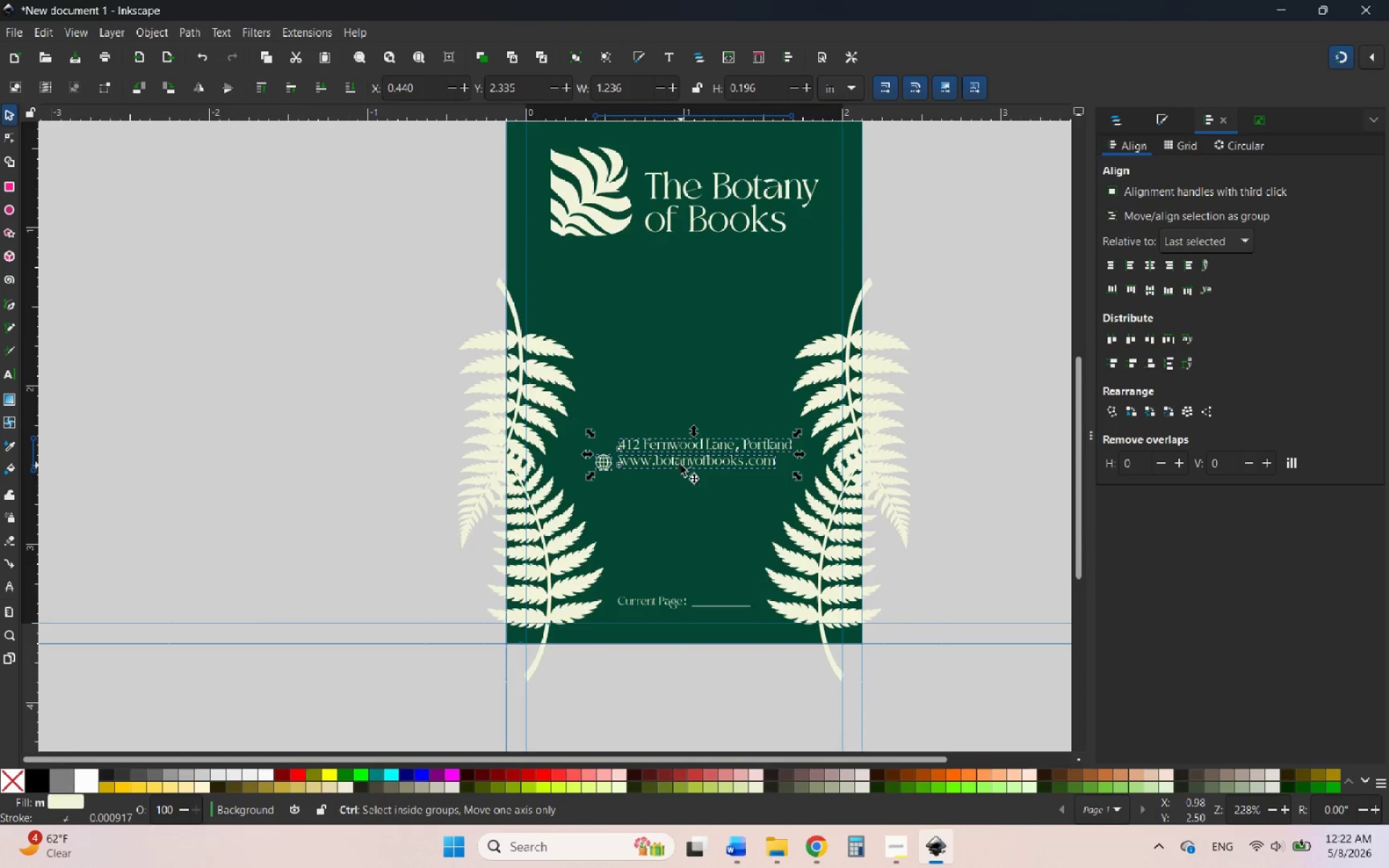 
hold_key(key=ControlLeft, duration=2.94)
 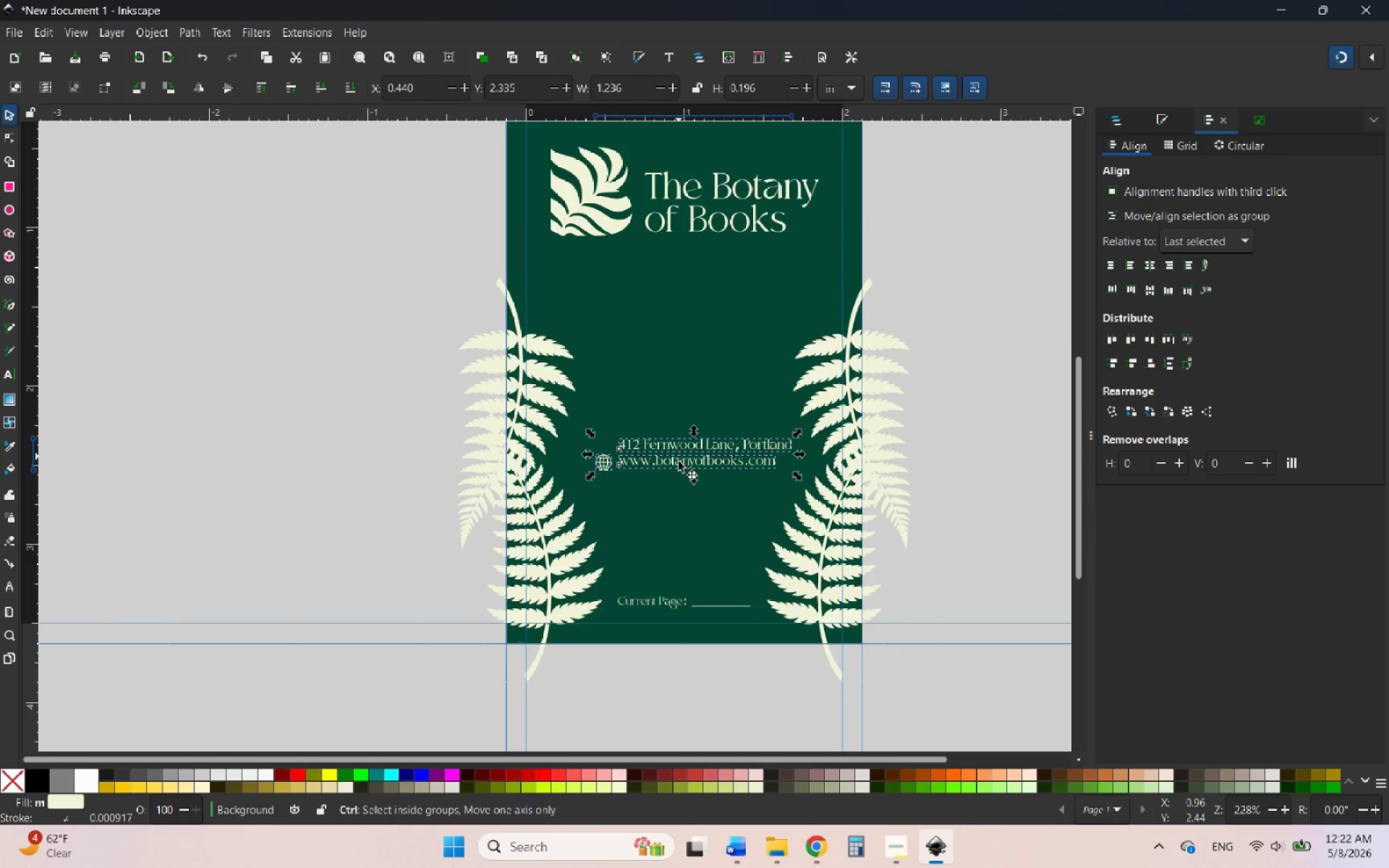 
hold_key(key=ControlLeft, duration=1.23)
 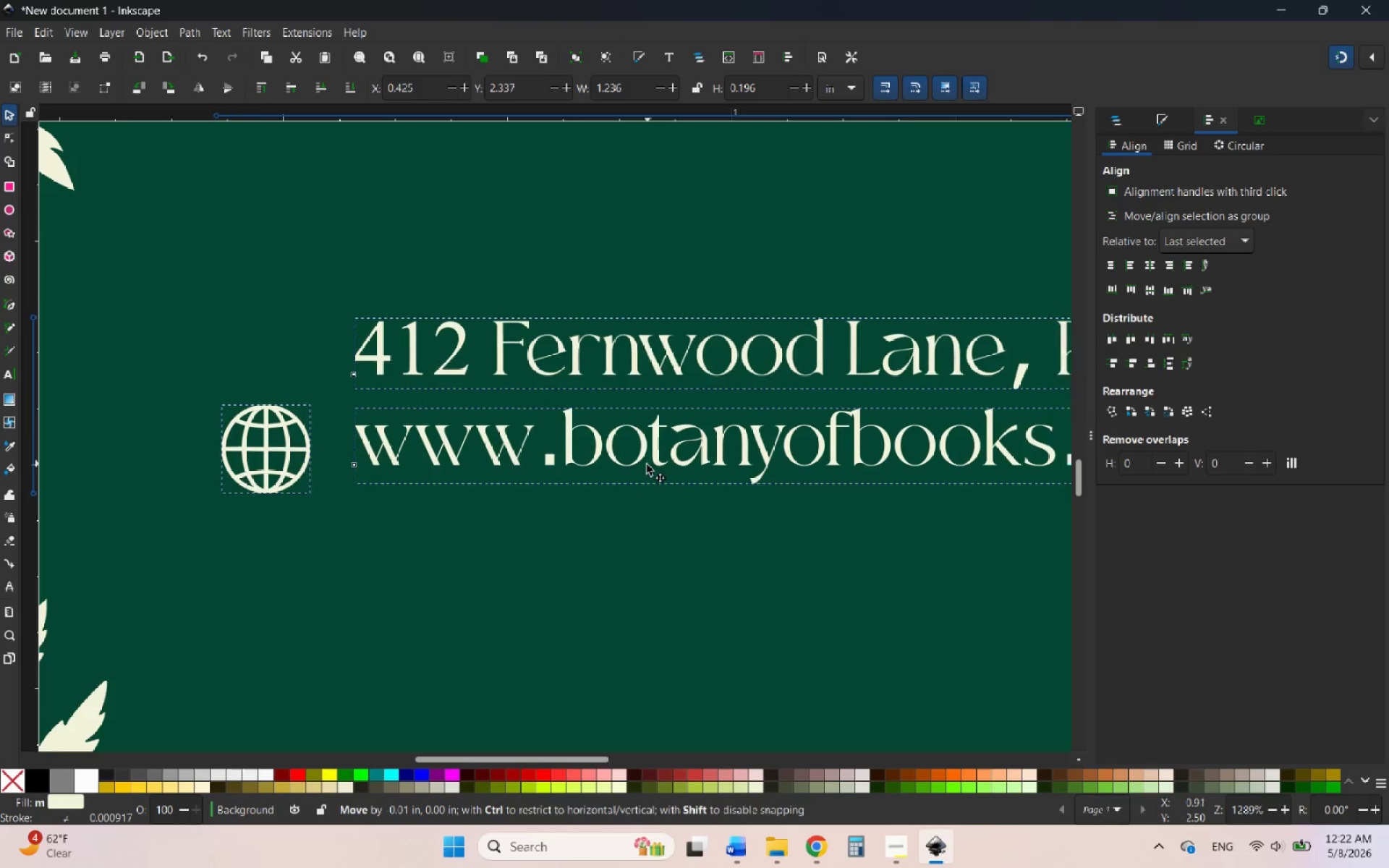 
left_click_drag(start_coordinate=[667, 464], to_coordinate=[634, 467])
 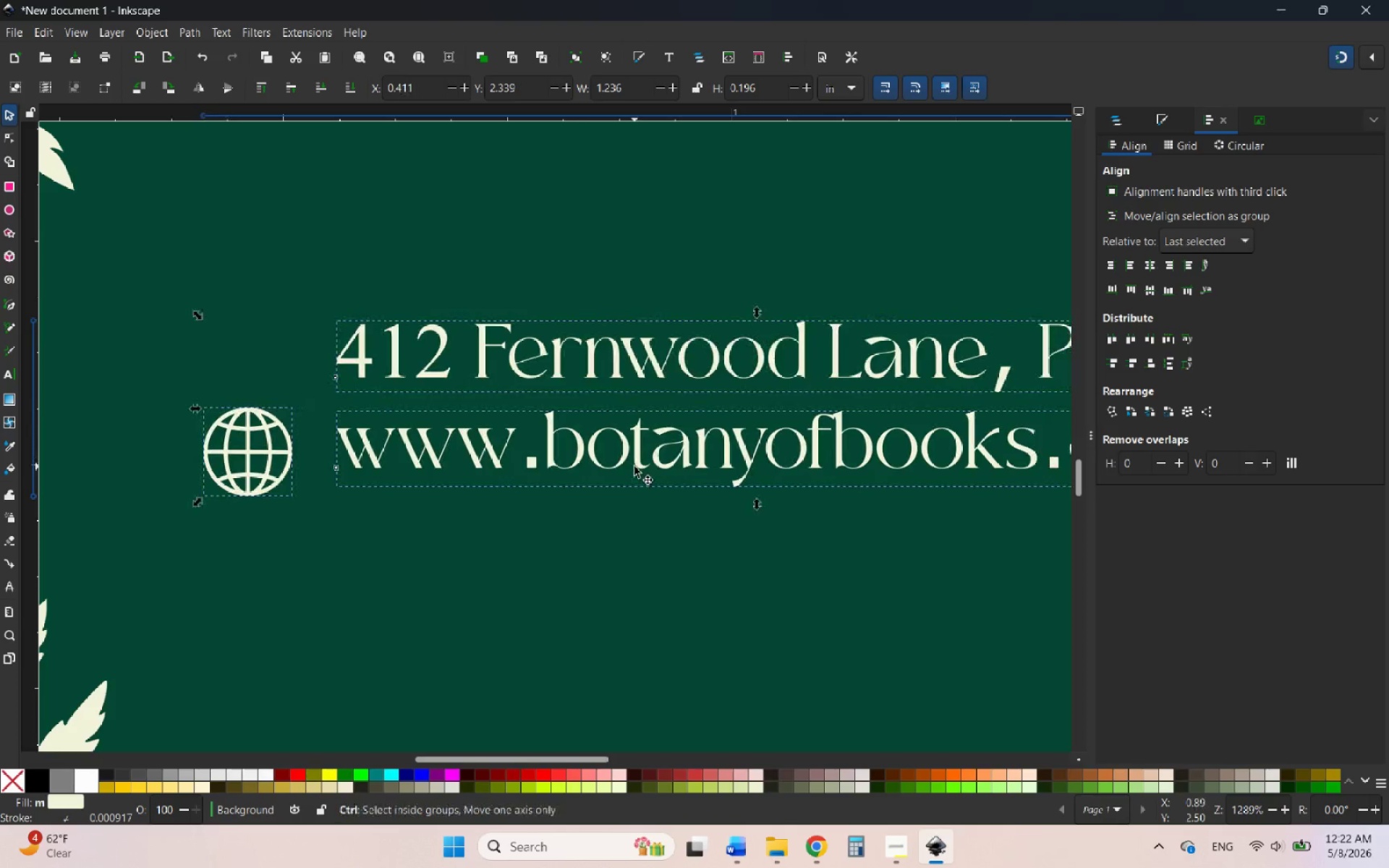 
scroll: coordinate [667, 464], scroll_direction: up, amount: 5.0
 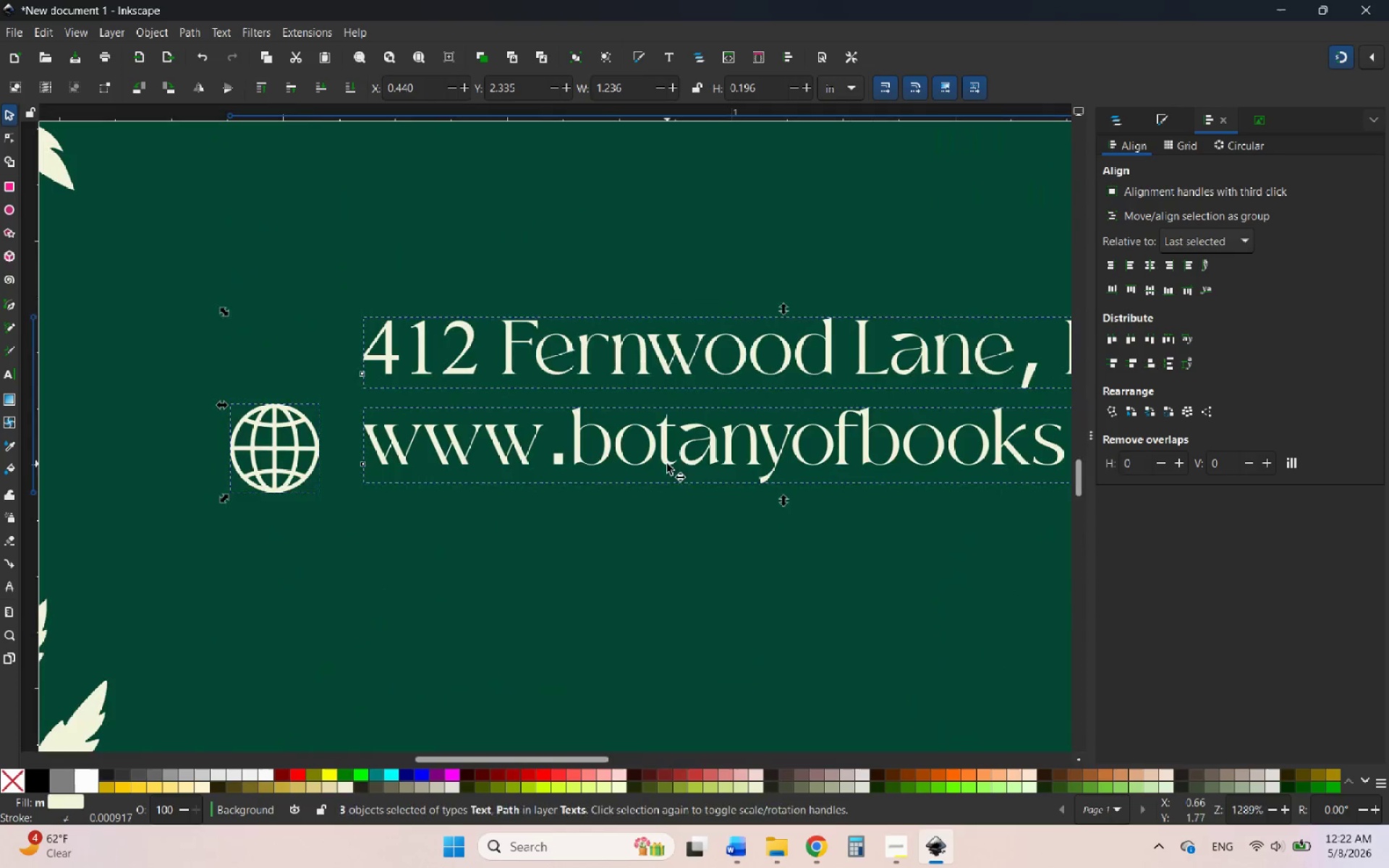 
hold_key(key=ControlLeft, duration=1.33)
scroll: coordinate [635, 467], scroll_direction: down, amount: 6.0
 